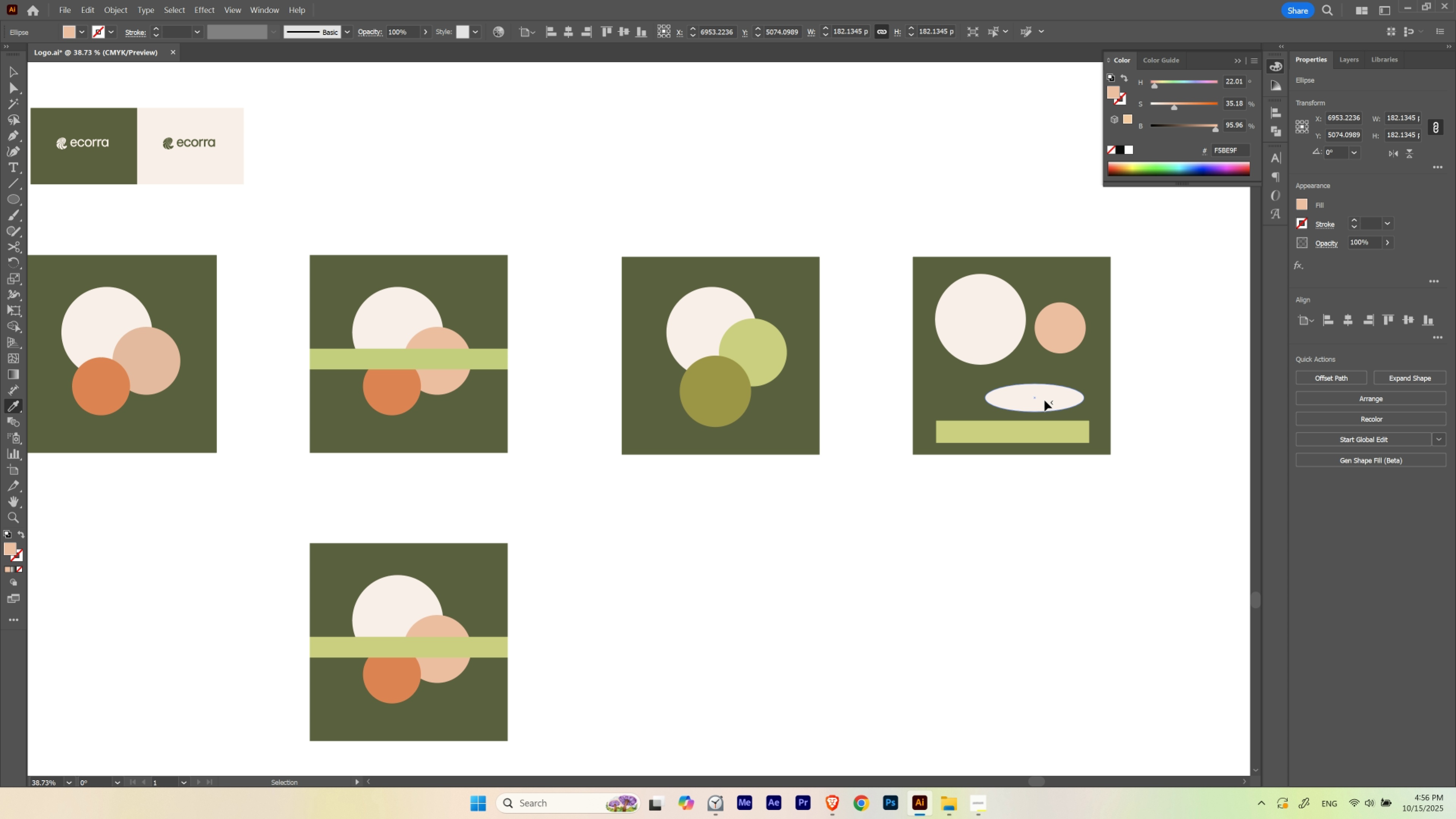 
hold_key(key=ControlLeft, duration=1.22)
left_click_drag(start_coordinate=[1020, 401], to_coordinate=[1014, 404])
 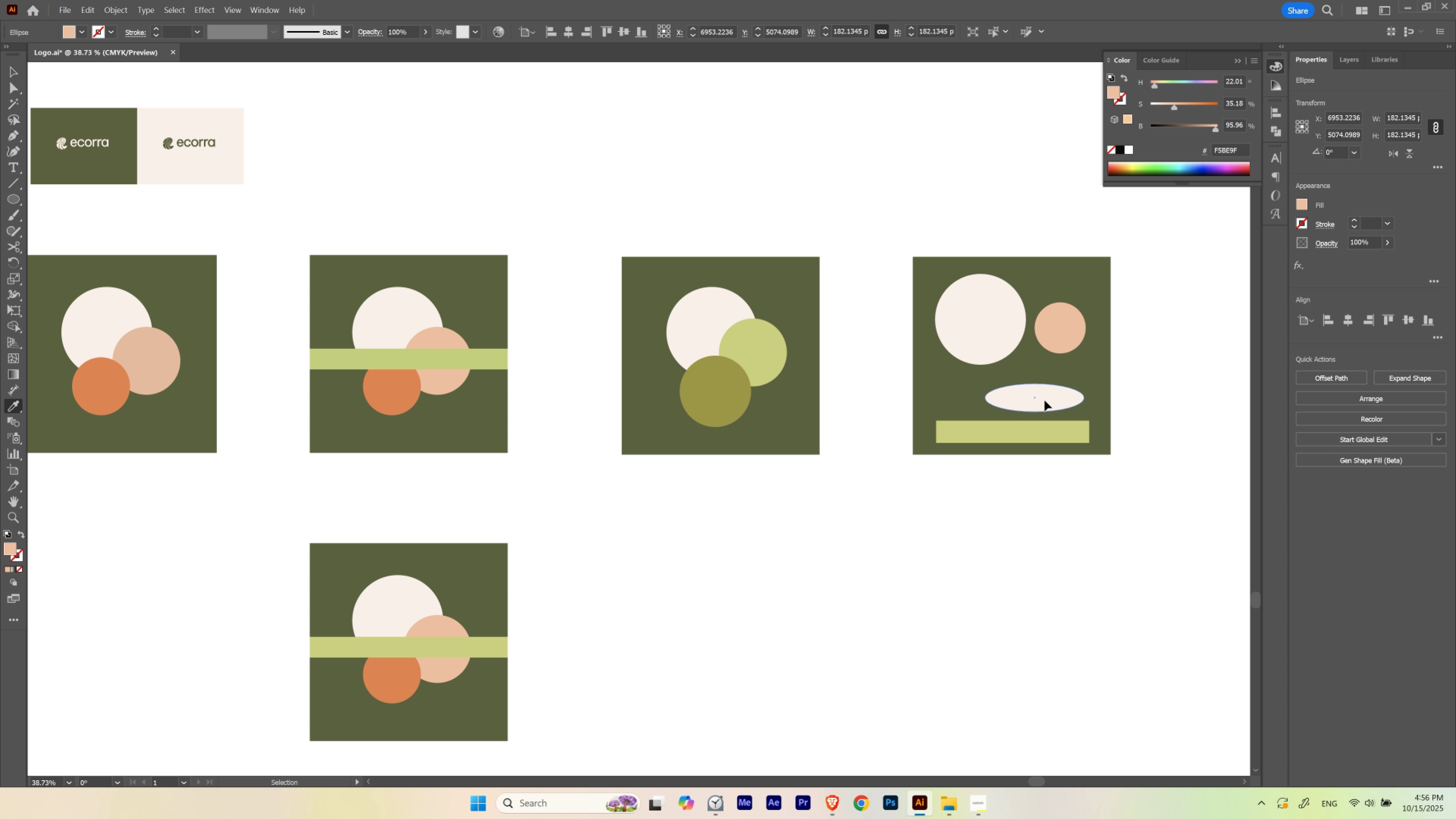 
left_click([1044, 400])
 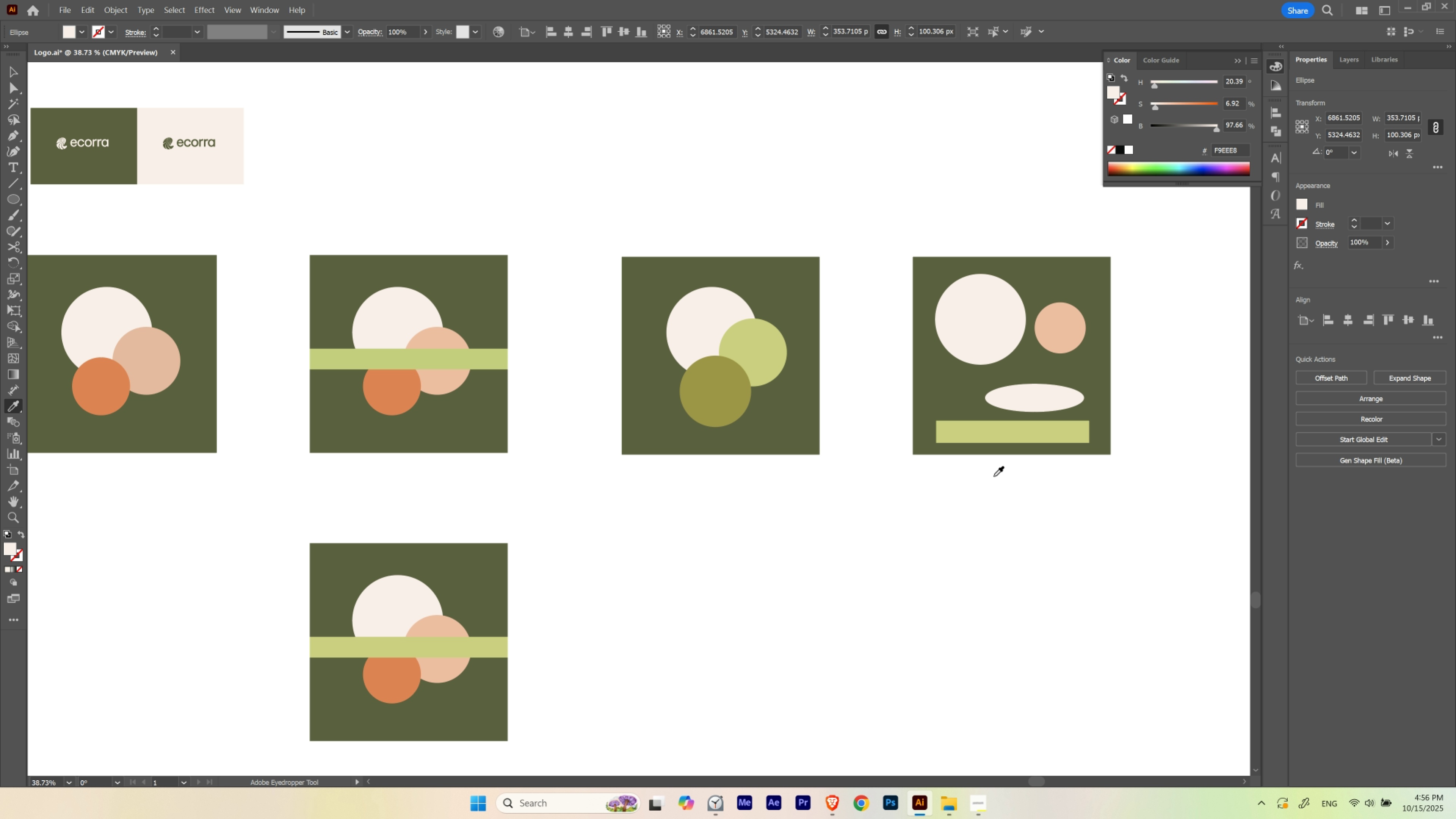 
key(I)
 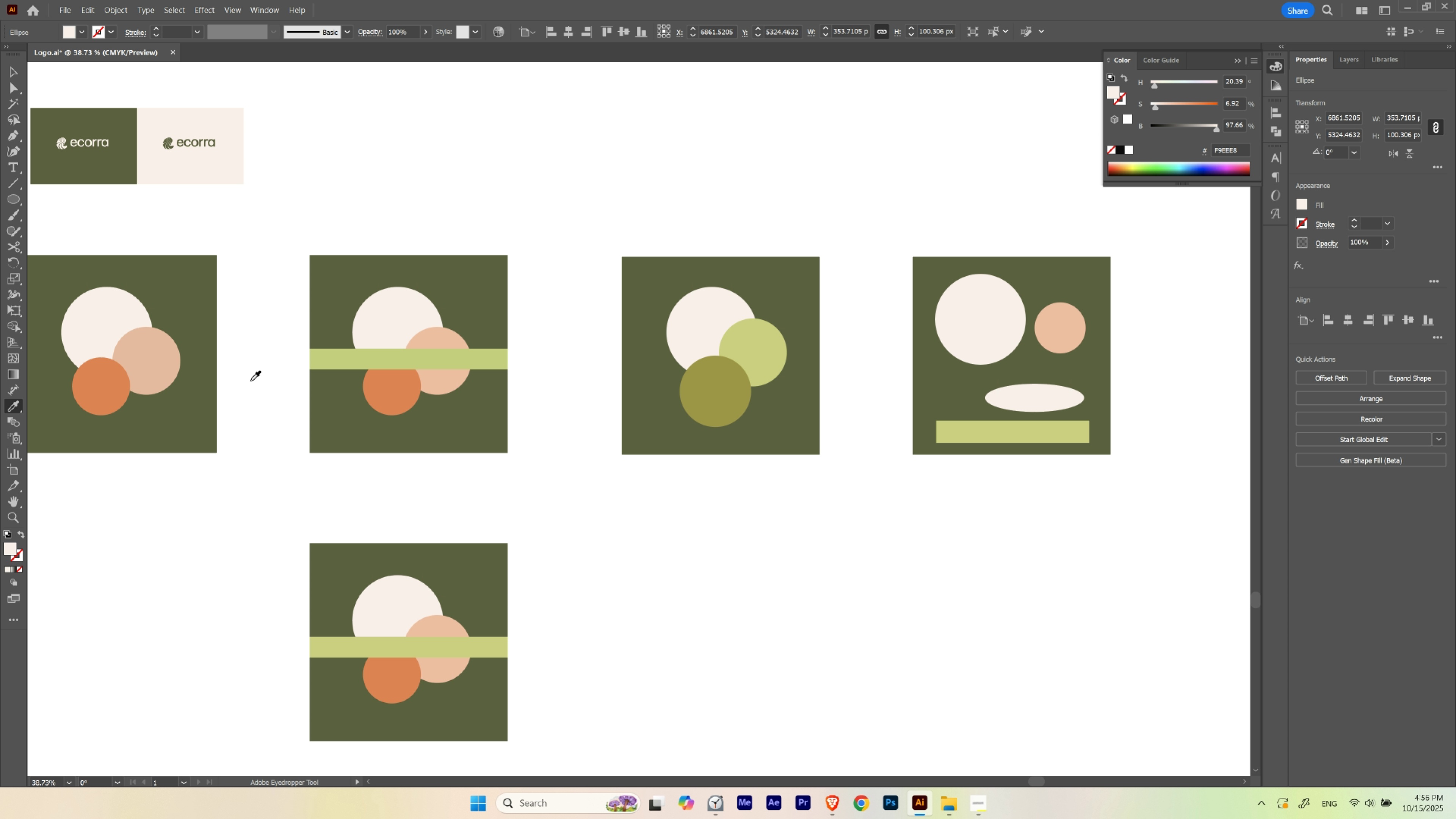 
left_click([109, 385])
 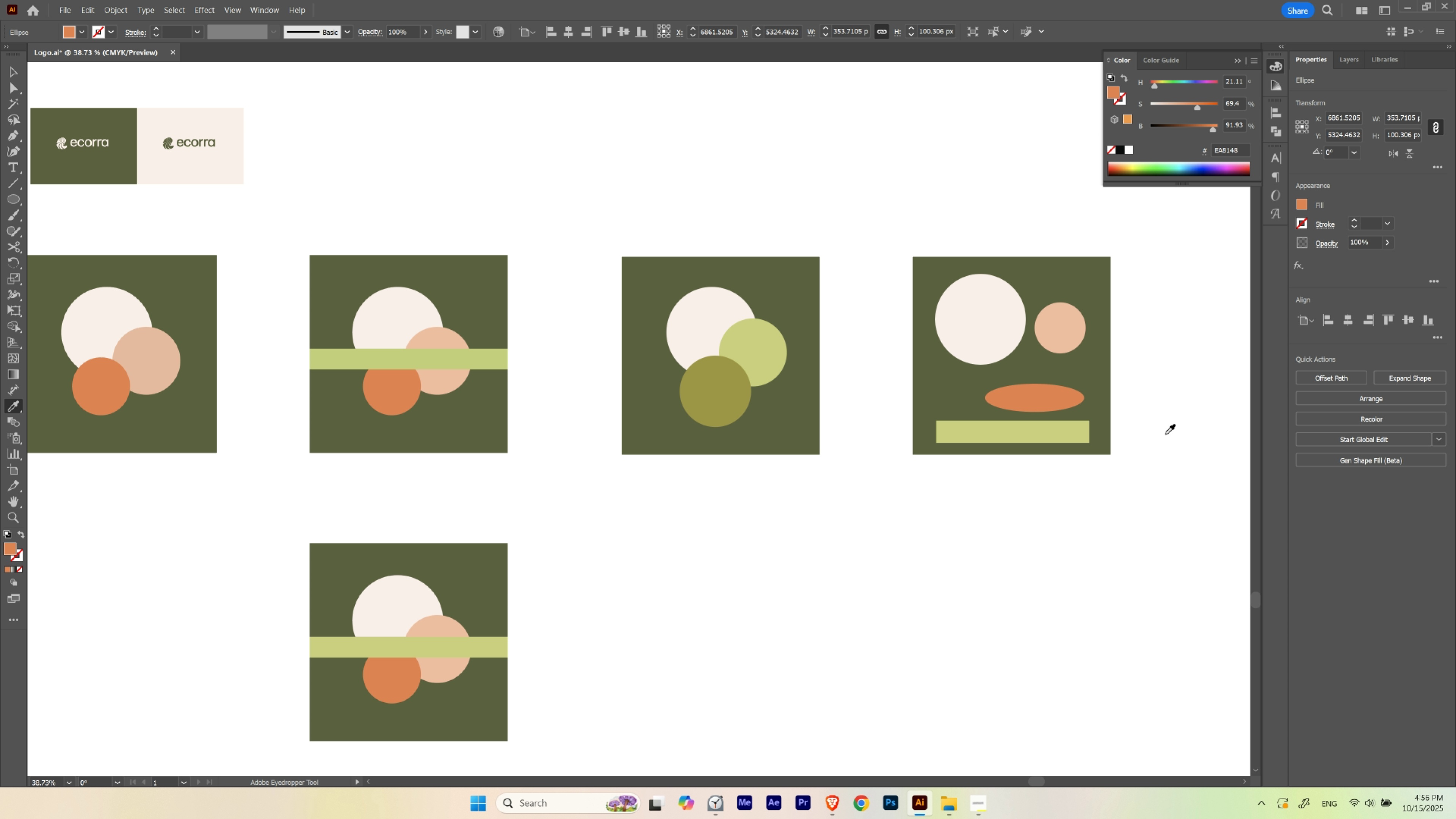 
hold_key(key=ControlLeft, duration=6.14)
 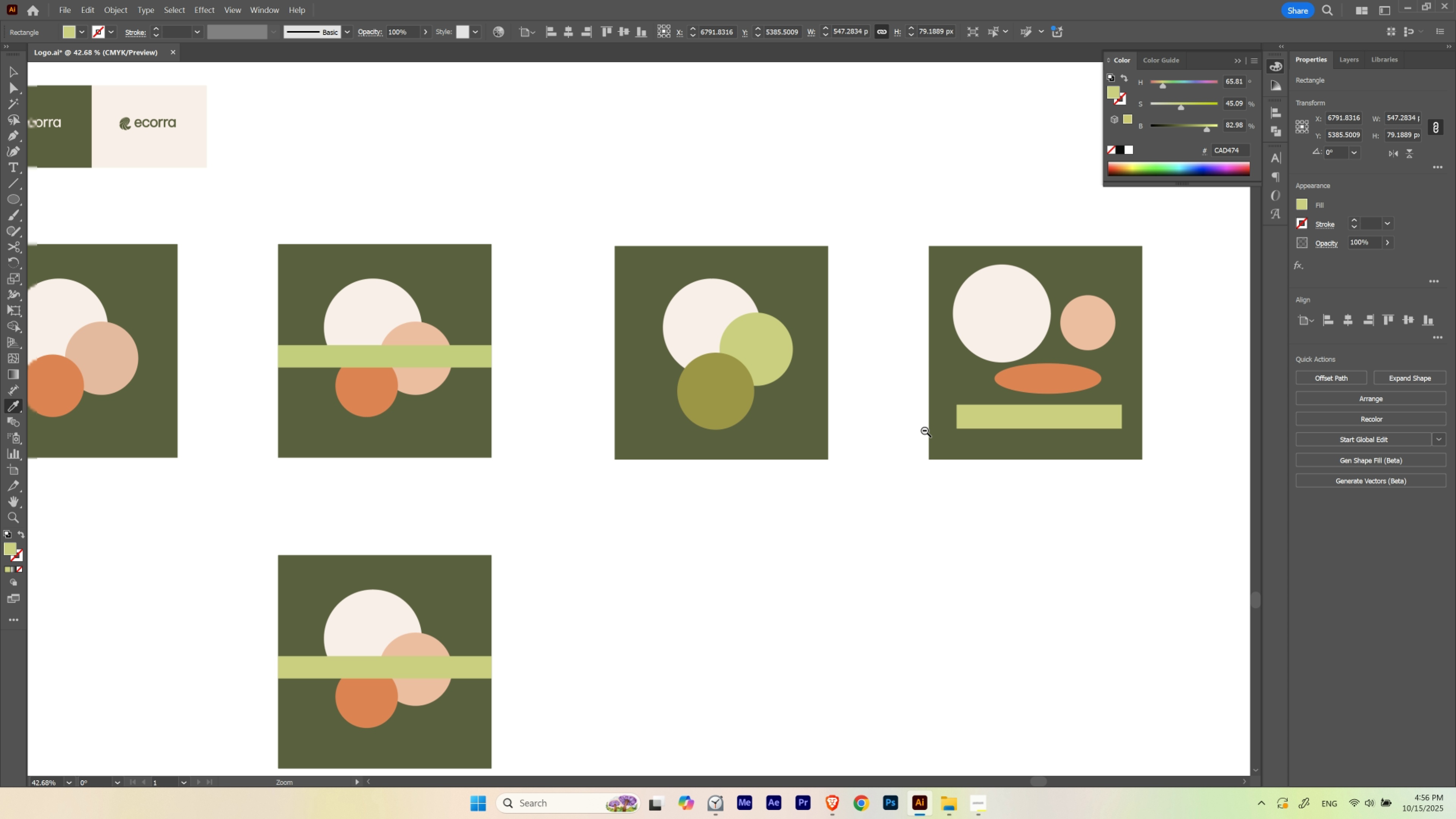 
hold_key(key=Space, duration=0.43)
 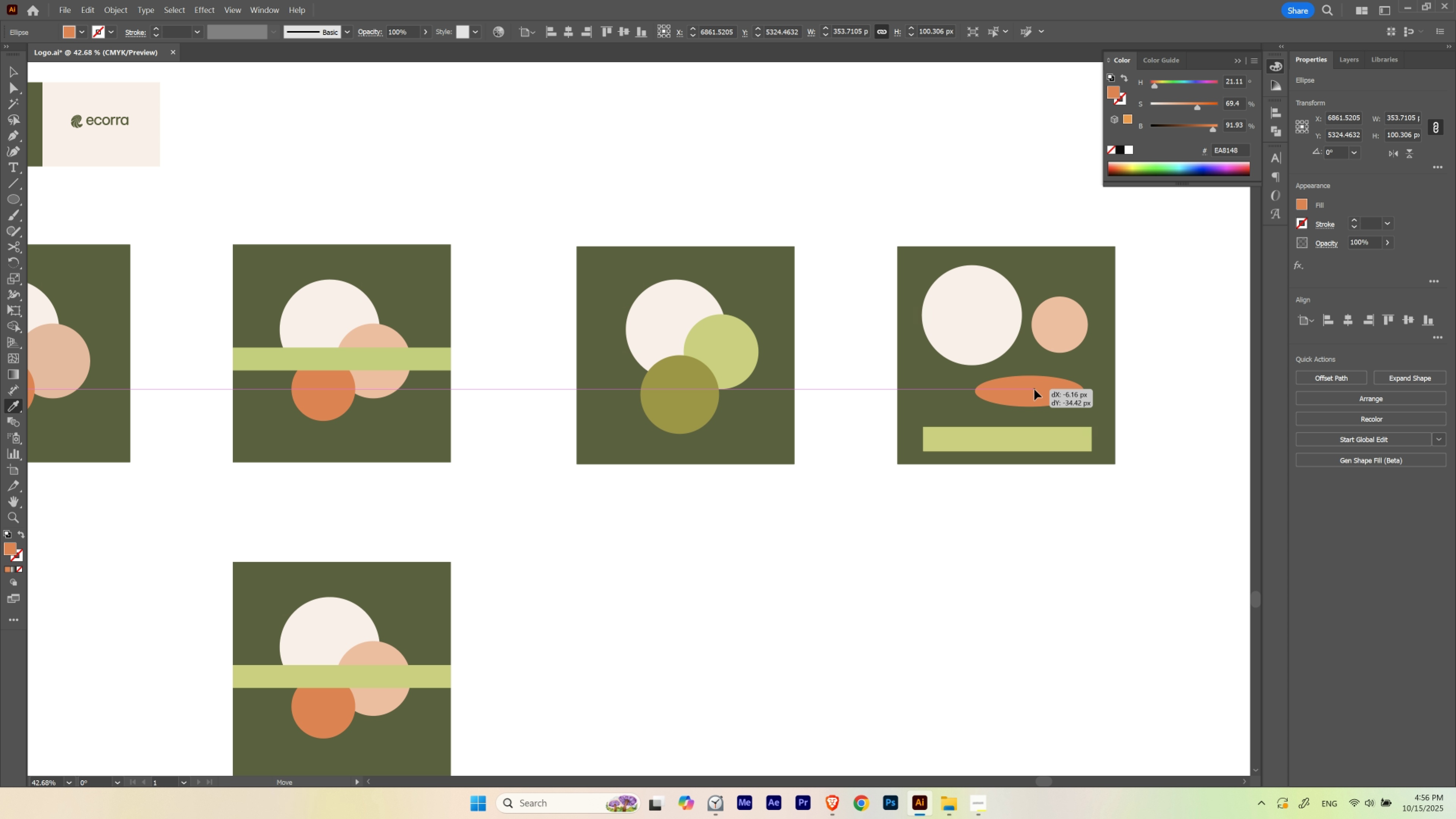 
left_click_drag(start_coordinate=[1065, 359], to_coordinate=[1075, 372])
 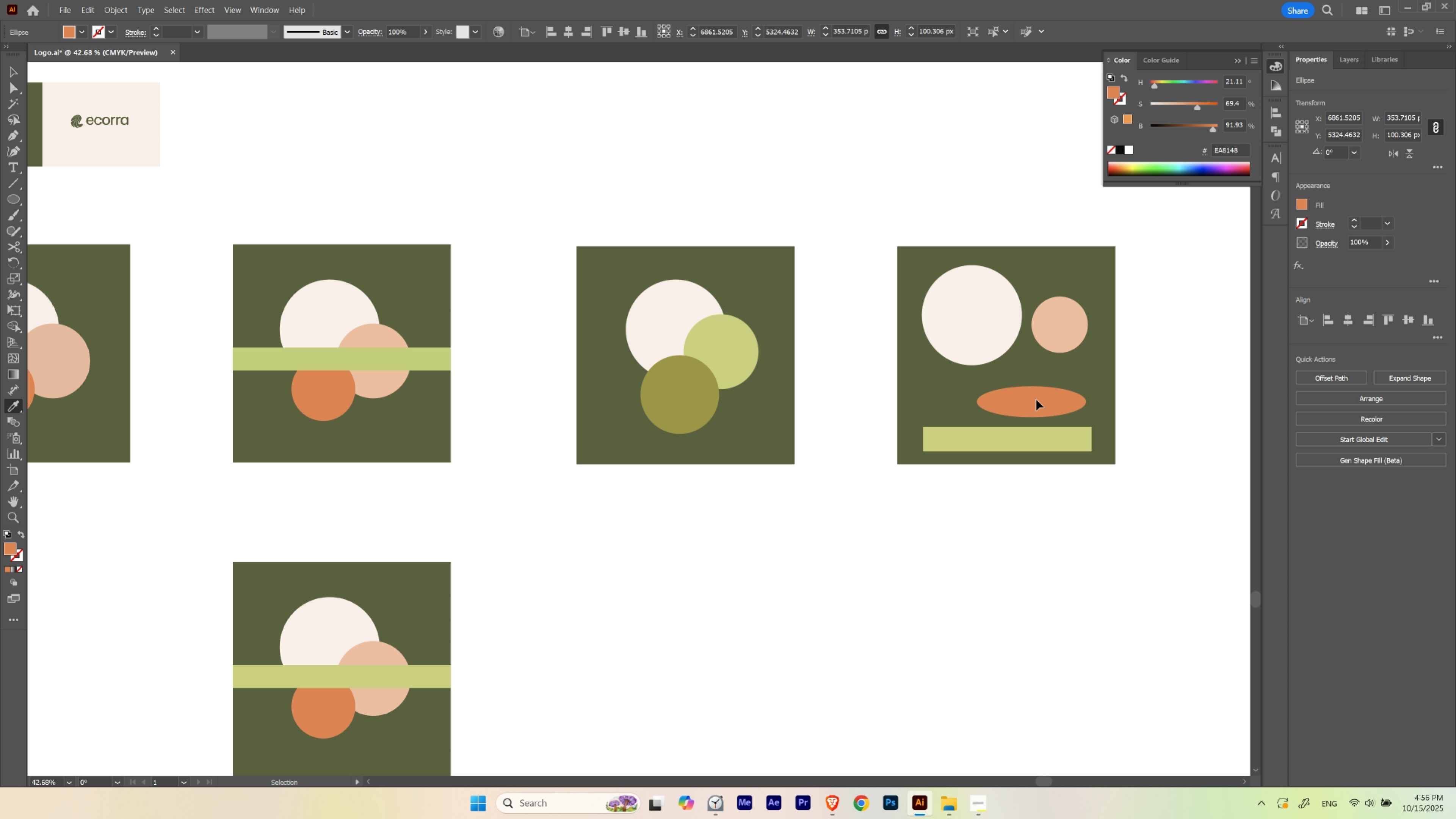 
left_click_drag(start_coordinate=[1036, 399], to_coordinate=[1023, 381])
 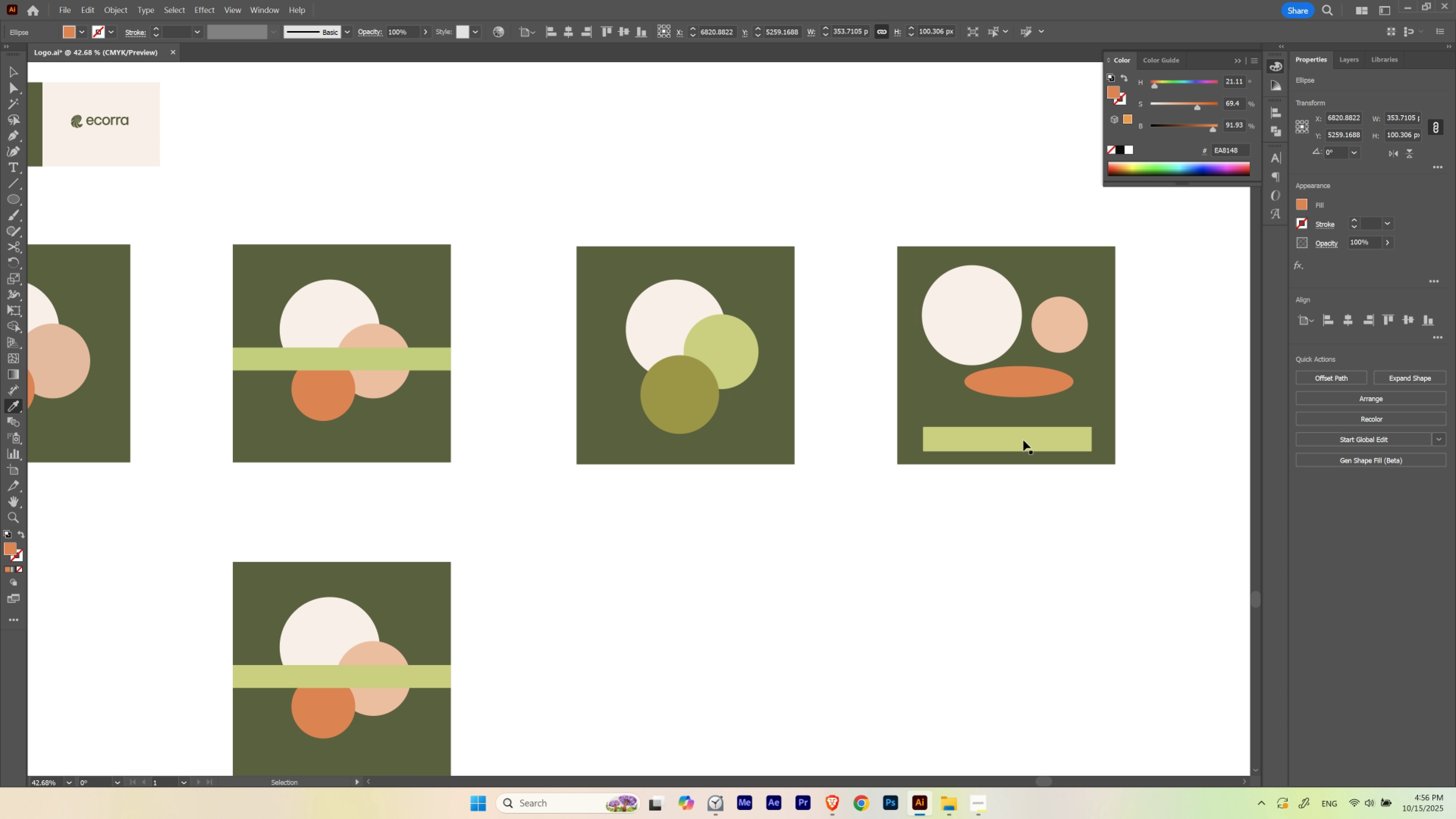 
left_click_drag(start_coordinate=[1023, 439], to_coordinate=[1026, 421])
 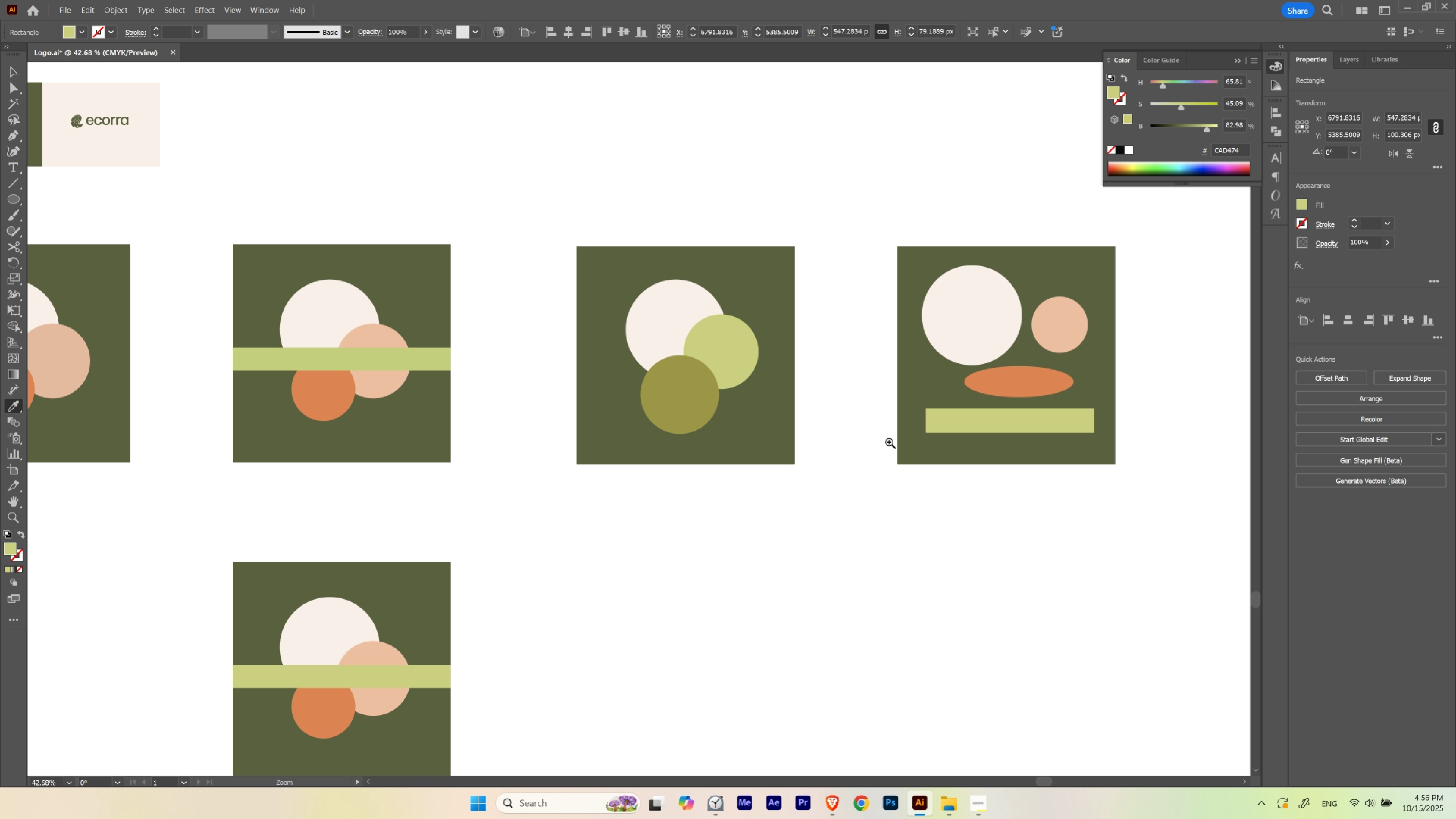 
hold_key(key=Space, duration=1.05)
 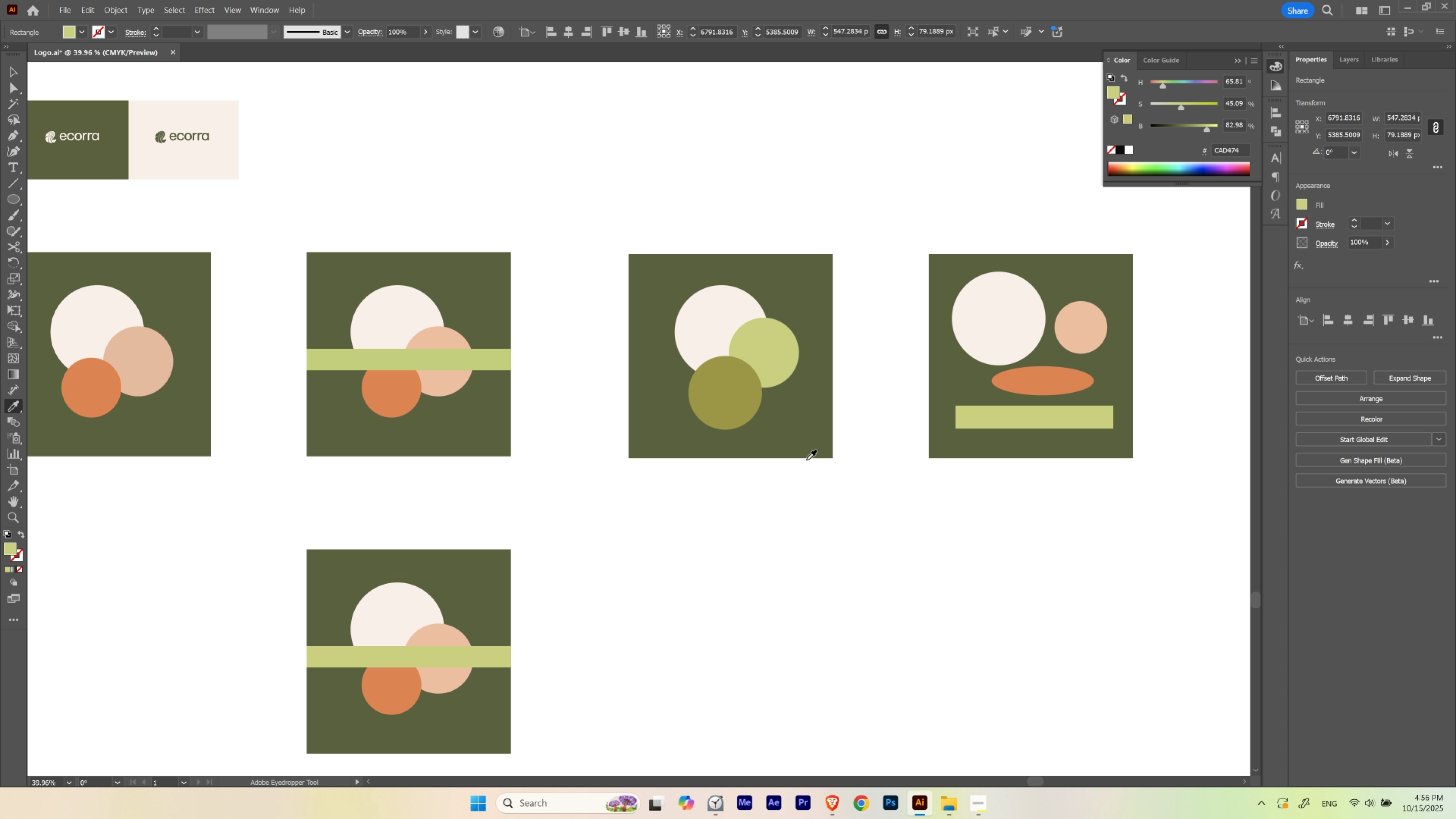 
left_click_drag(start_coordinate=[846, 438], to_coordinate=[878, 434])
 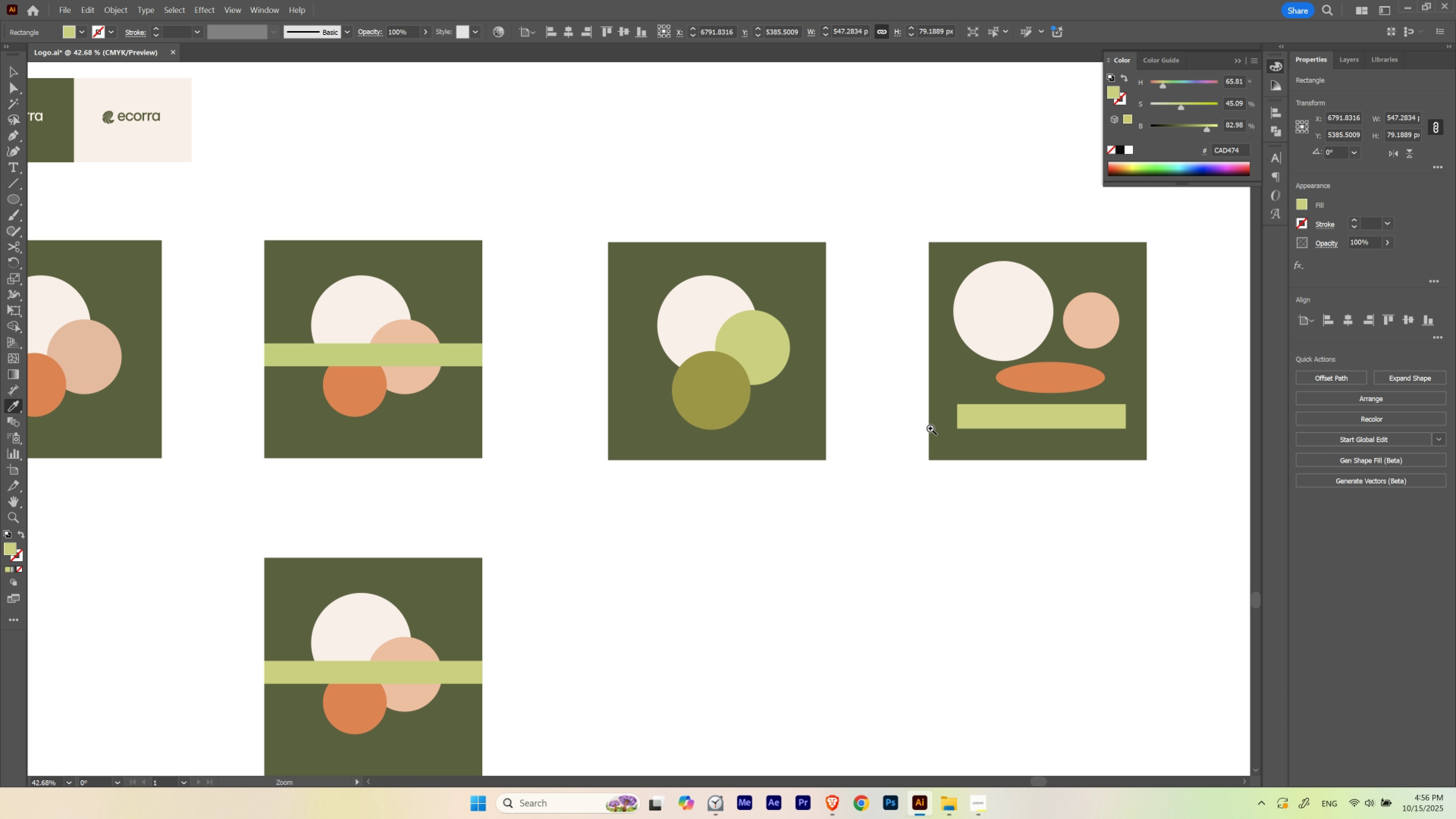 
hold_key(key=ControlLeft, duration=0.56)
left_click_drag(start_coordinate=[930, 428], to_coordinate=[923, 431])
 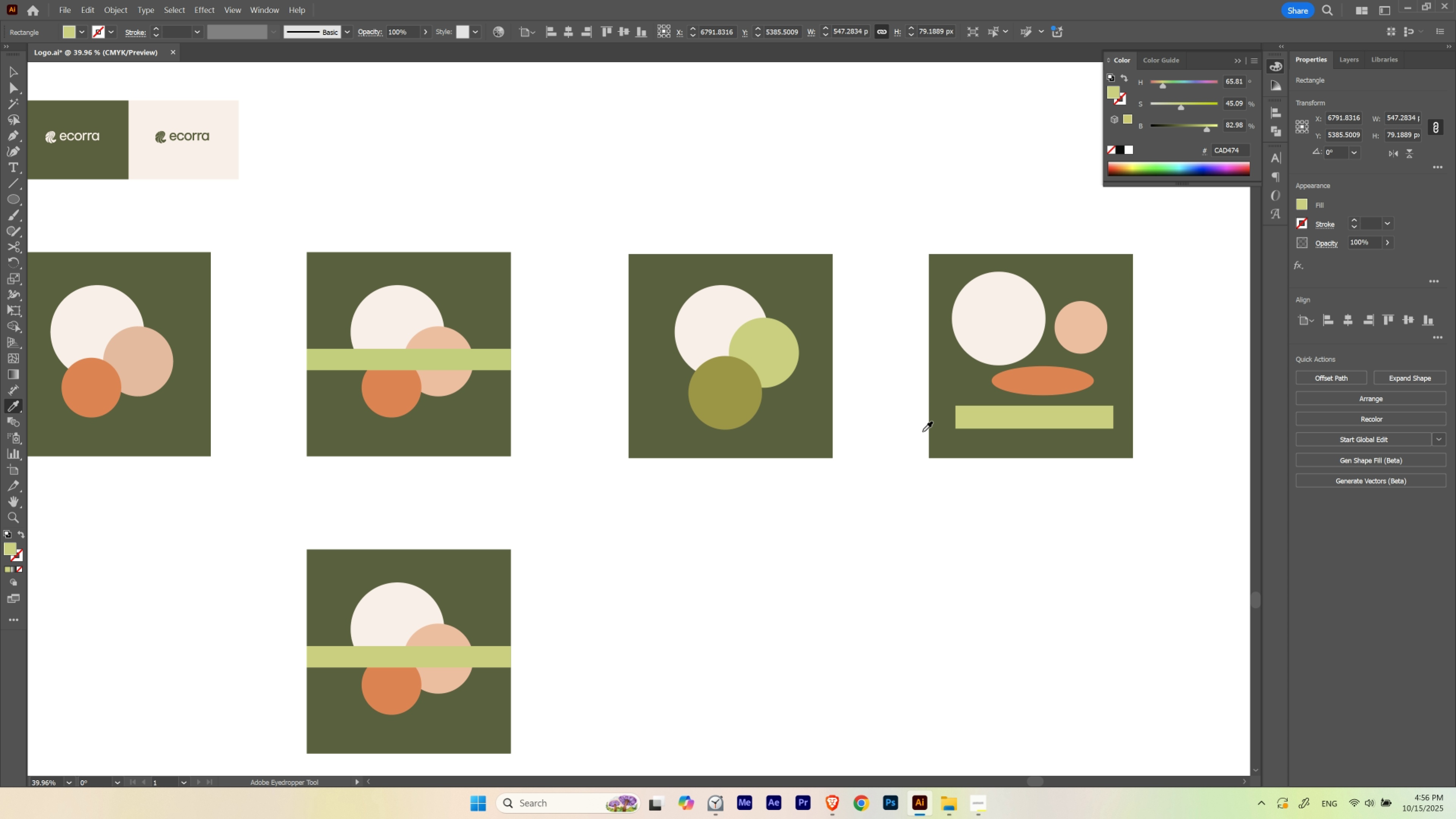 
key(I)
 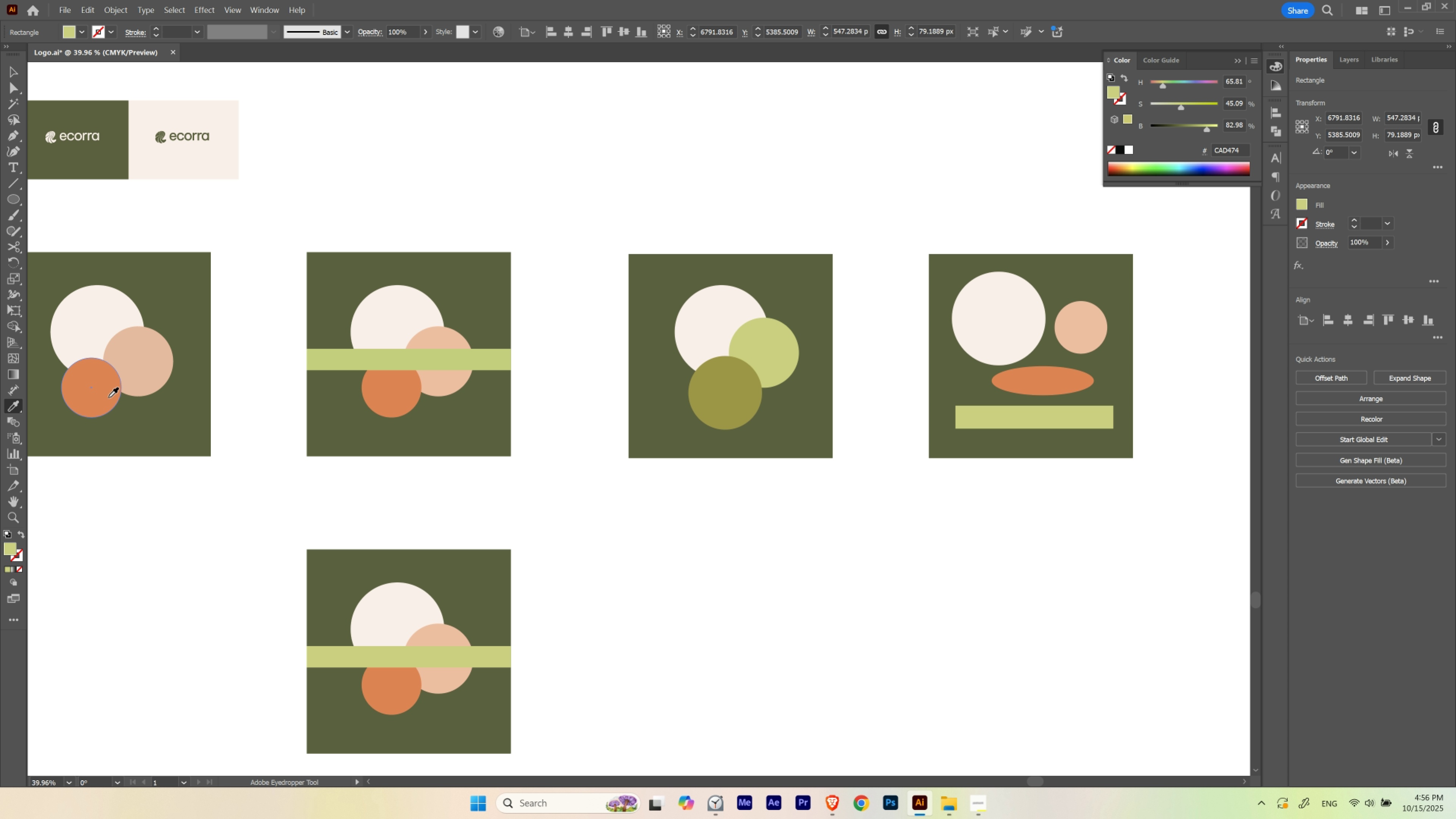 
wait(5.82)
 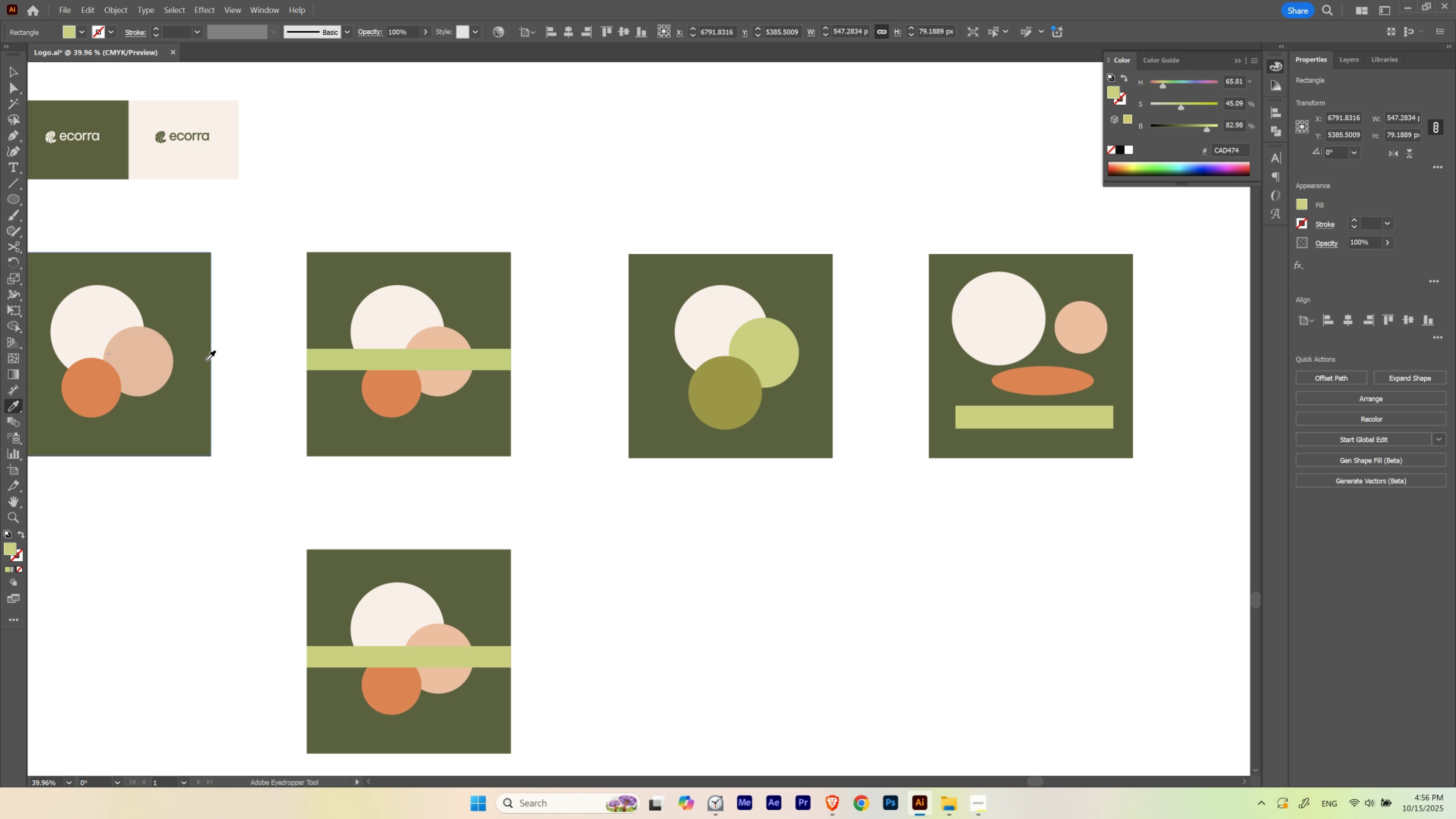 
hold_key(key=Space, duration=0.56)
 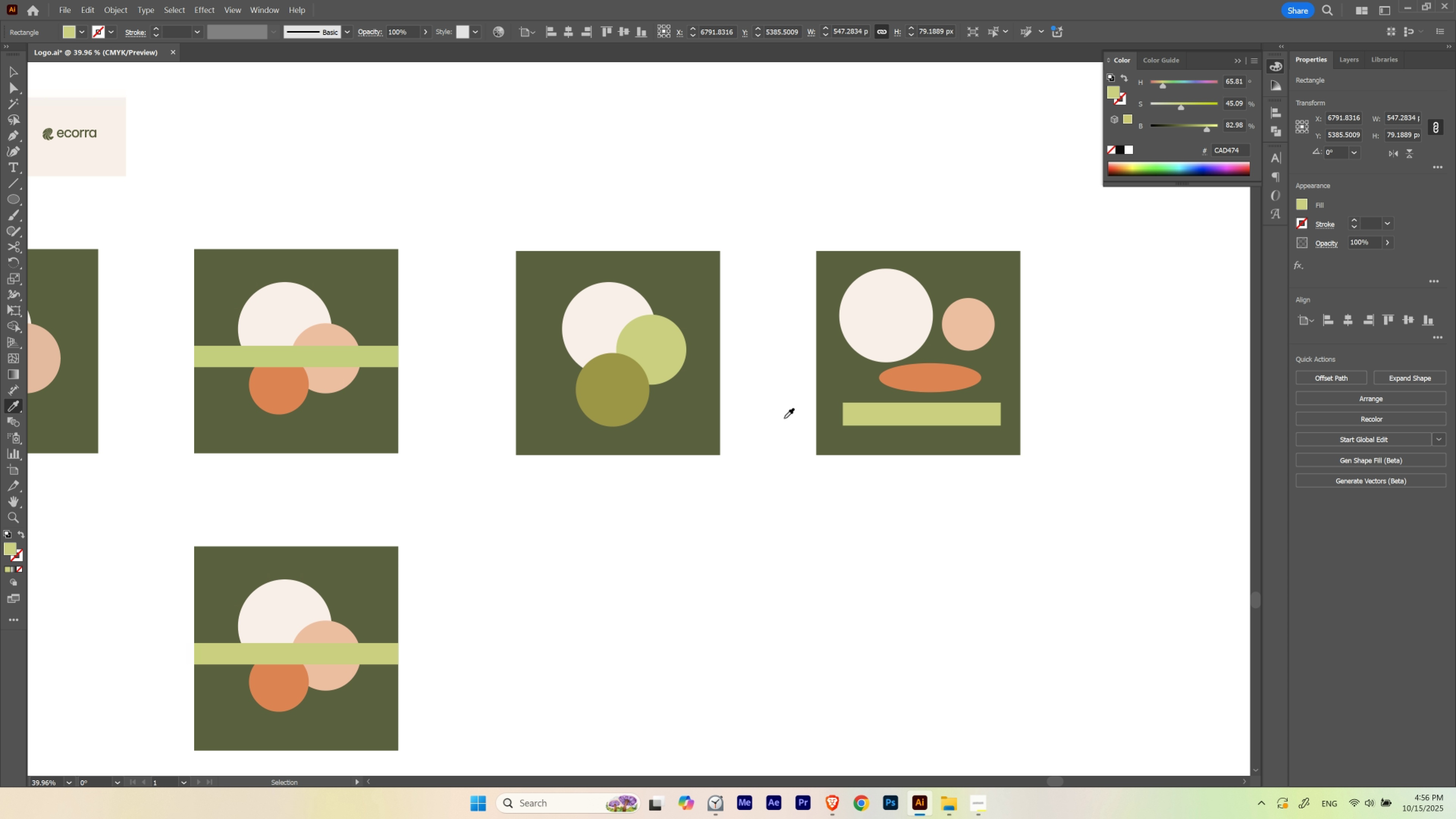 
left_click_drag(start_coordinate=[941, 453], to_coordinate=[828, 450])
 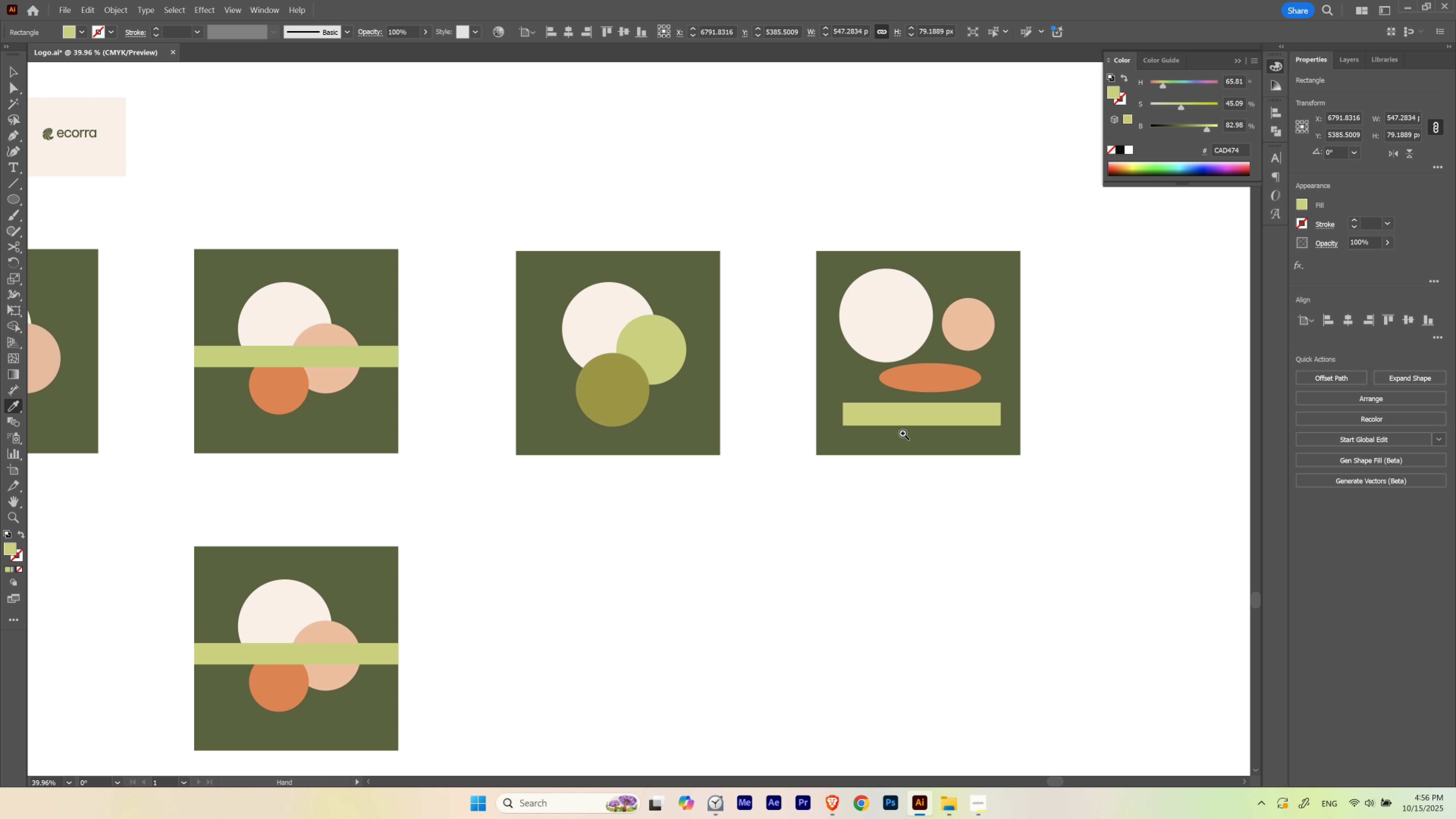 
hold_key(key=ControlLeft, duration=0.63)
left_click([910, 418])
 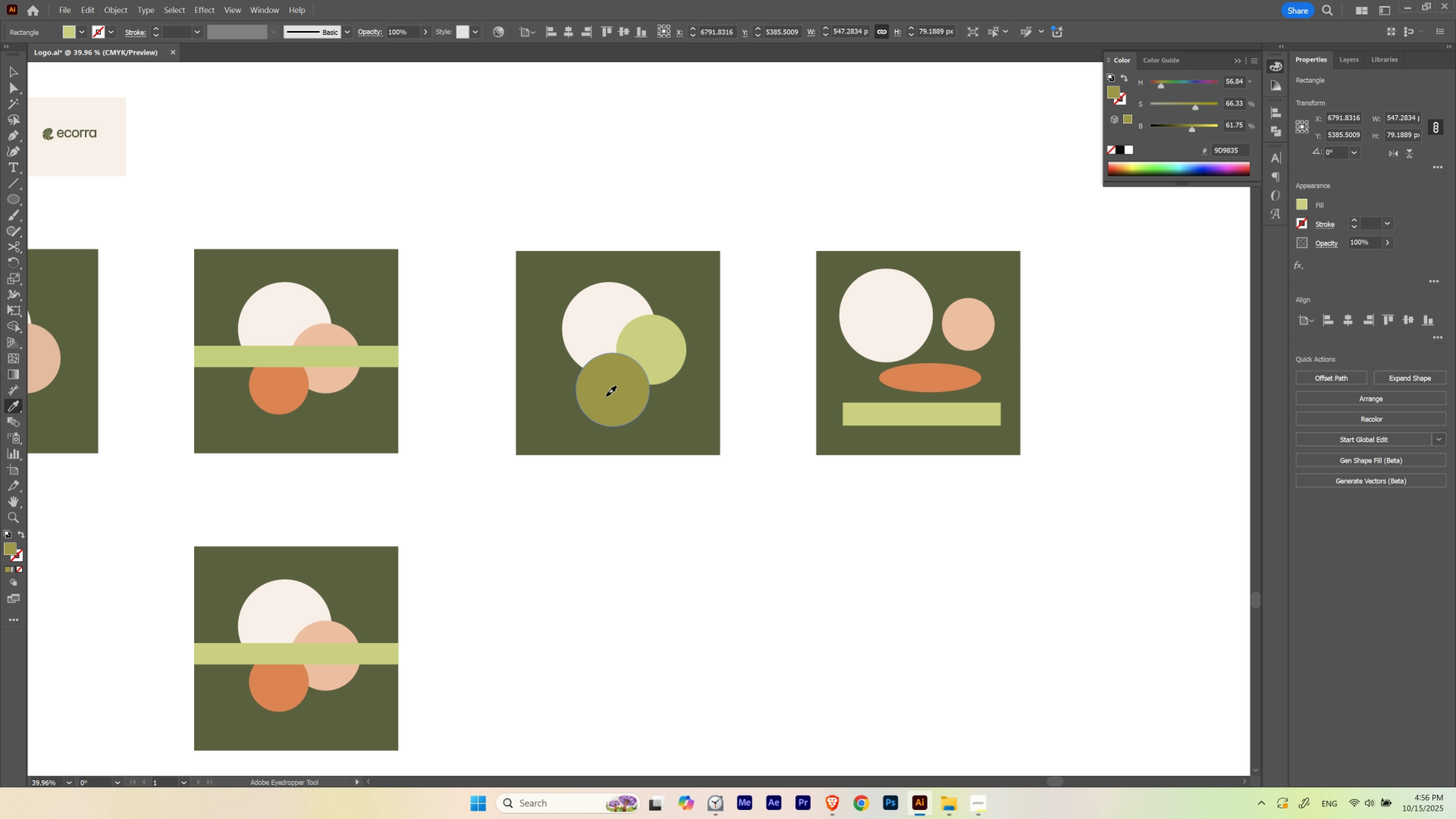 
left_click([606, 396])
 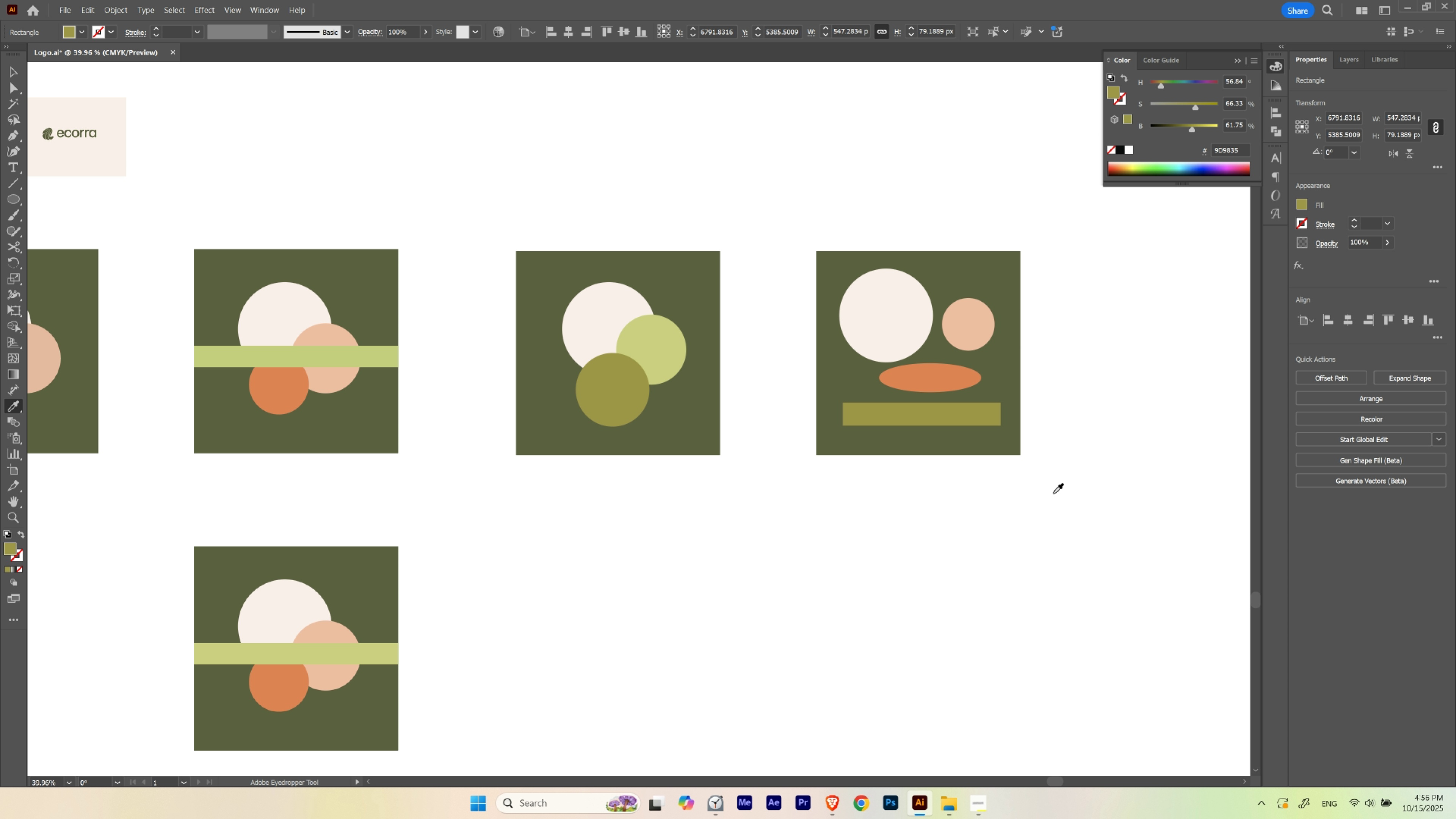 
hold_key(key=ControlLeft, duration=1.46)
 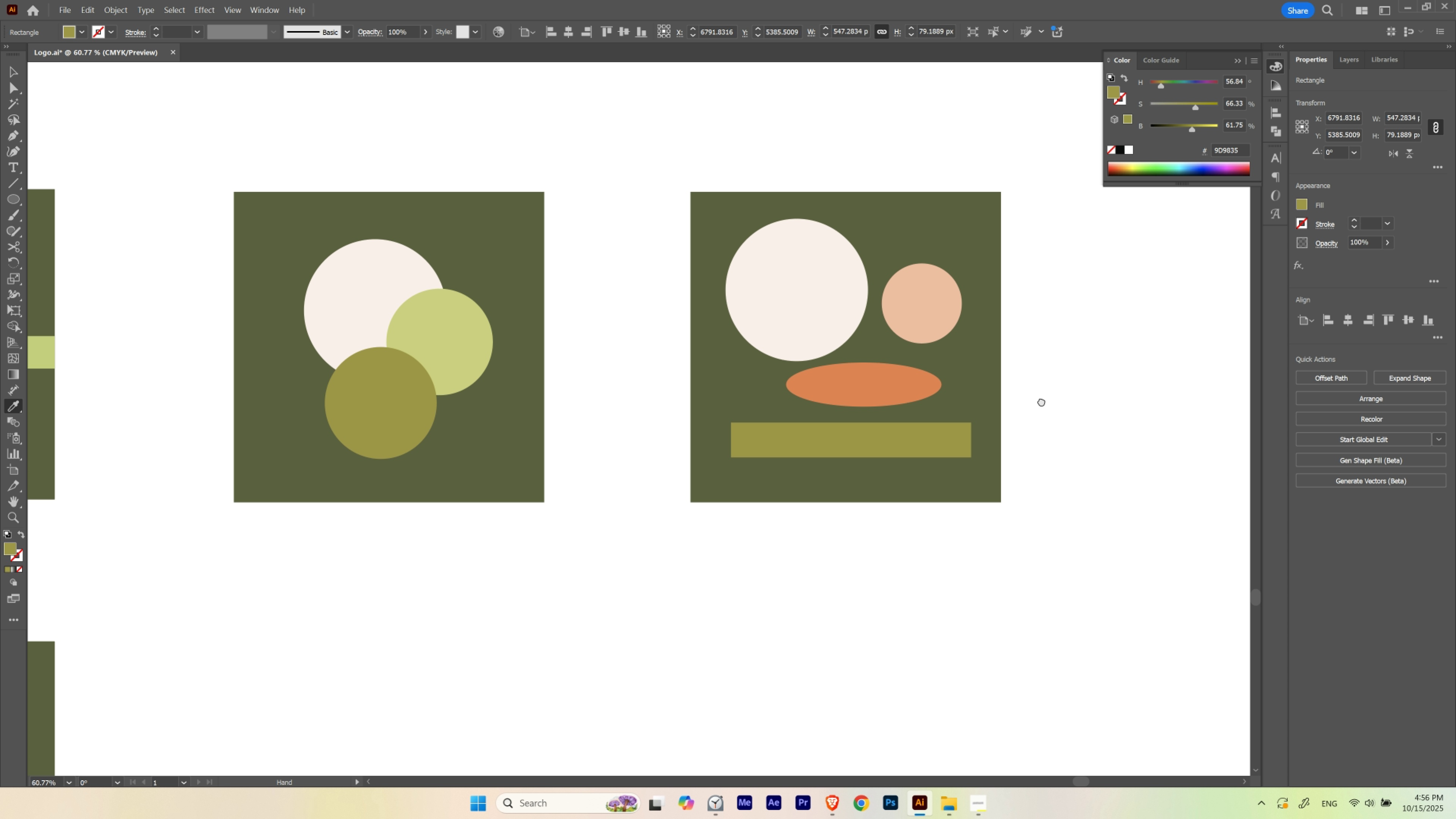 
hold_key(key=Space, duration=1.92)
 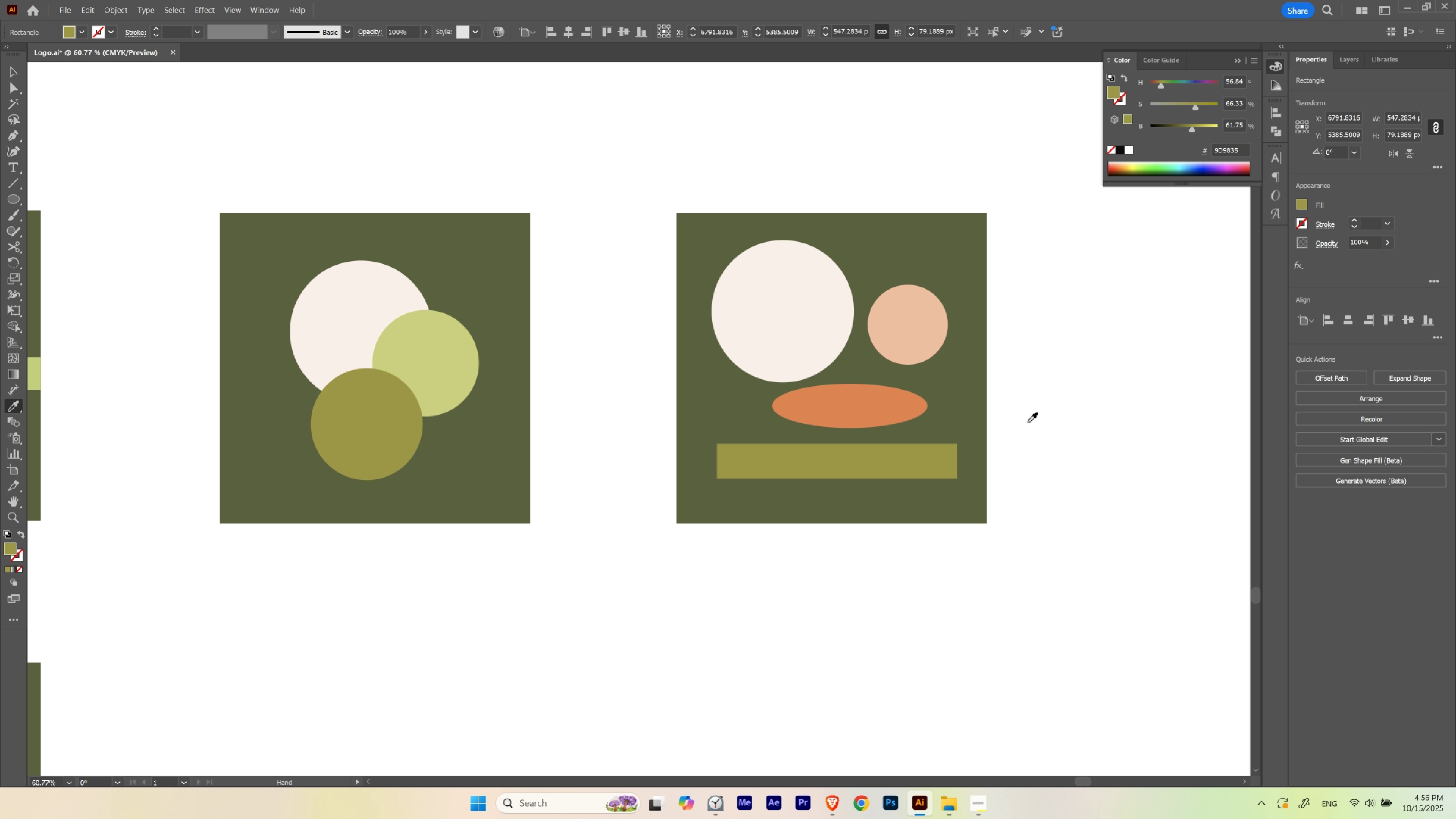 
left_click_drag(start_coordinate=[1032, 376], to_coordinate=[1078, 393])
 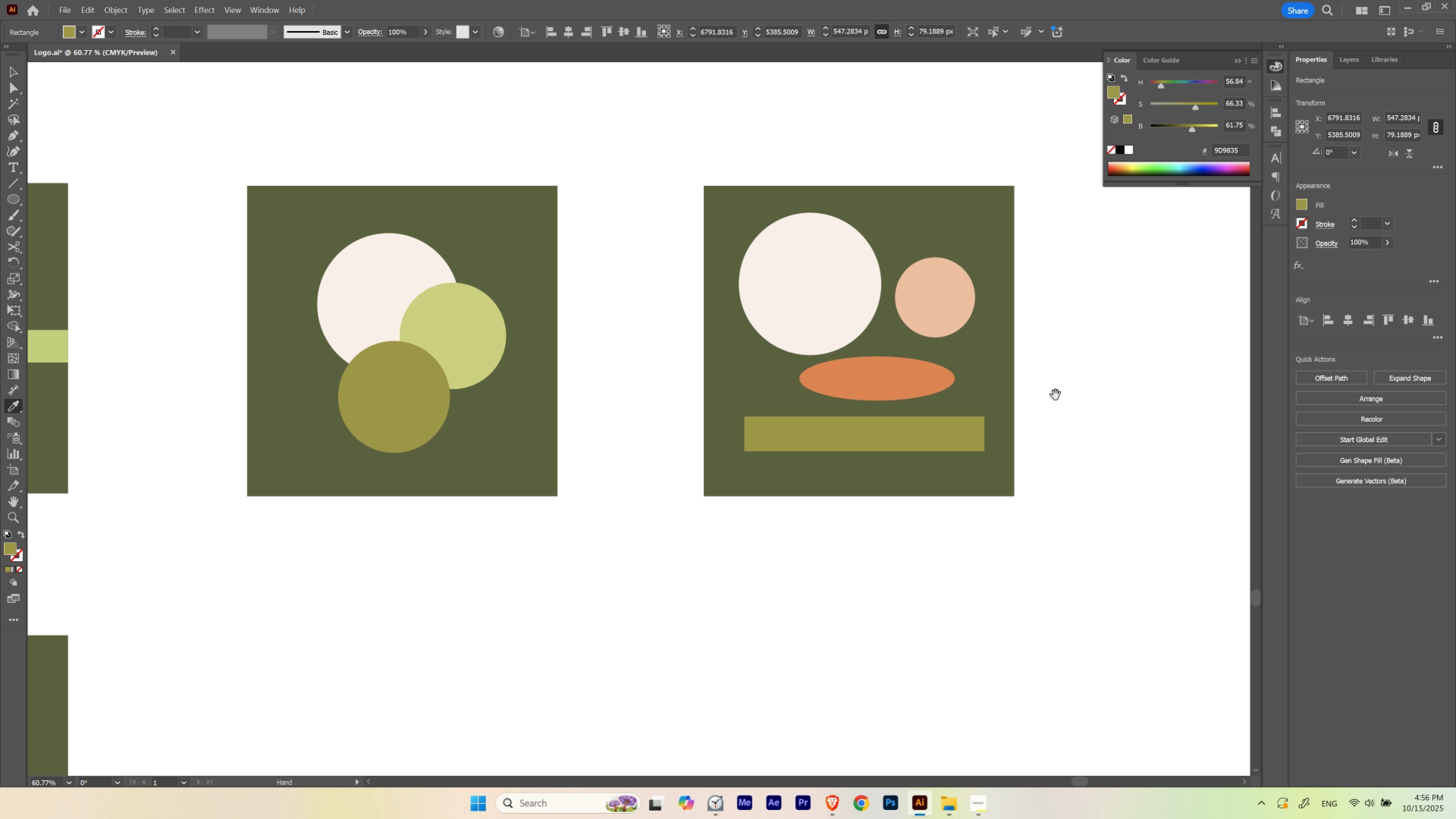 
left_click_drag(start_coordinate=[1055, 395], to_coordinate=[1027, 422])
 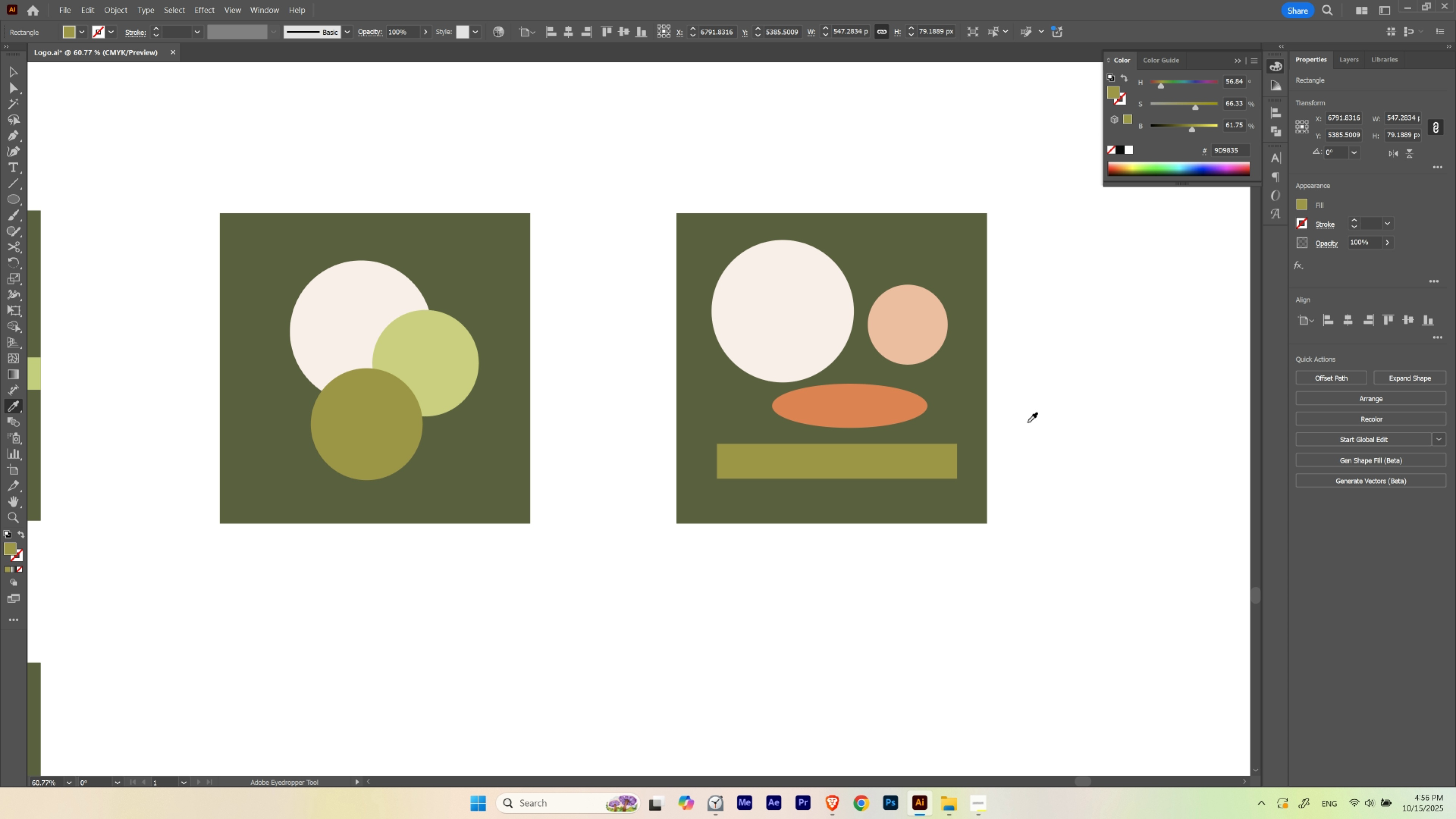 
hold_key(key=Space, duration=0.57)
 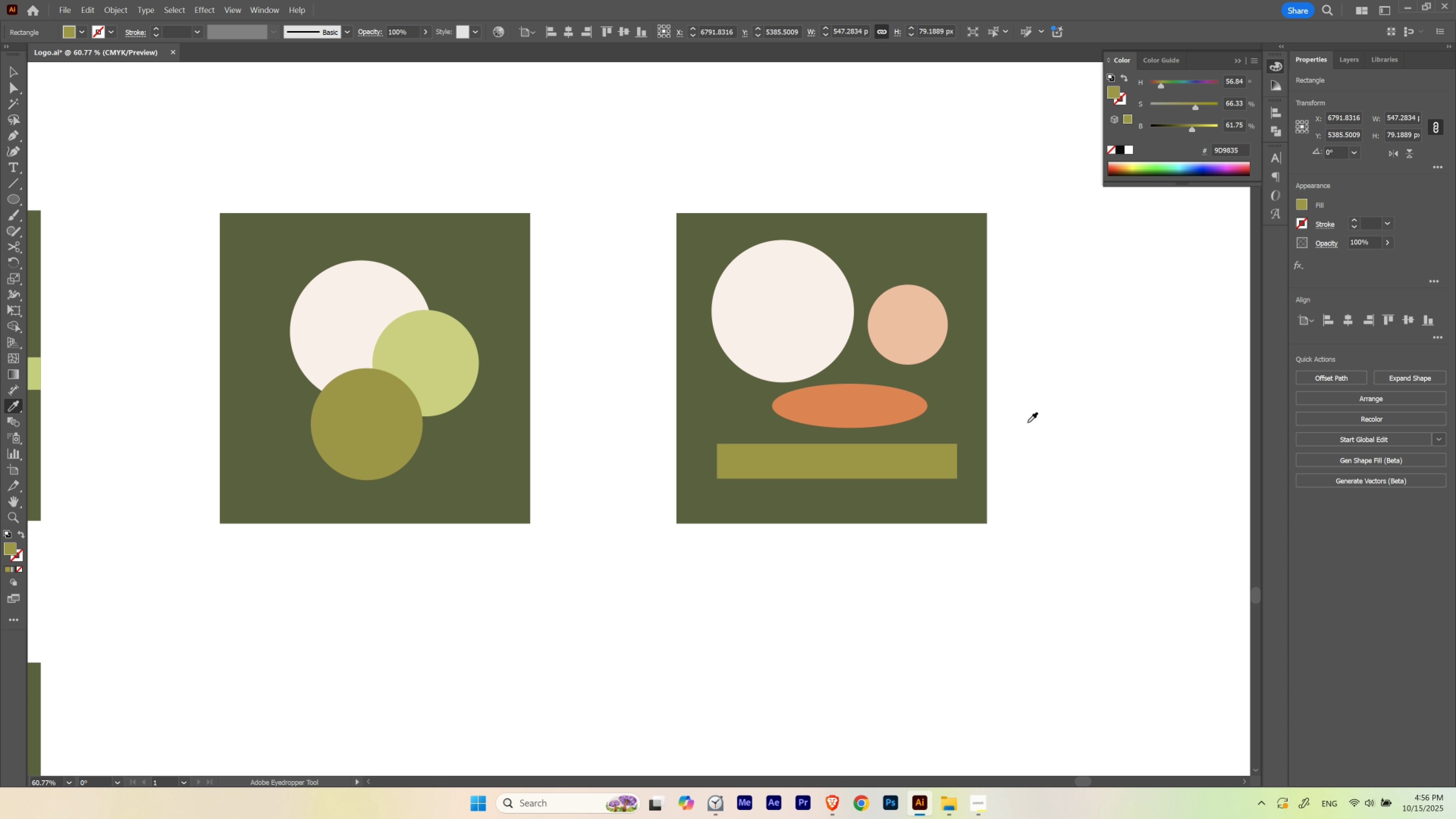 
key(V)
 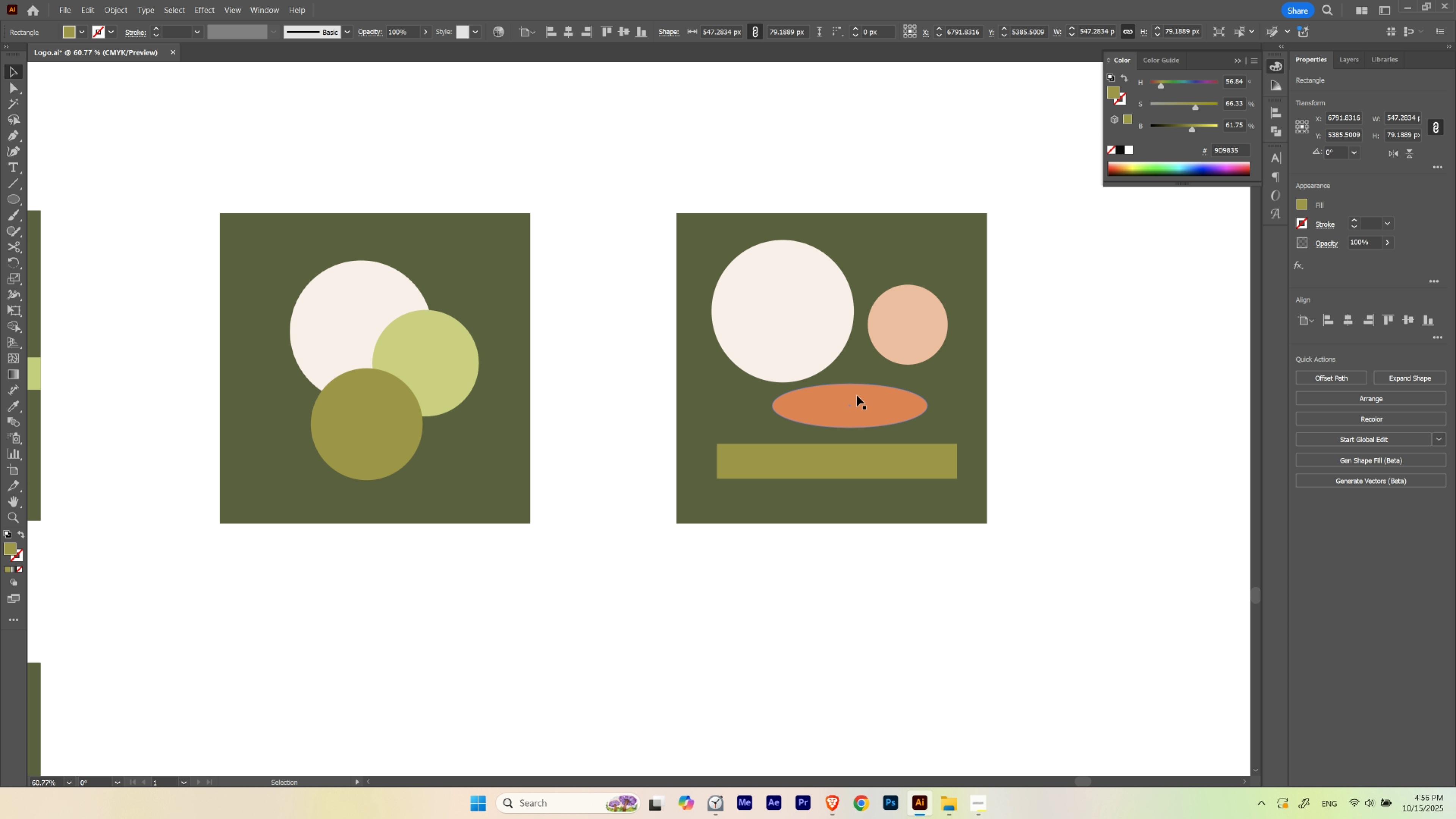 
left_click([848, 408])
 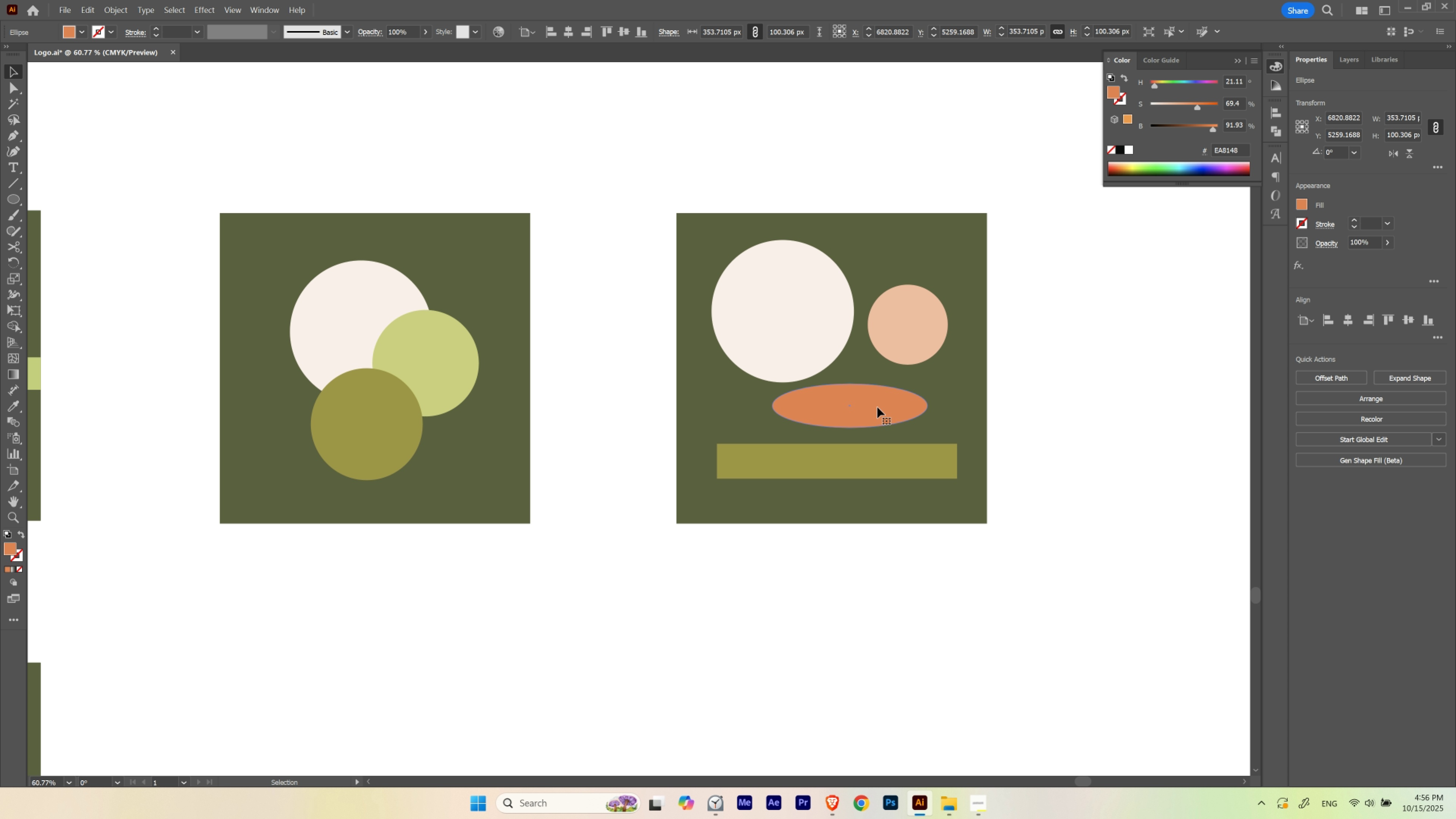 
left_click_drag(start_coordinate=[877, 407], to_coordinate=[872, 410])
 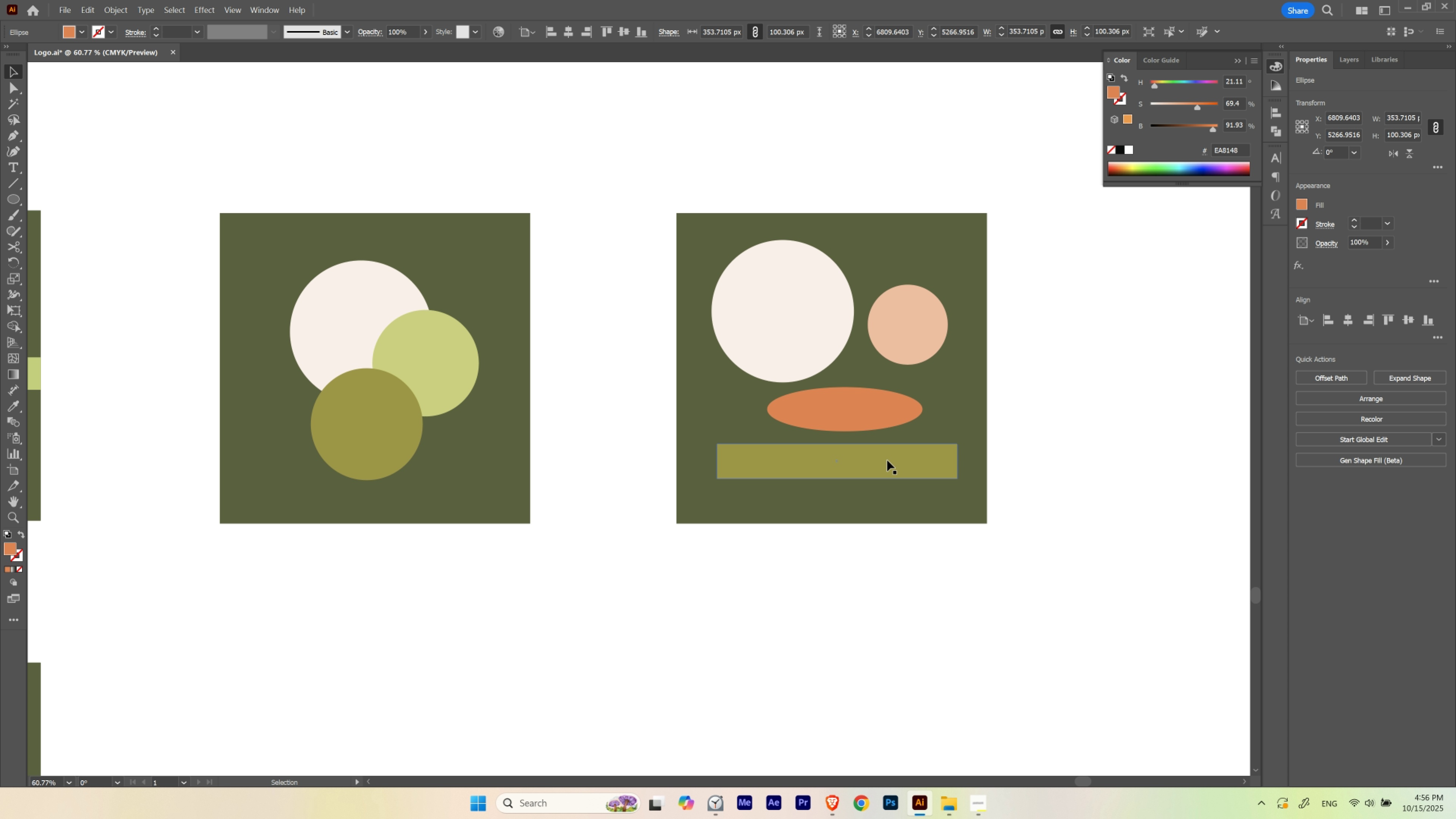 
wait(5.05)
 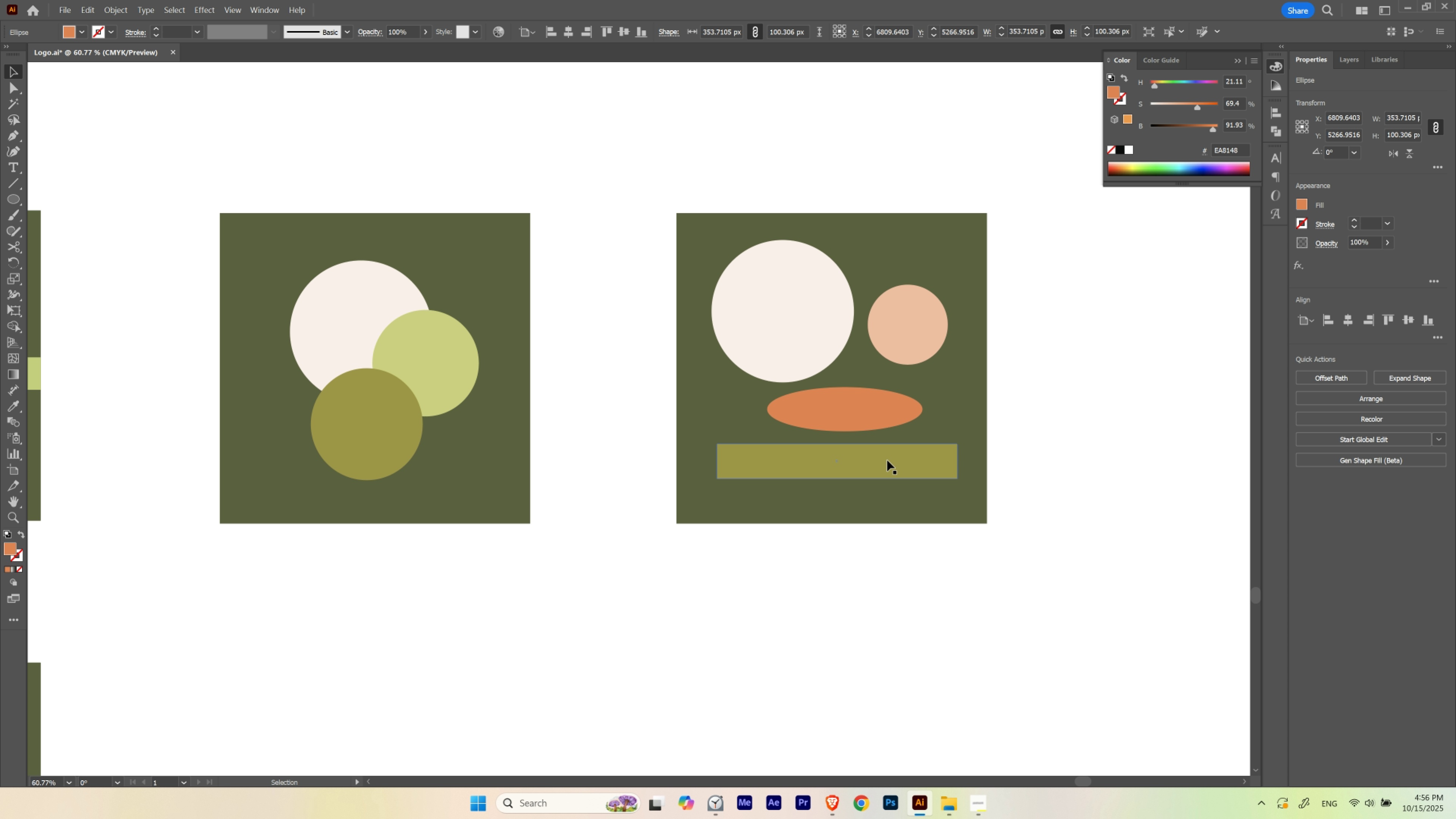 
key(I)
 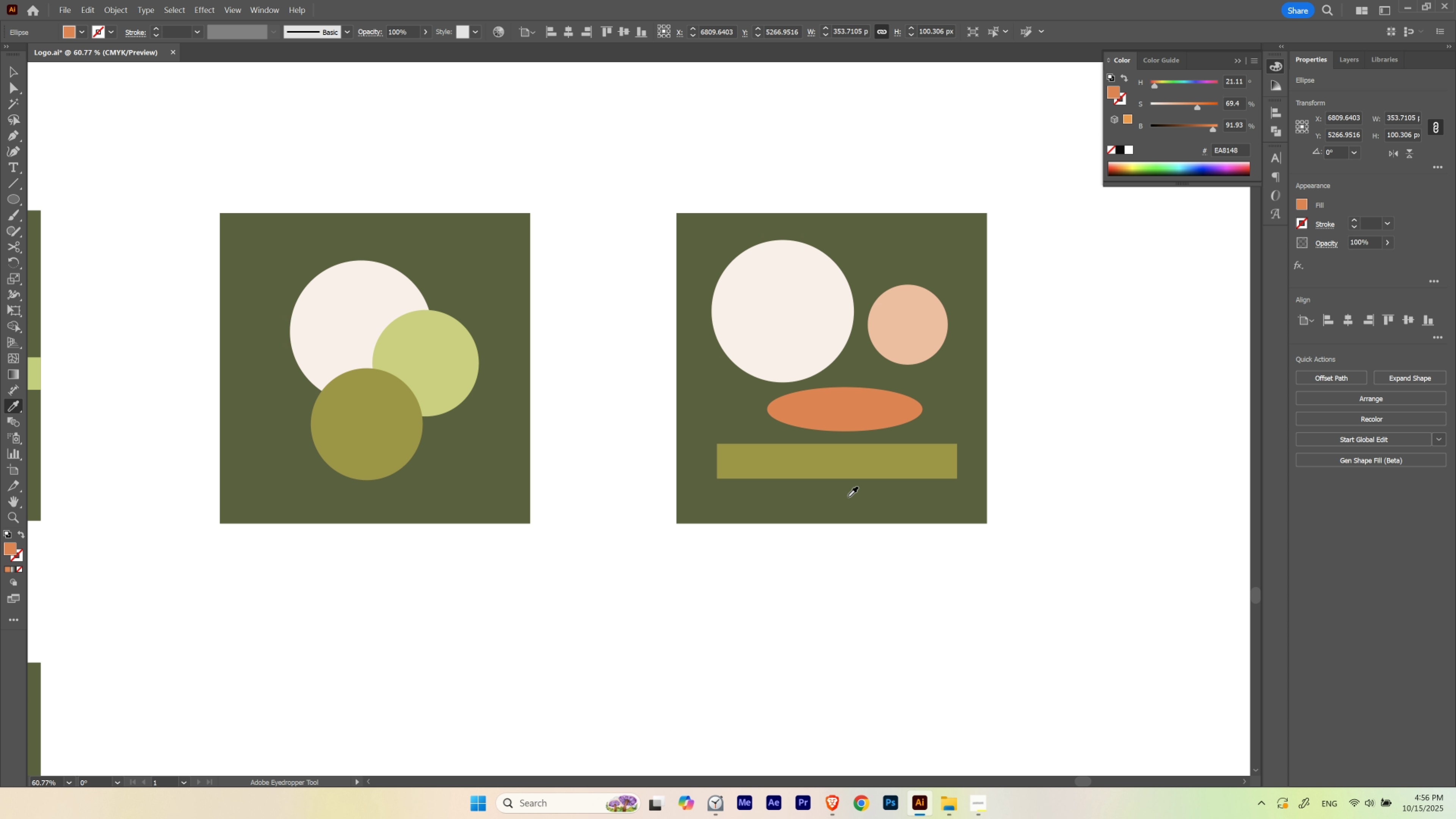 
hold_key(key=ControlLeft, duration=1.43)
 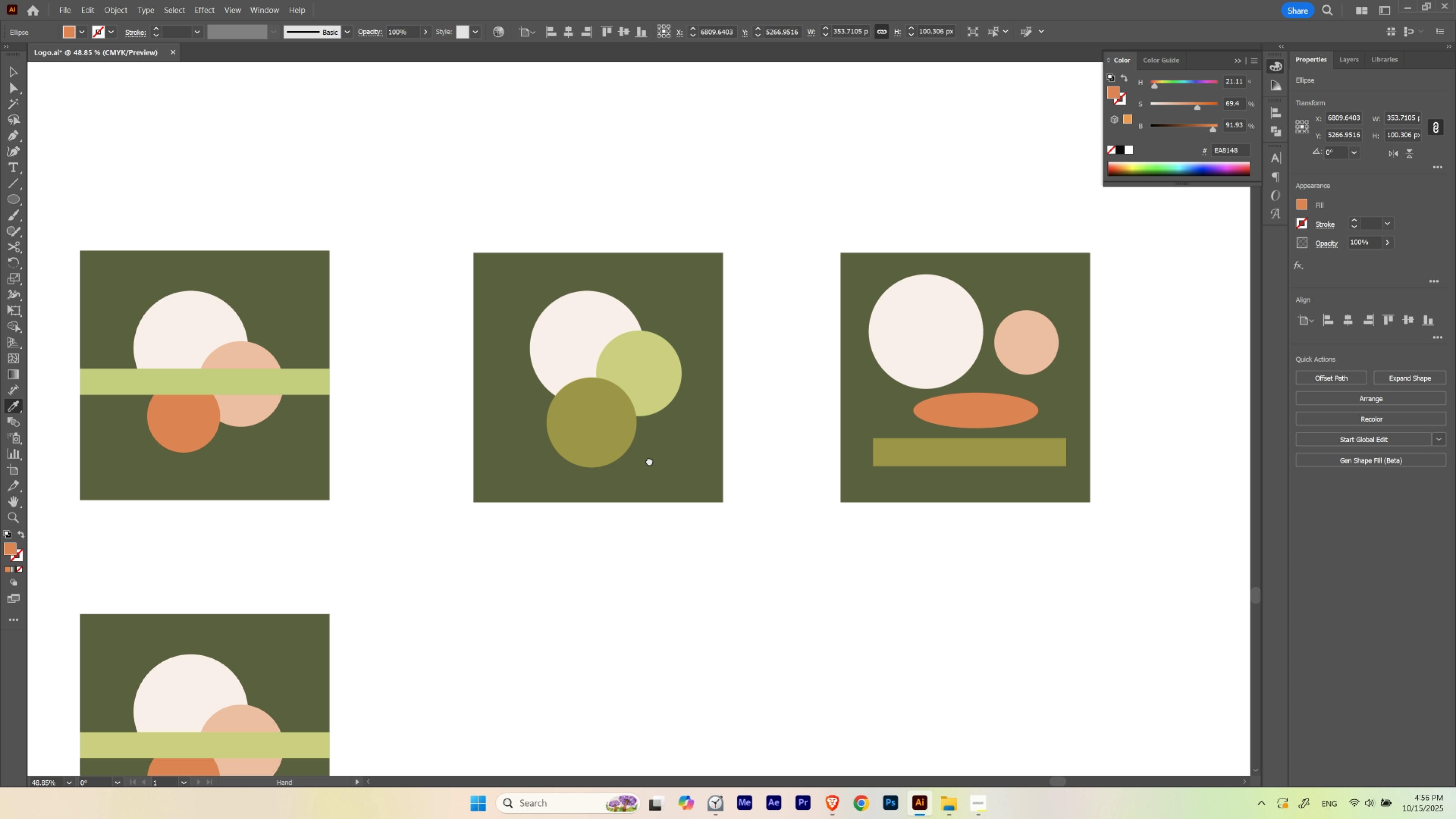 
hold_key(key=Space, duration=1.93)
 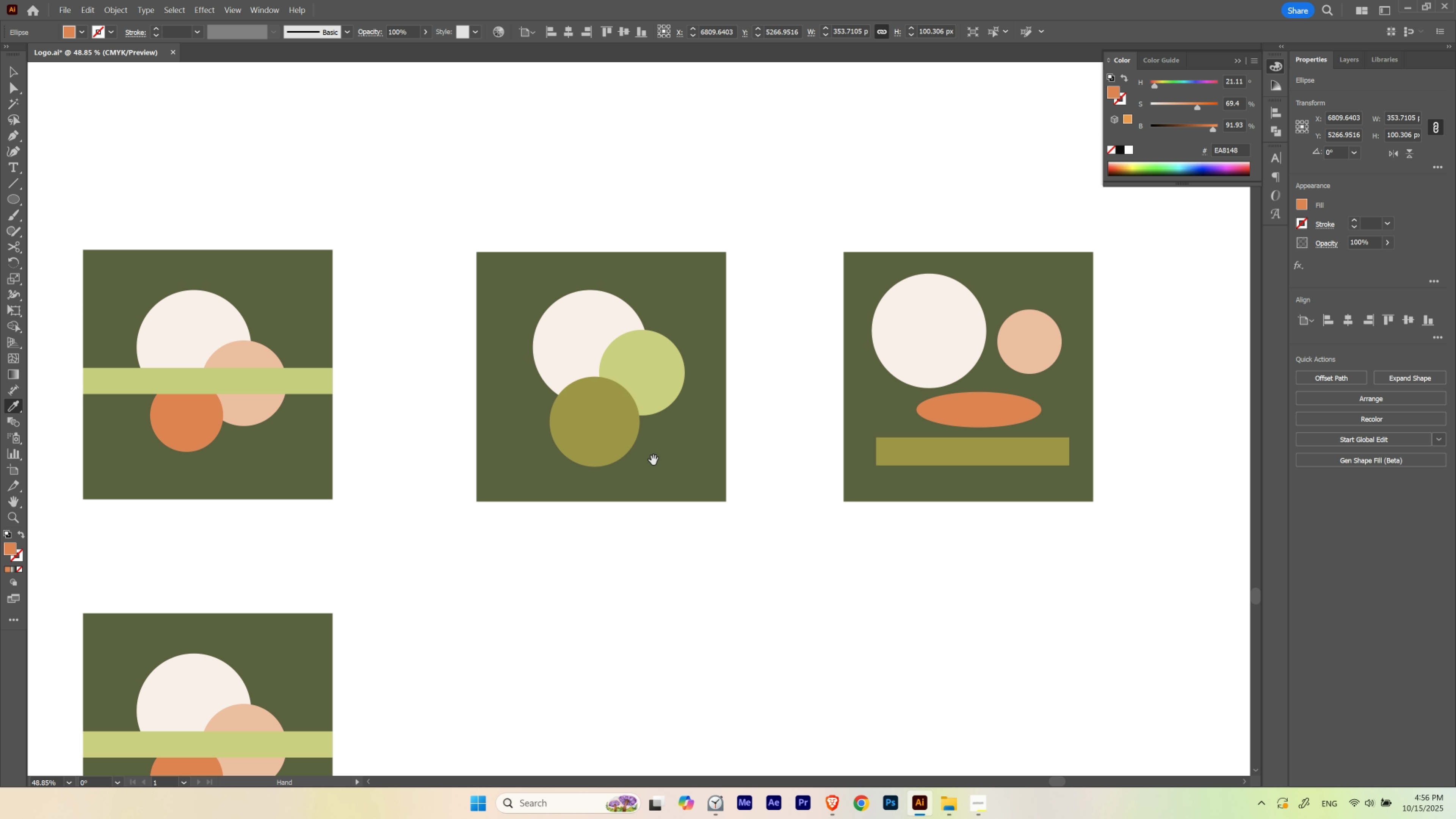 
left_click_drag(start_coordinate=[877, 431], to_coordinate=[853, 448])
 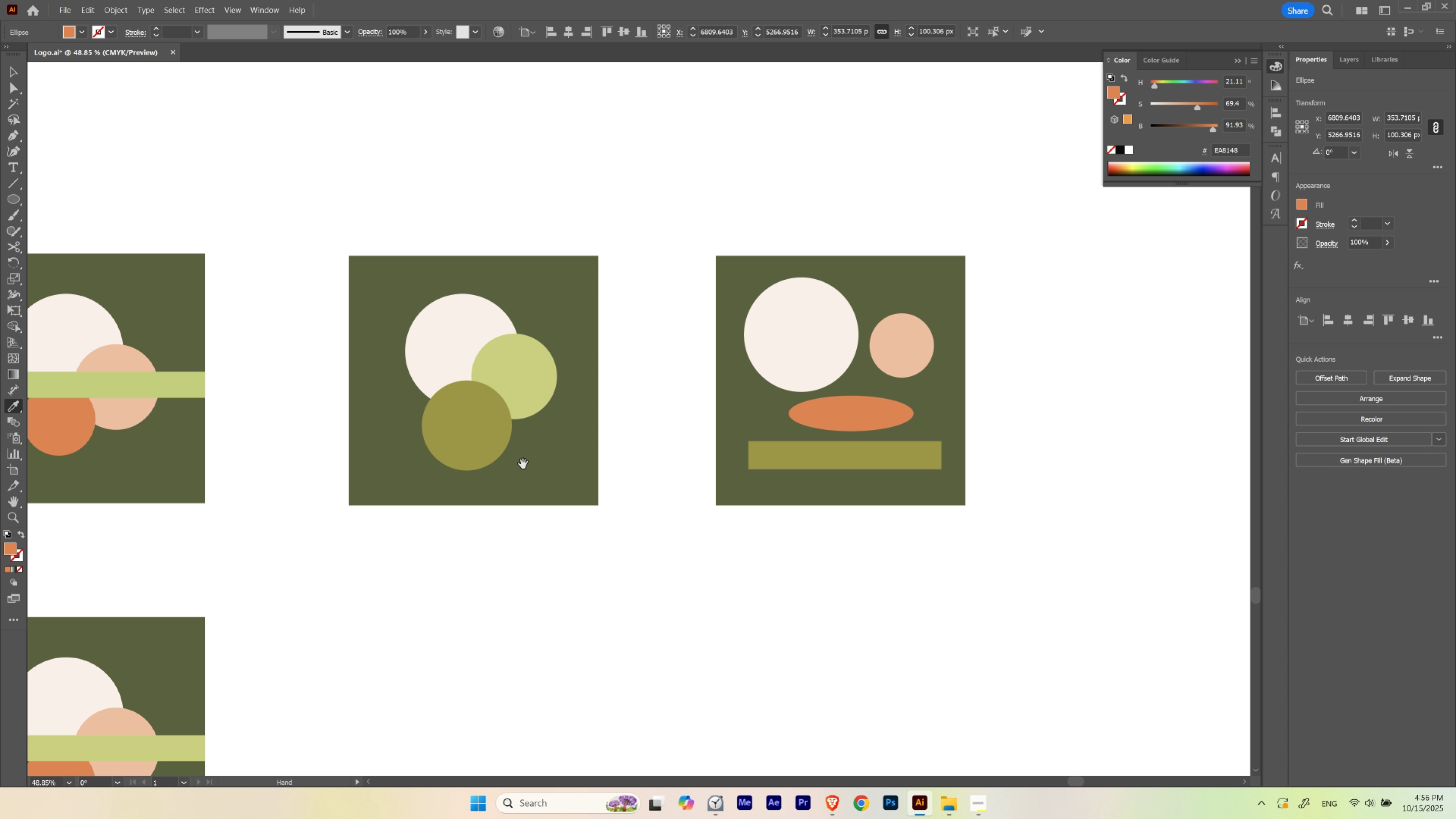 
left_click_drag(start_coordinate=[525, 464], to_coordinate=[652, 460])
 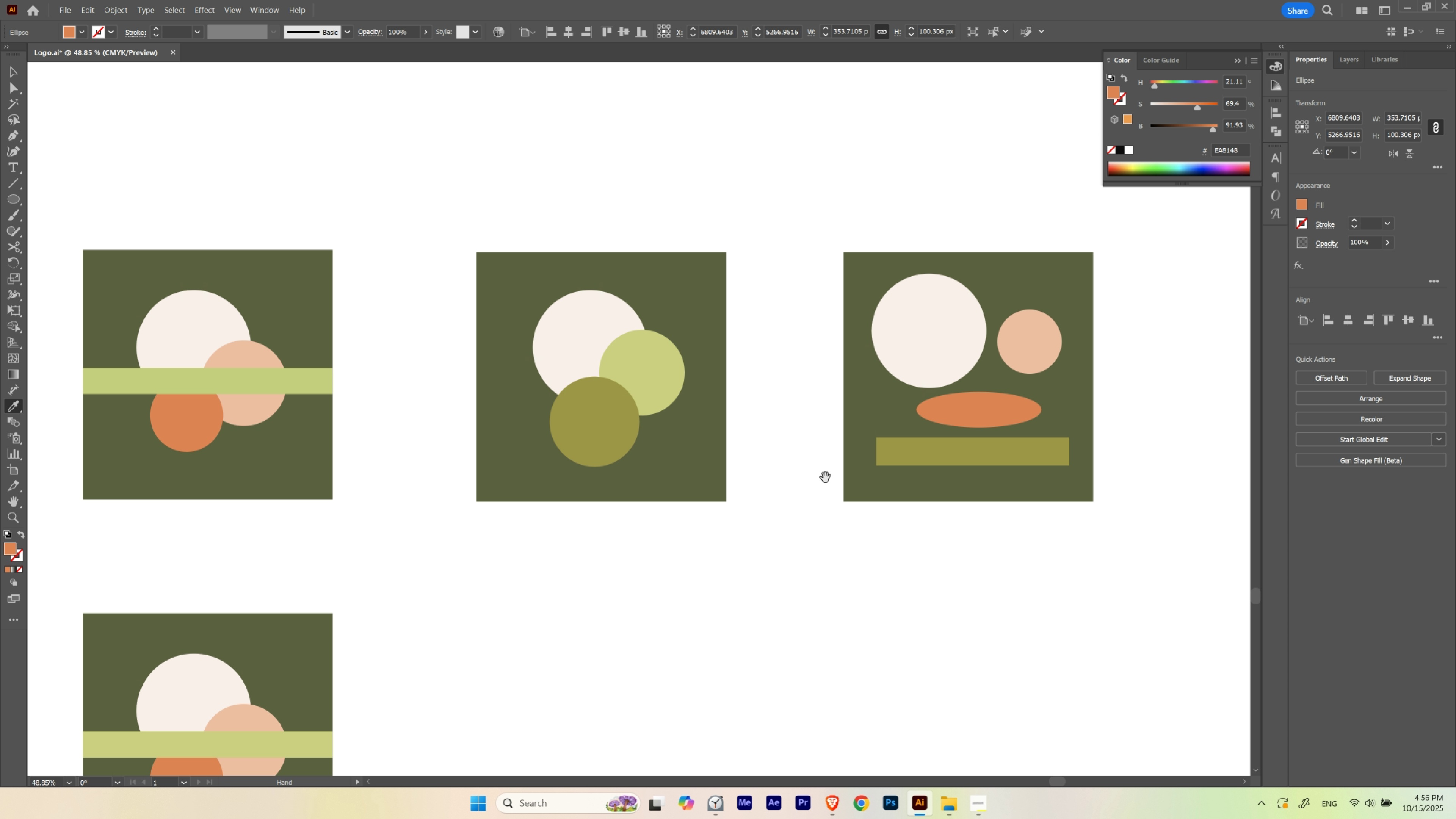 
hold_key(key=Space, duration=4.26)
 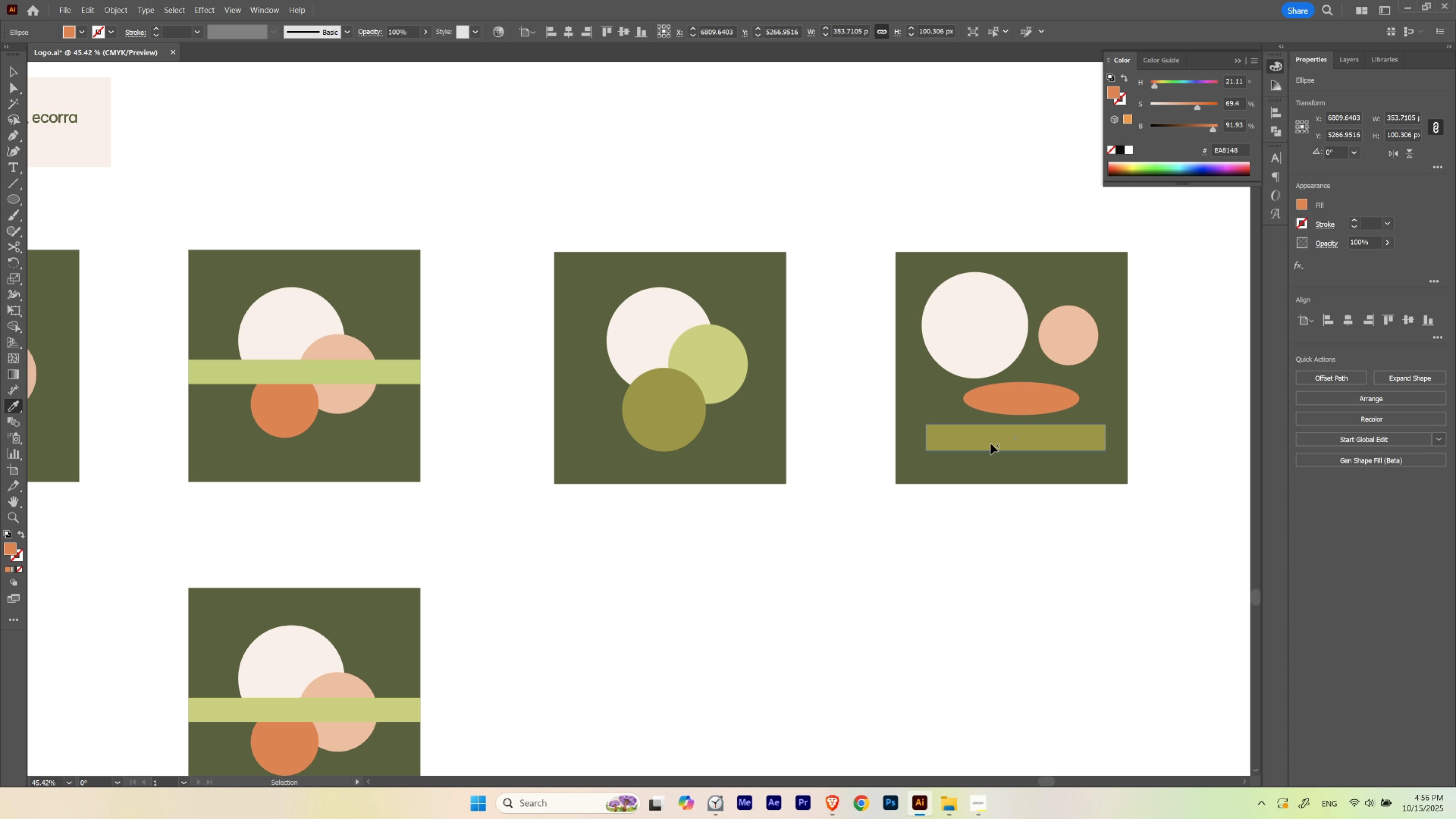 
hold_key(key=ControlLeft, duration=0.49)
left_click_drag(start_coordinate=[854, 467], to_coordinate=[846, 472])
 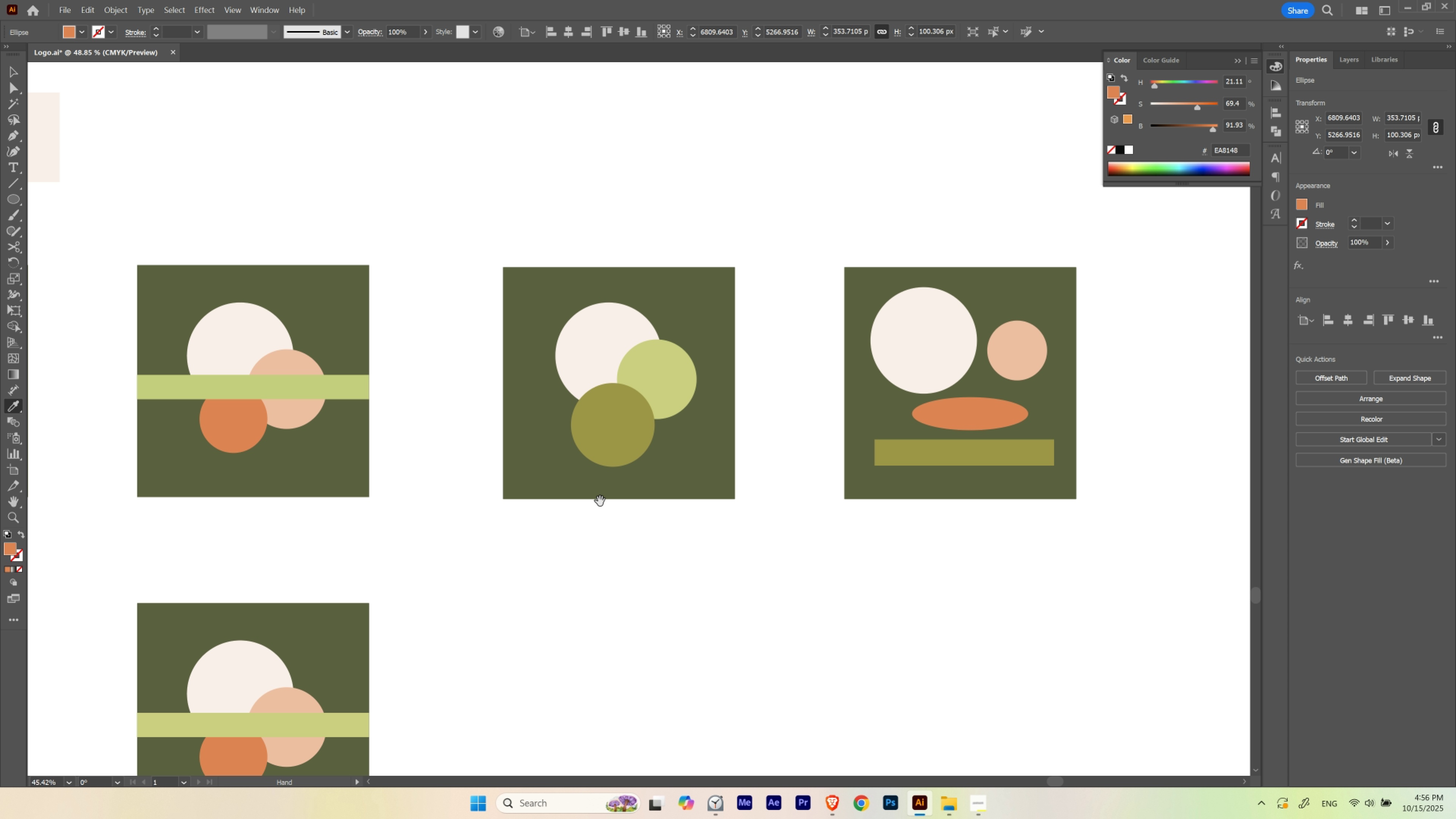 
left_click_drag(start_coordinate=[599, 501], to_coordinate=[650, 486])
 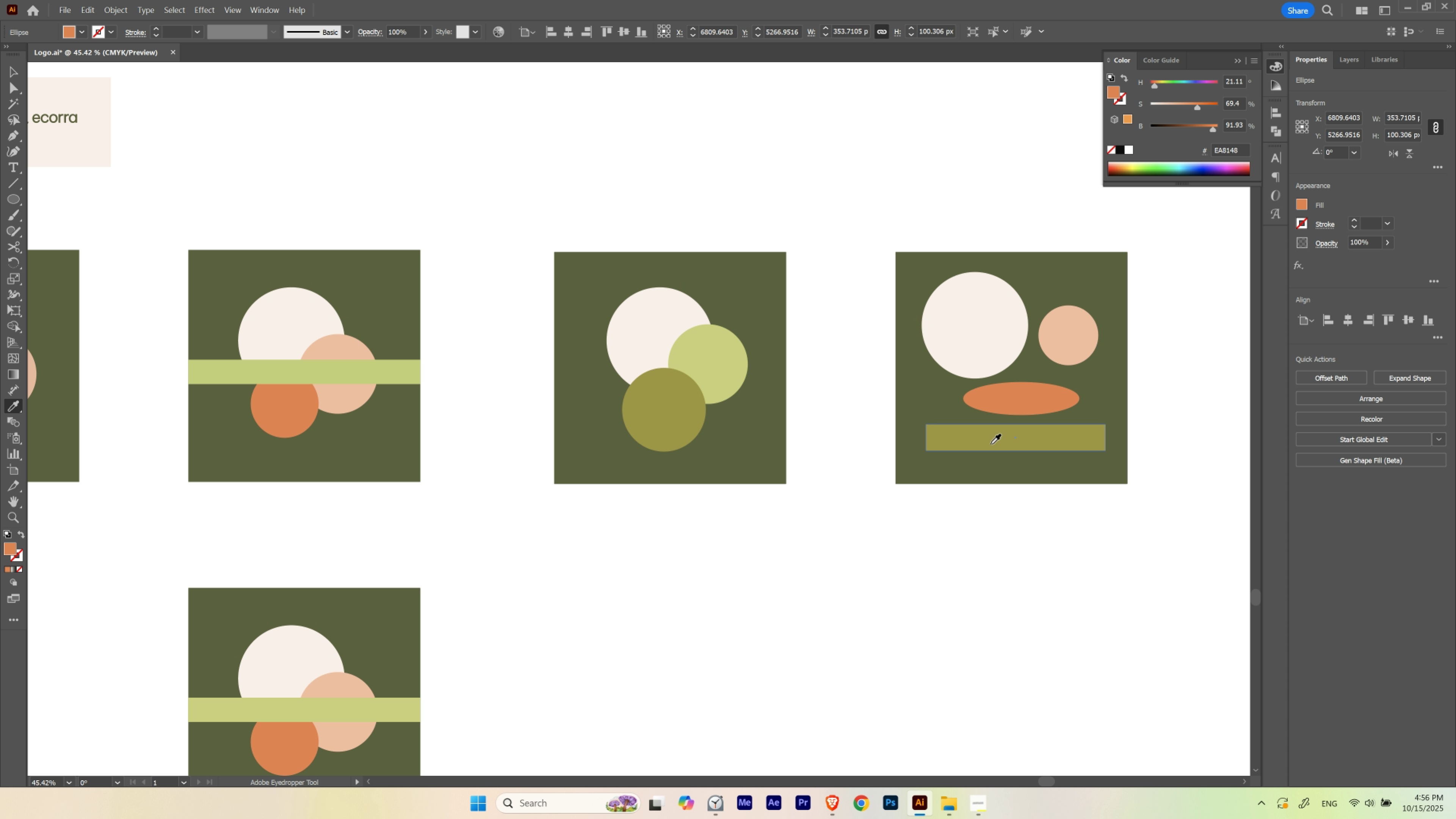 
hold_key(key=ControlLeft, duration=0.44)
left_click([991, 443])
 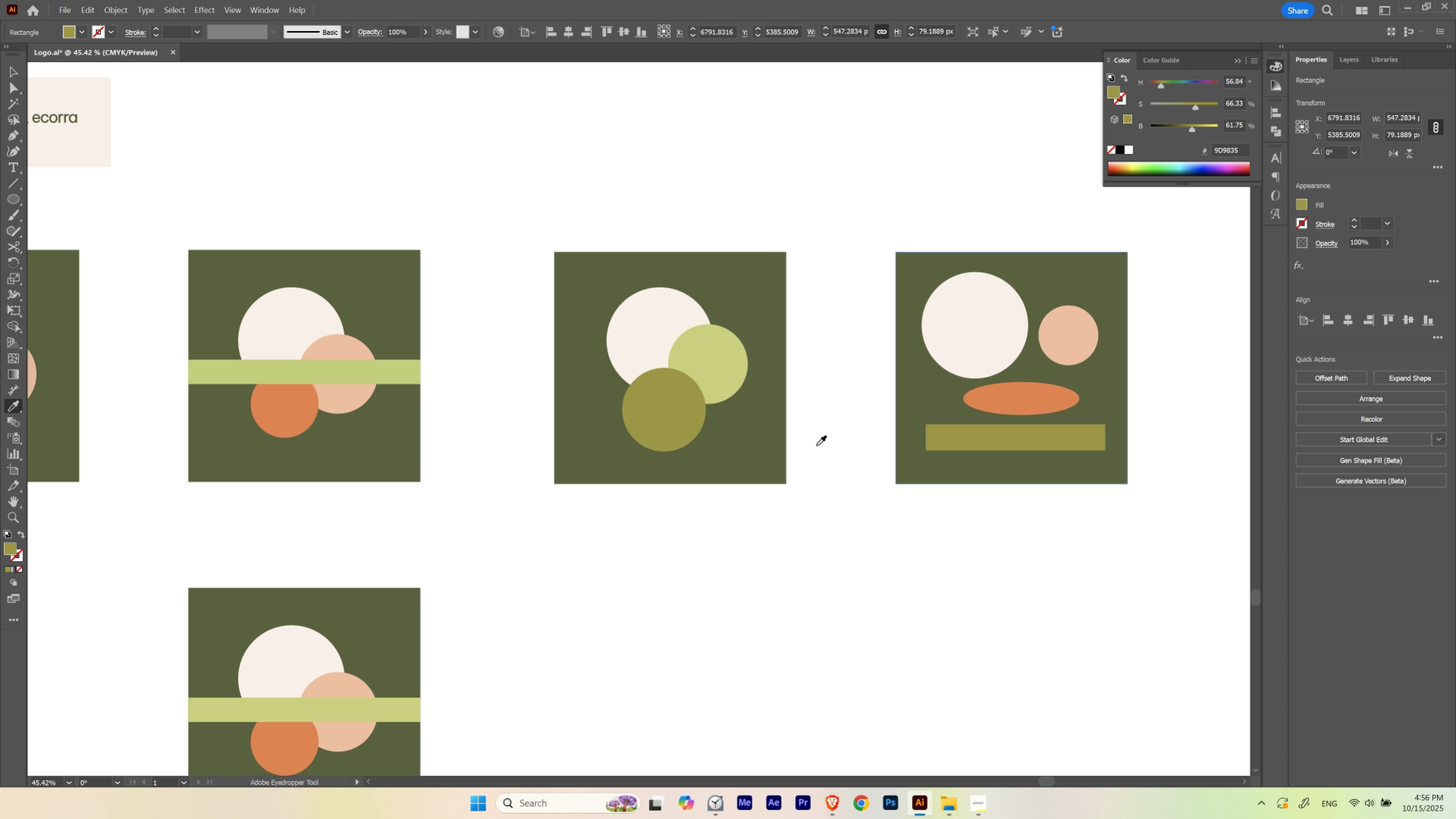 
key(I)
 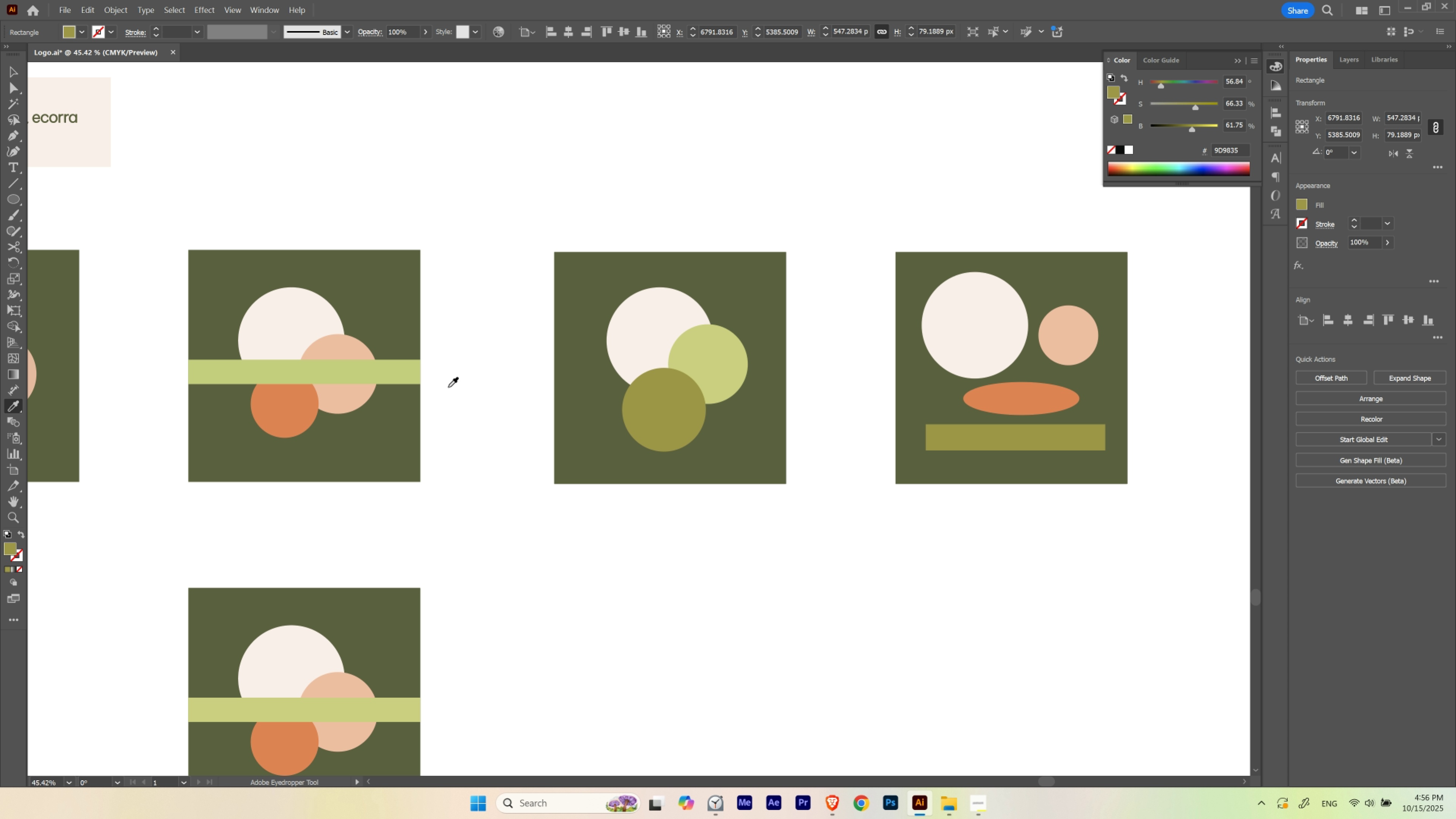 
hold_key(key=Space, duration=2.9)
 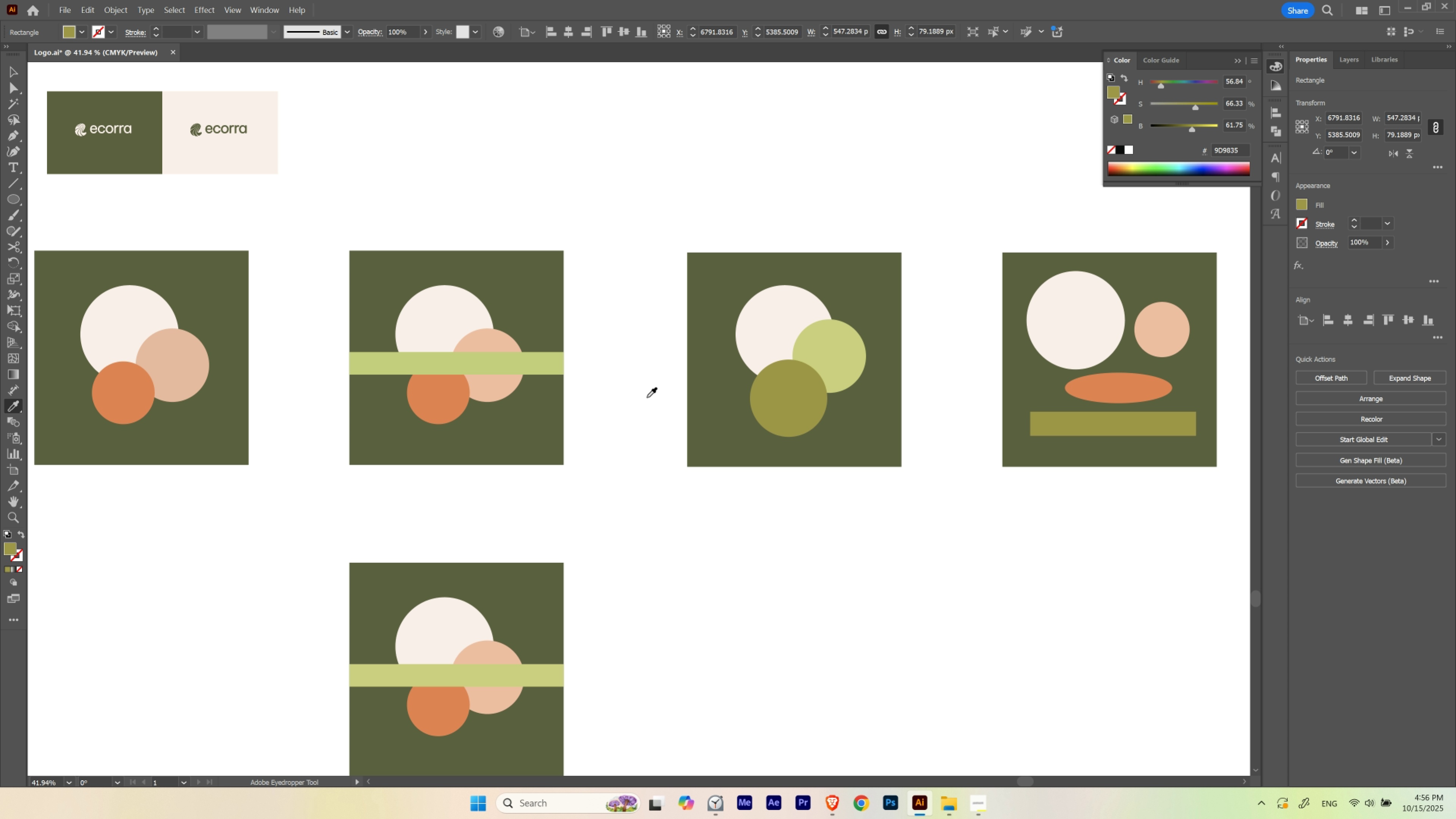 
left_click_drag(start_coordinate=[505, 406], to_coordinate=[611, 408])
 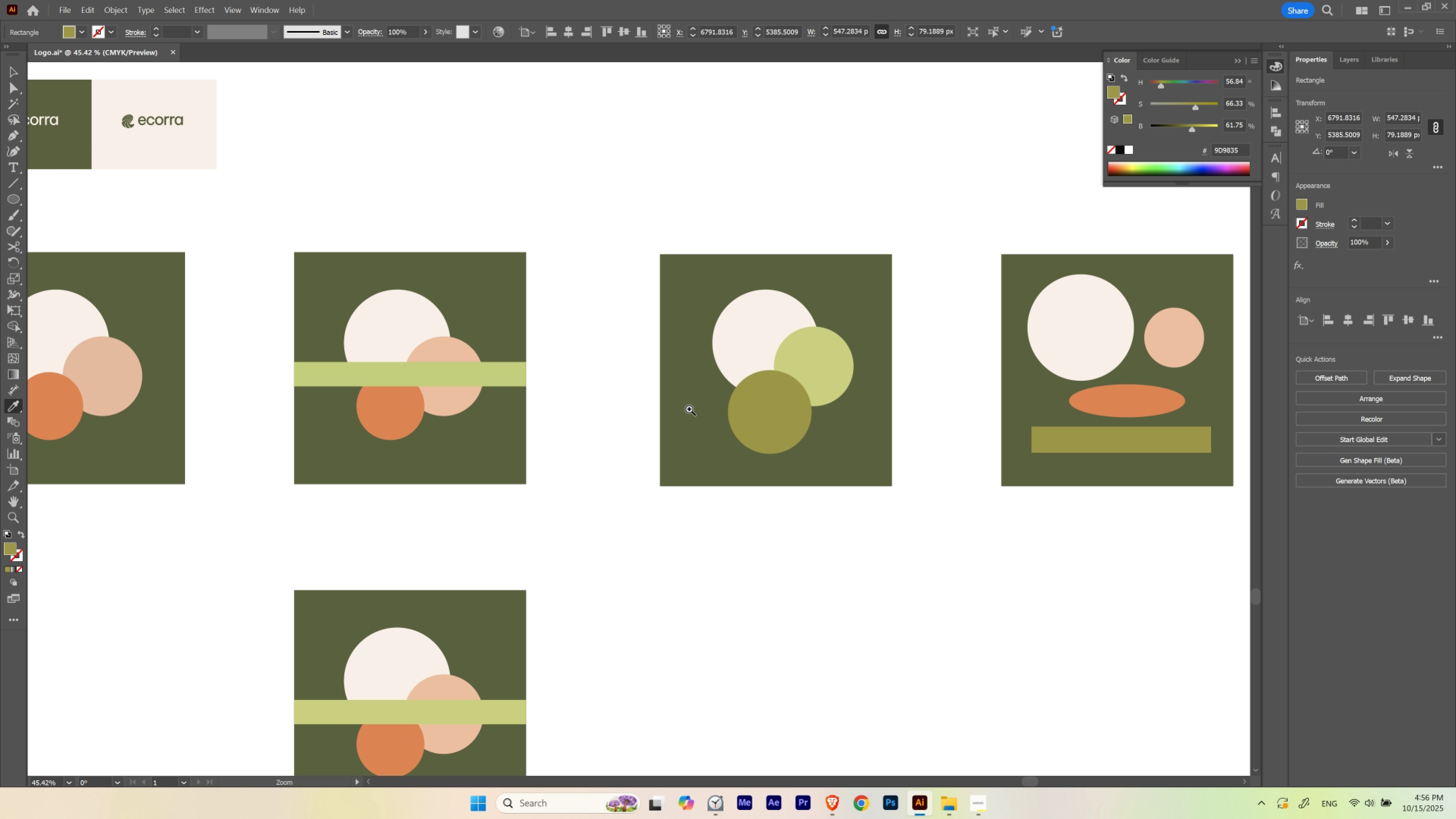 
hold_key(key=ControlLeft, duration=0.45)
left_click_drag(start_coordinate=[684, 410], to_coordinate=[675, 415])
 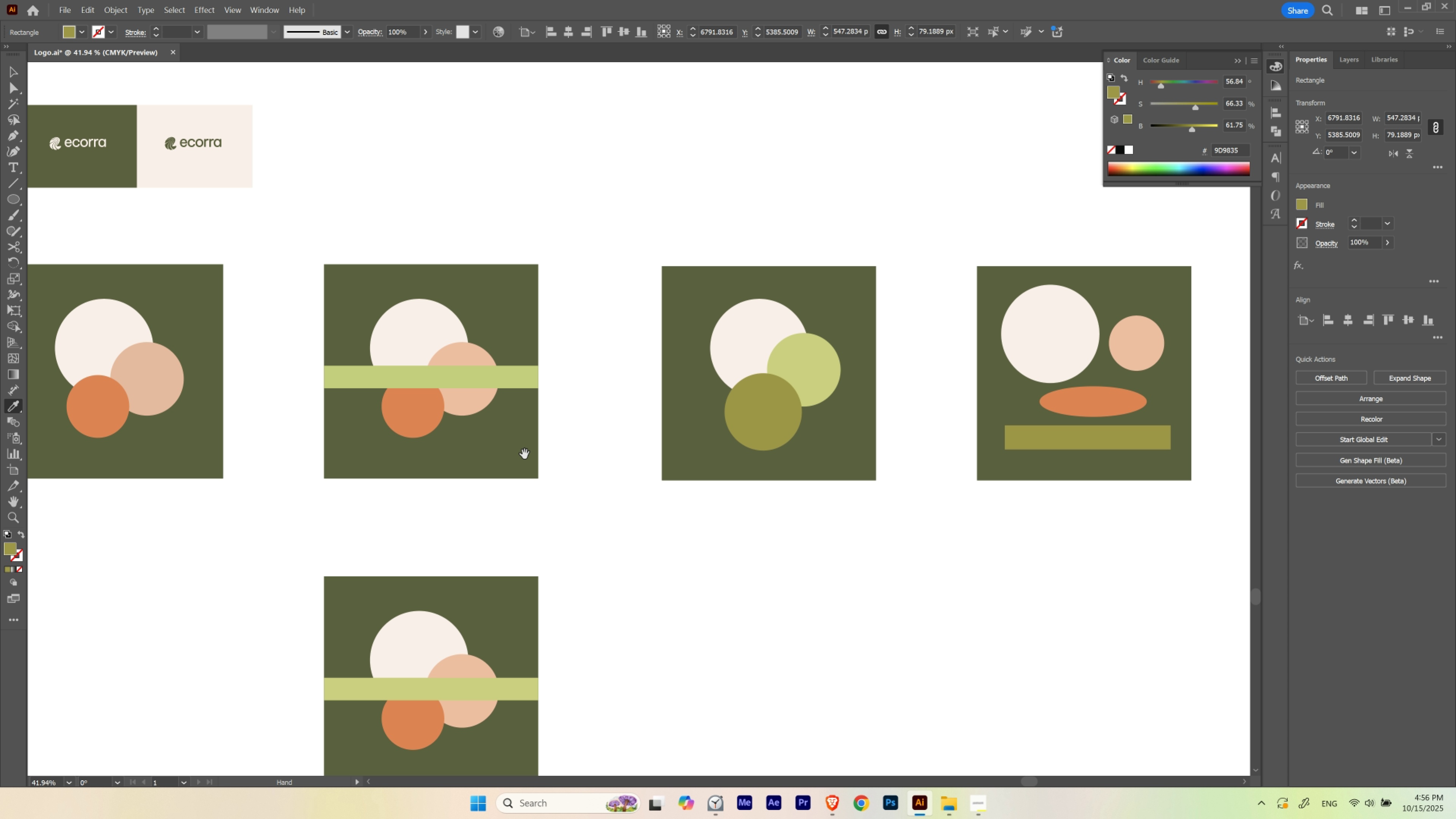 
left_click_drag(start_coordinate=[525, 454], to_coordinate=[550, 440])
 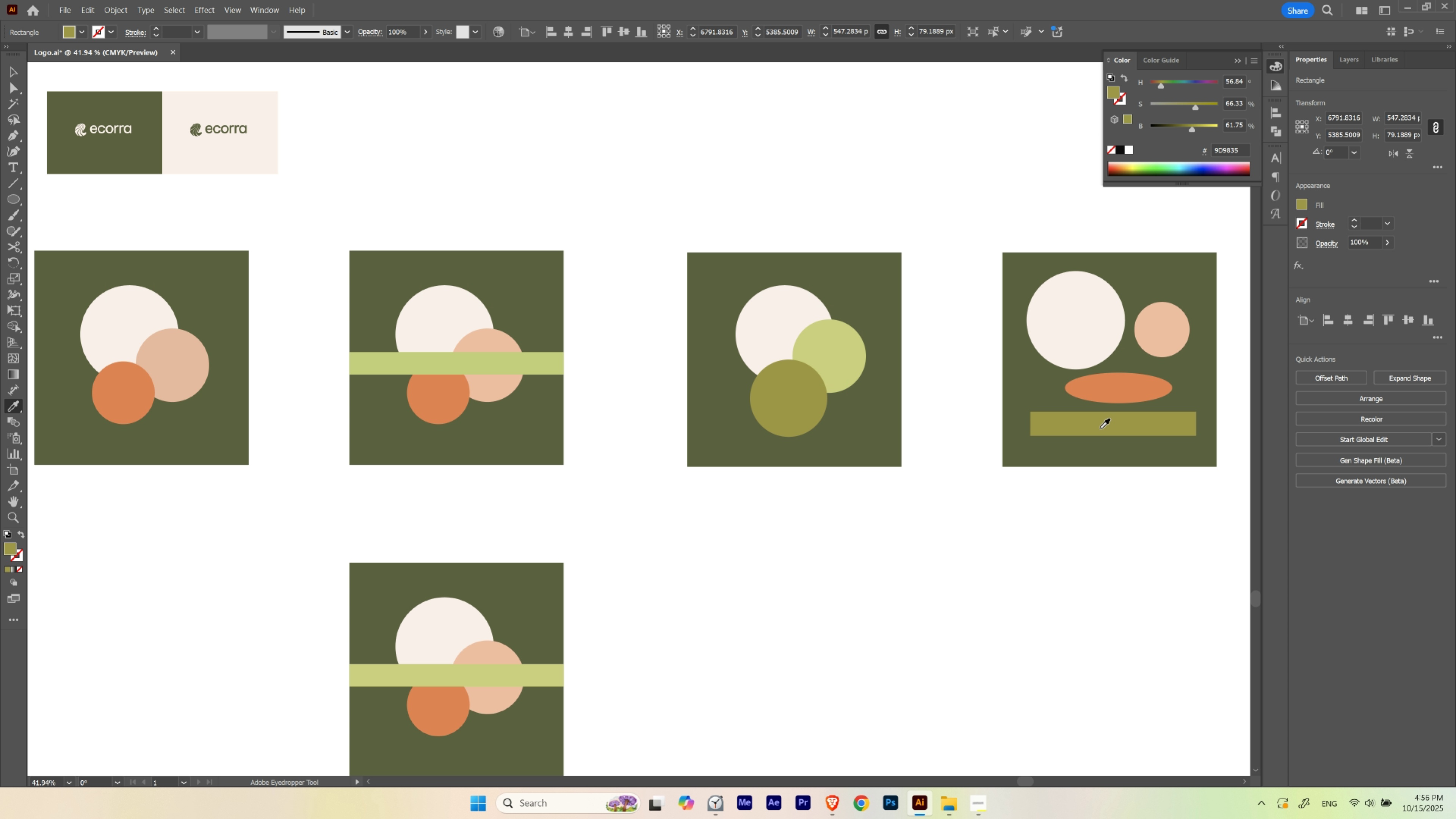 
hold_key(key=ControlLeft, duration=1.06)
left_click([1106, 427])
 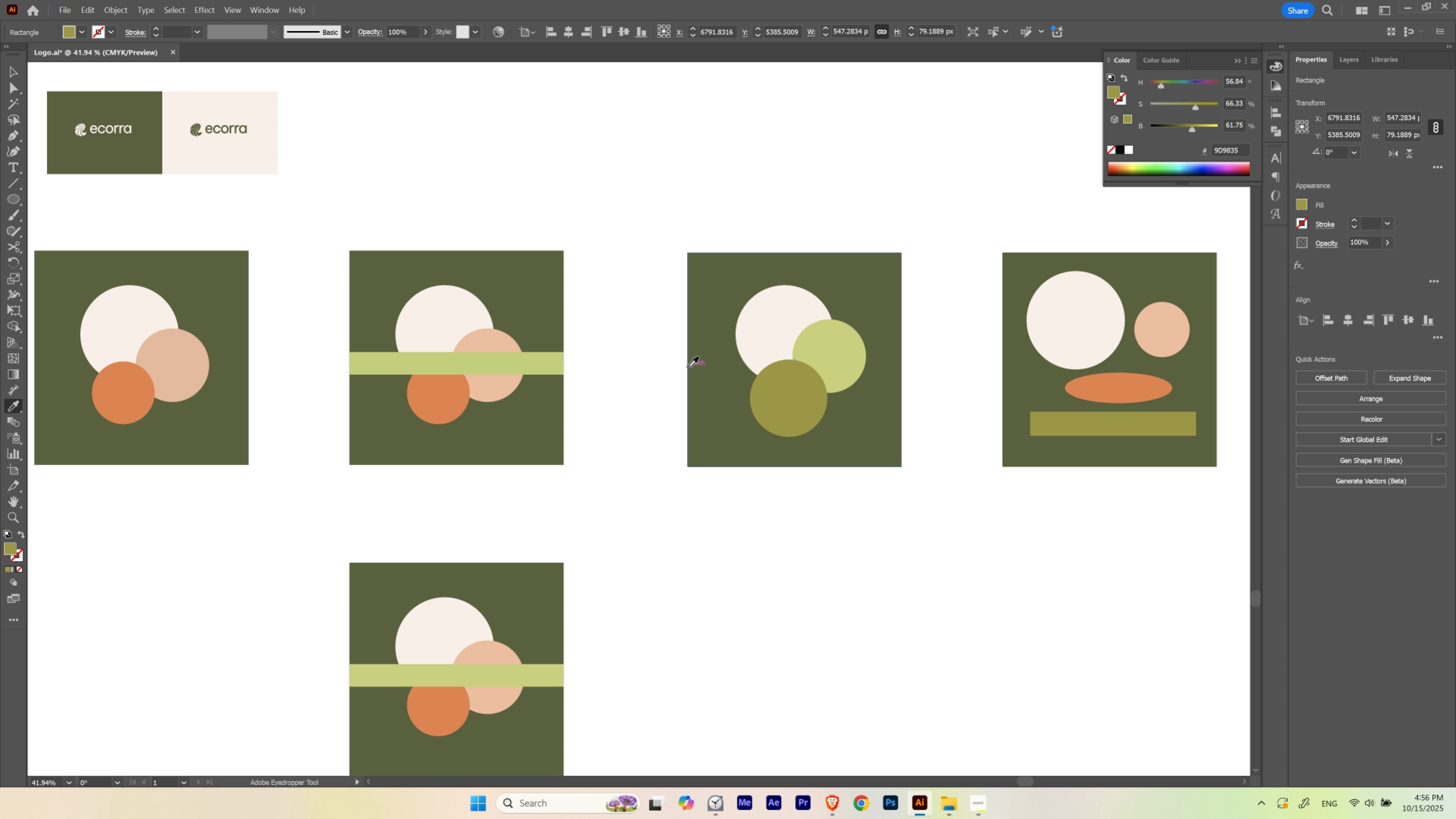 
wait(6.05)
 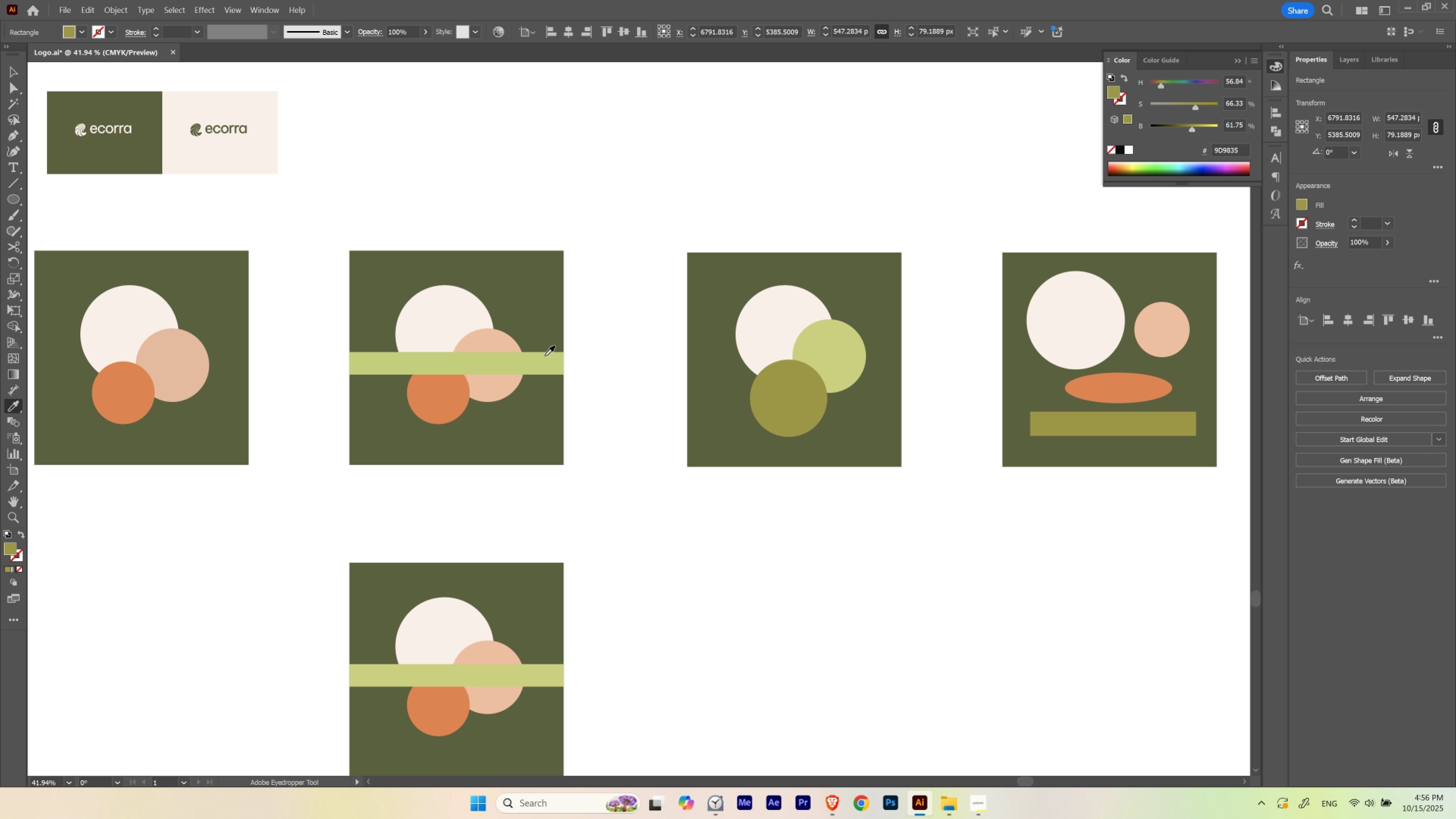 
hold_key(key=ControlLeft, duration=0.6)
left_click([1059, 428])
 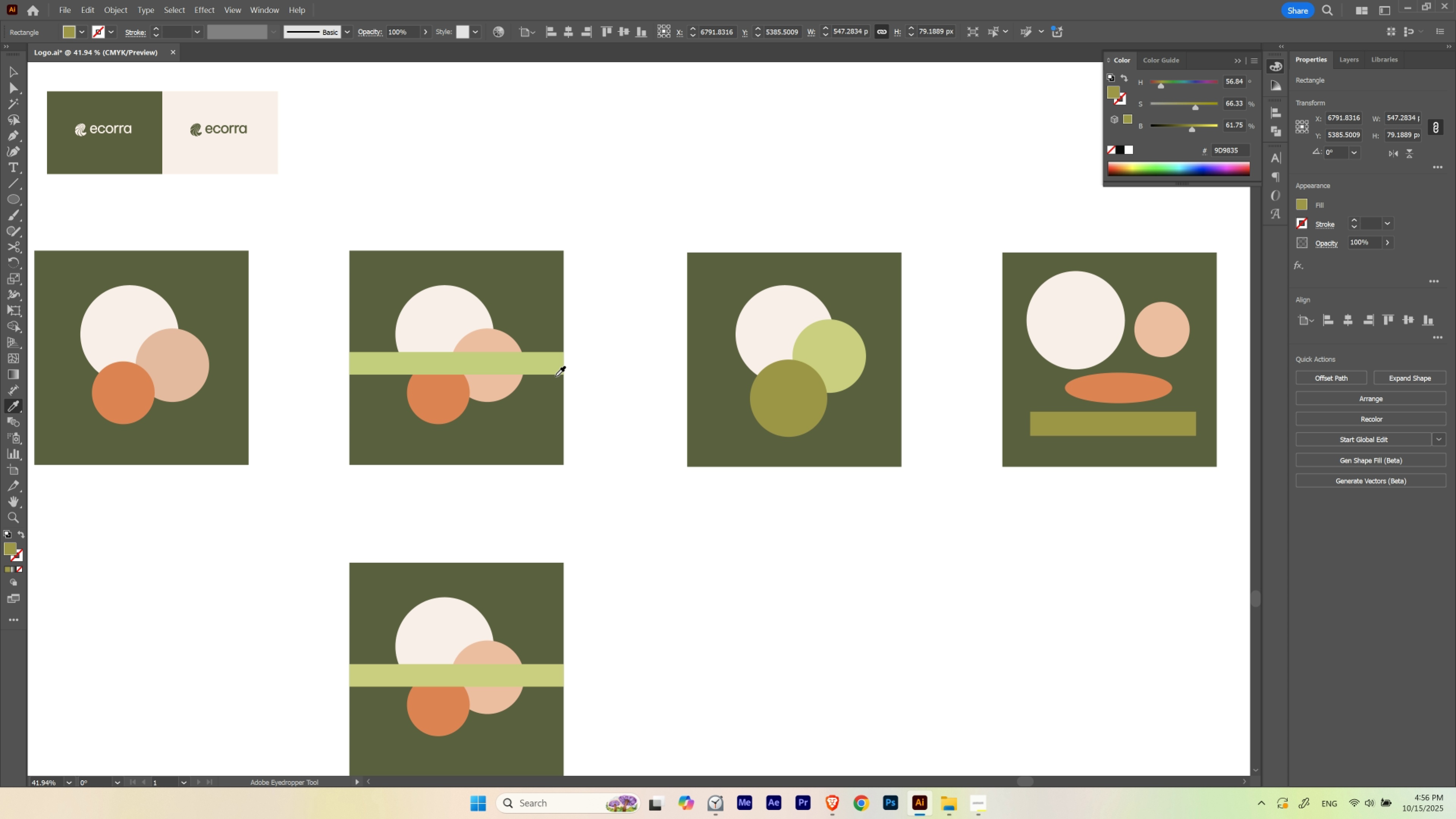 
hold_key(key=ControlLeft, duration=0.68)
 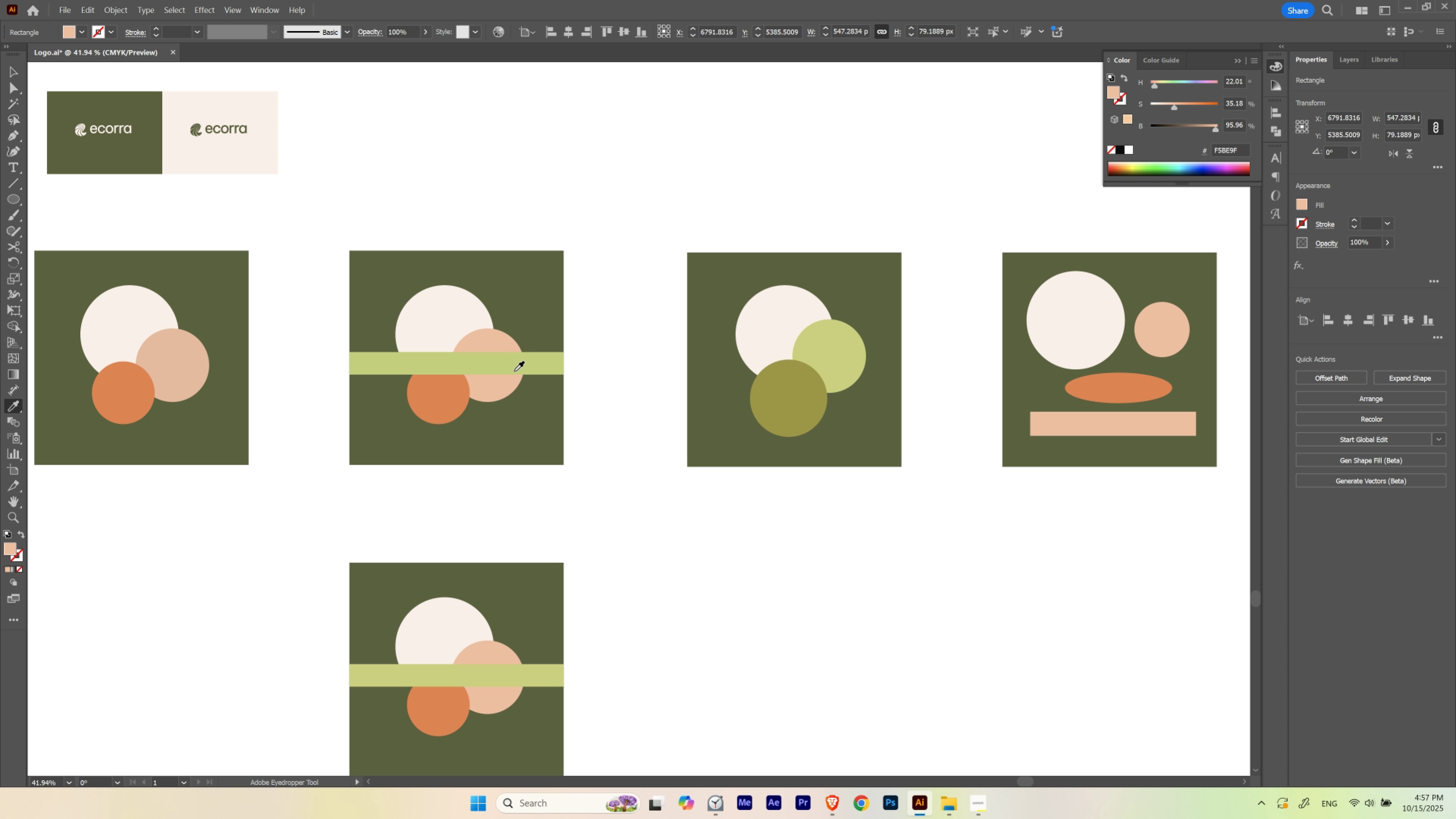 
double_click([514, 371])
 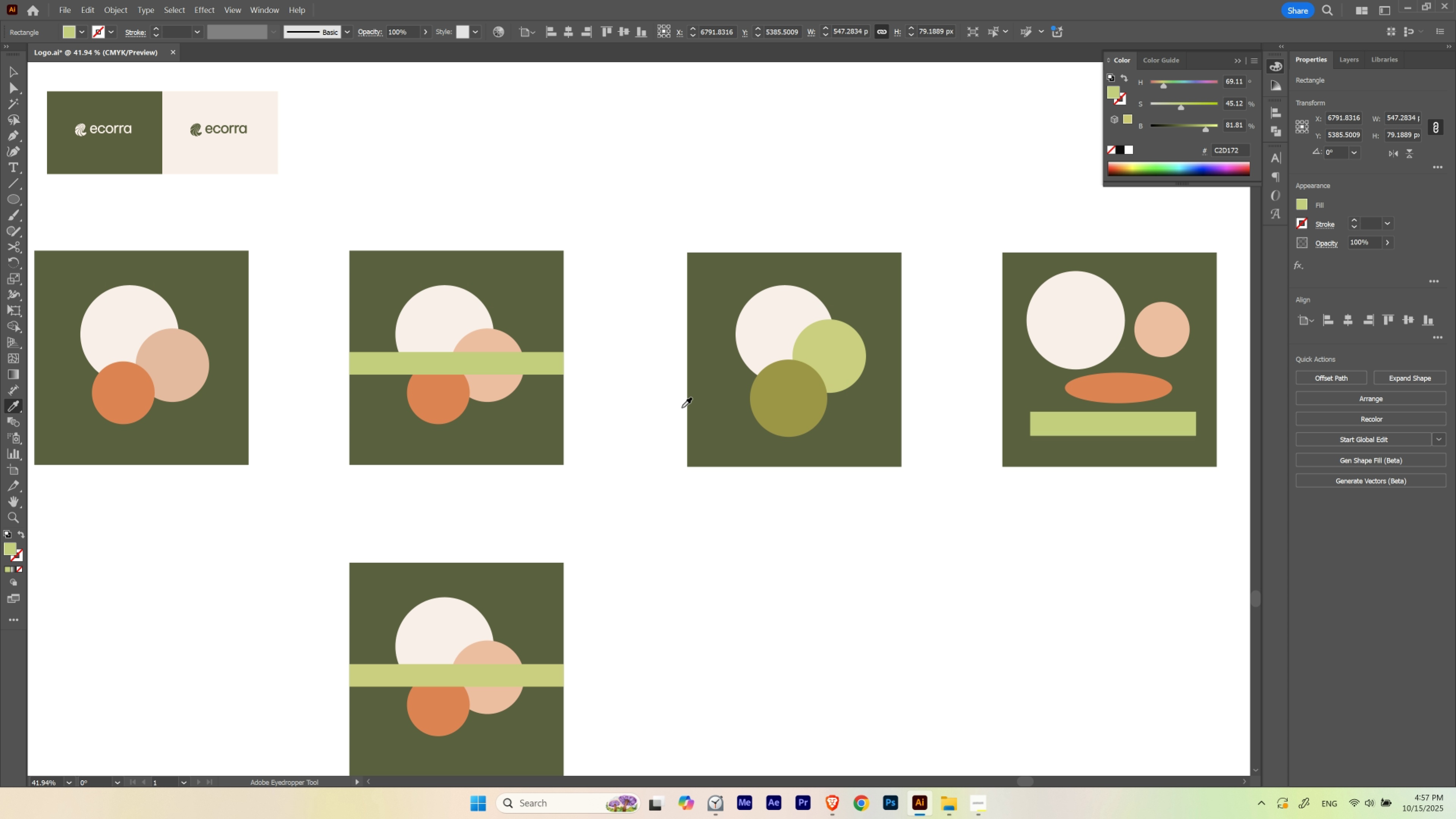 
hold_key(key=Space, duration=1.5)
 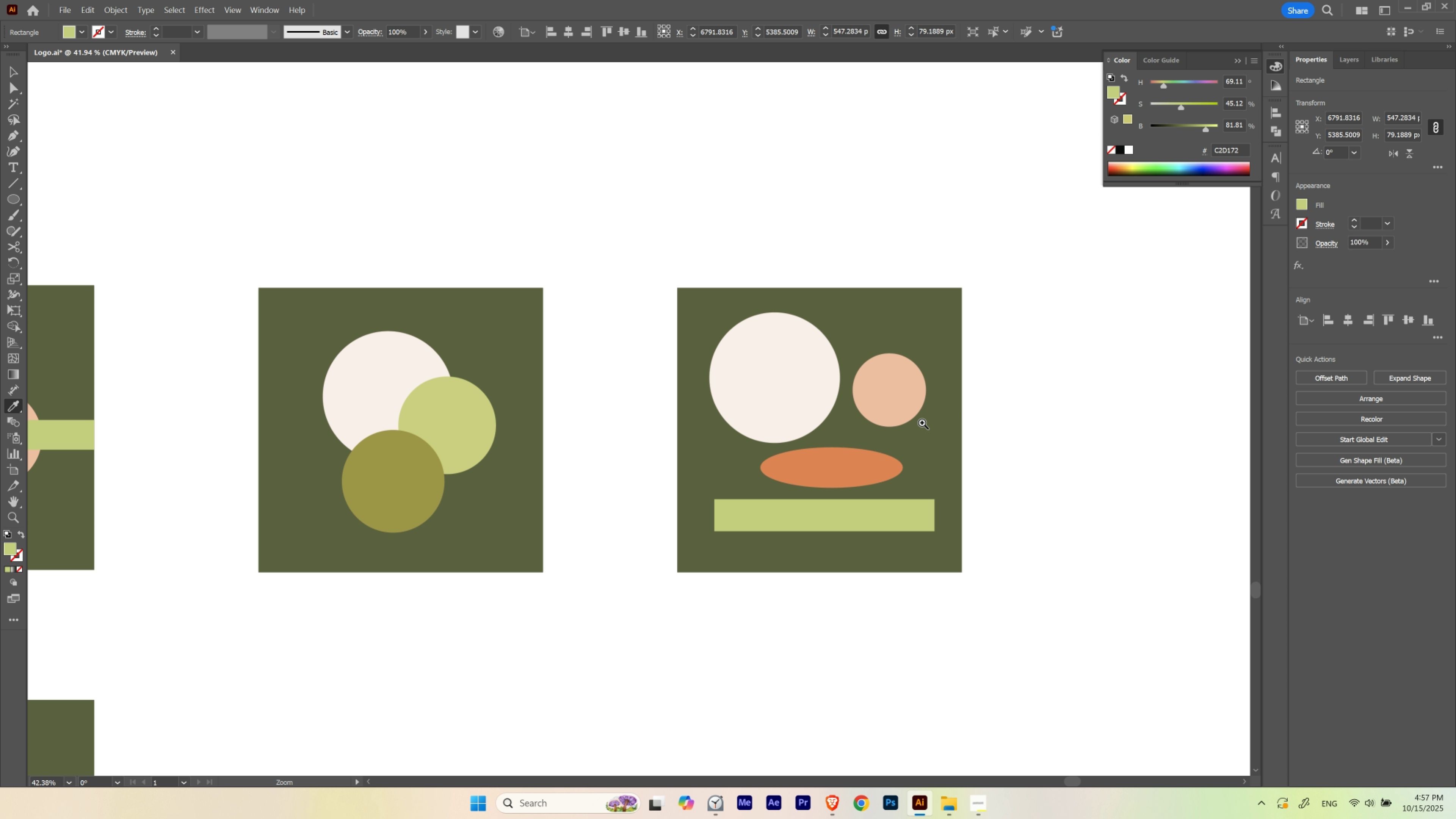 
left_click_drag(start_coordinate=[939, 406], to_coordinate=[663, 470])
 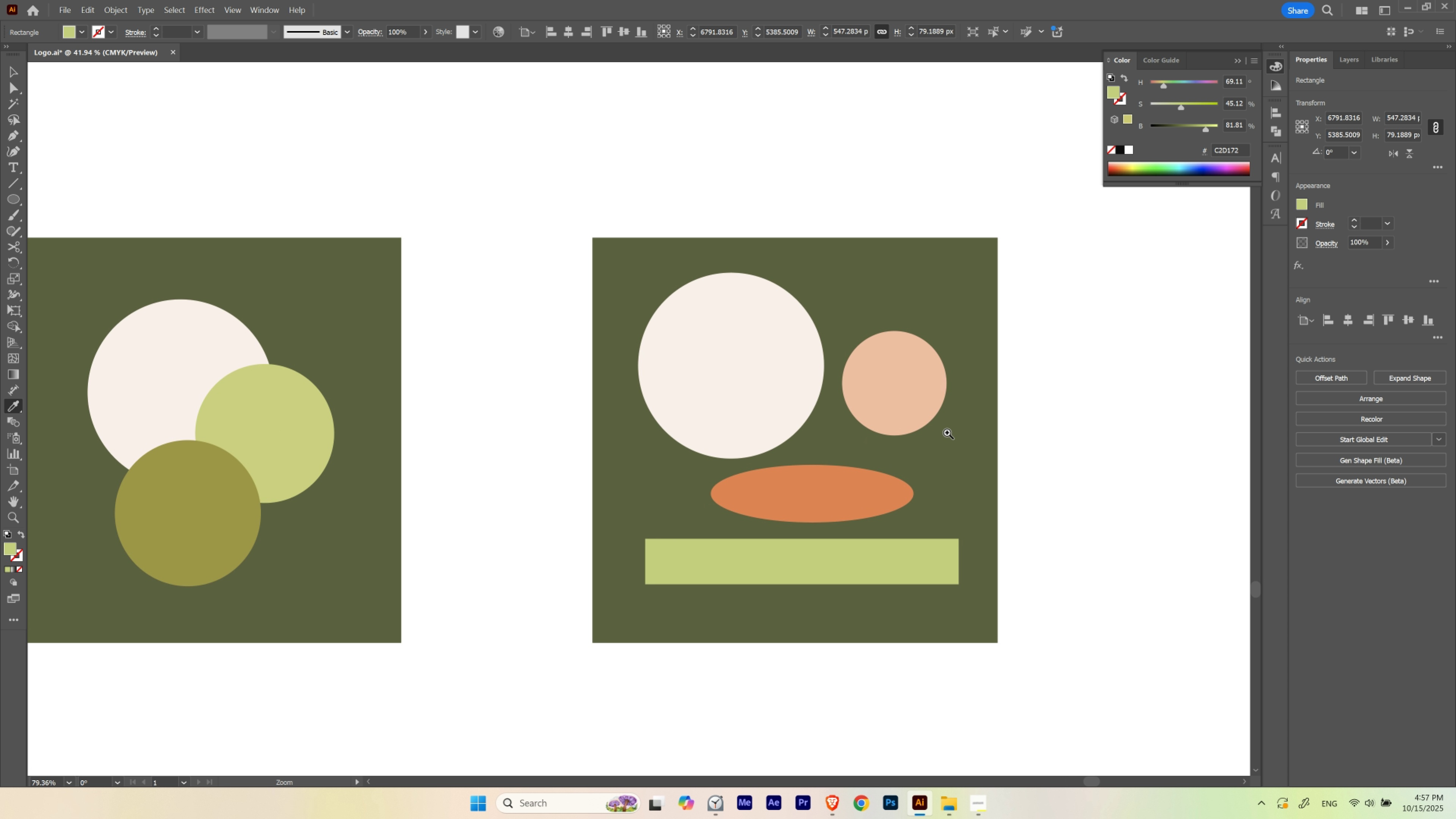 
hold_key(key=Space, duration=0.79)
 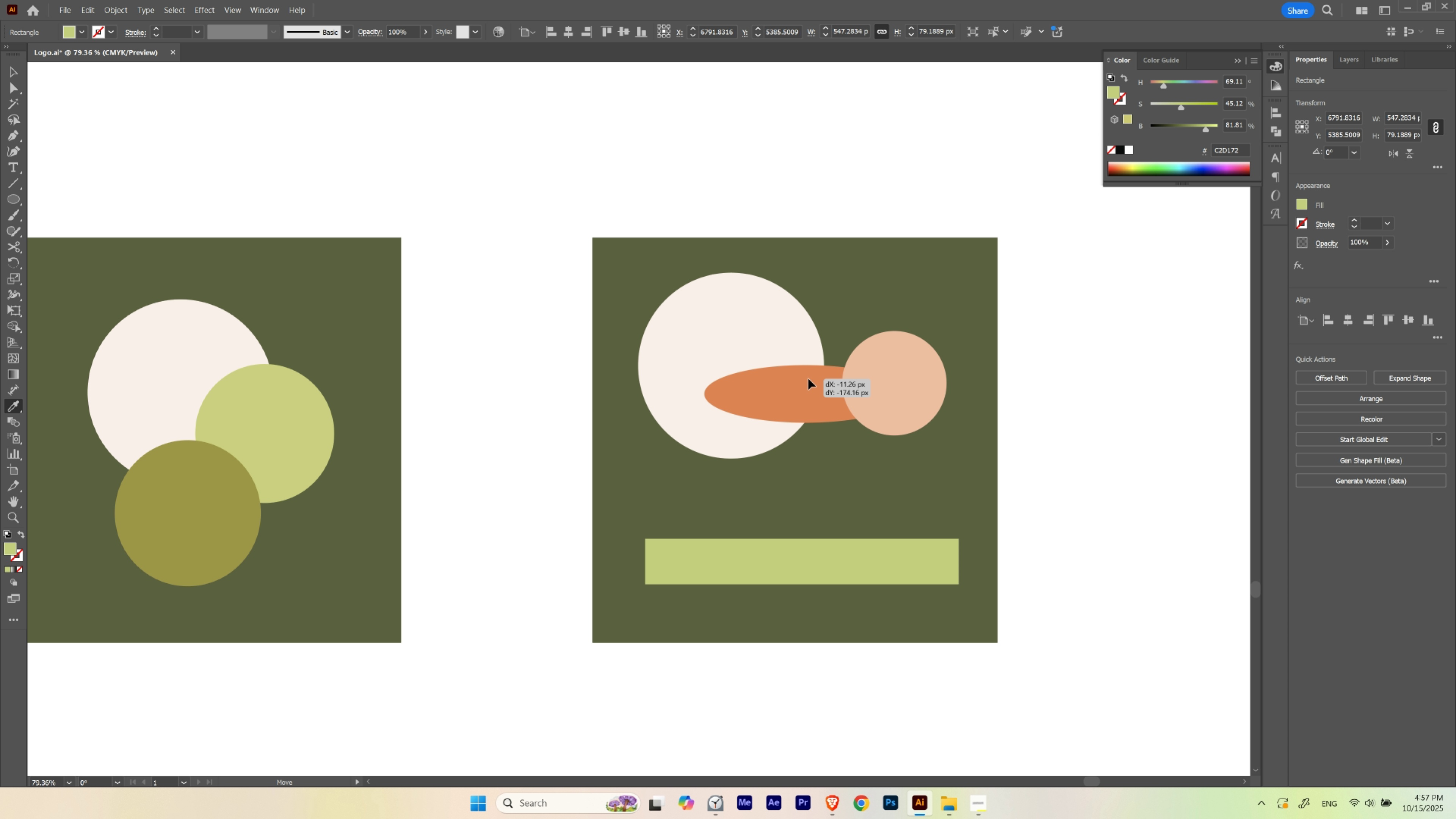 
hold_key(key=ControlLeft, duration=1.51)
left_click_drag(start_coordinate=[877, 406], to_coordinate=[947, 431])
 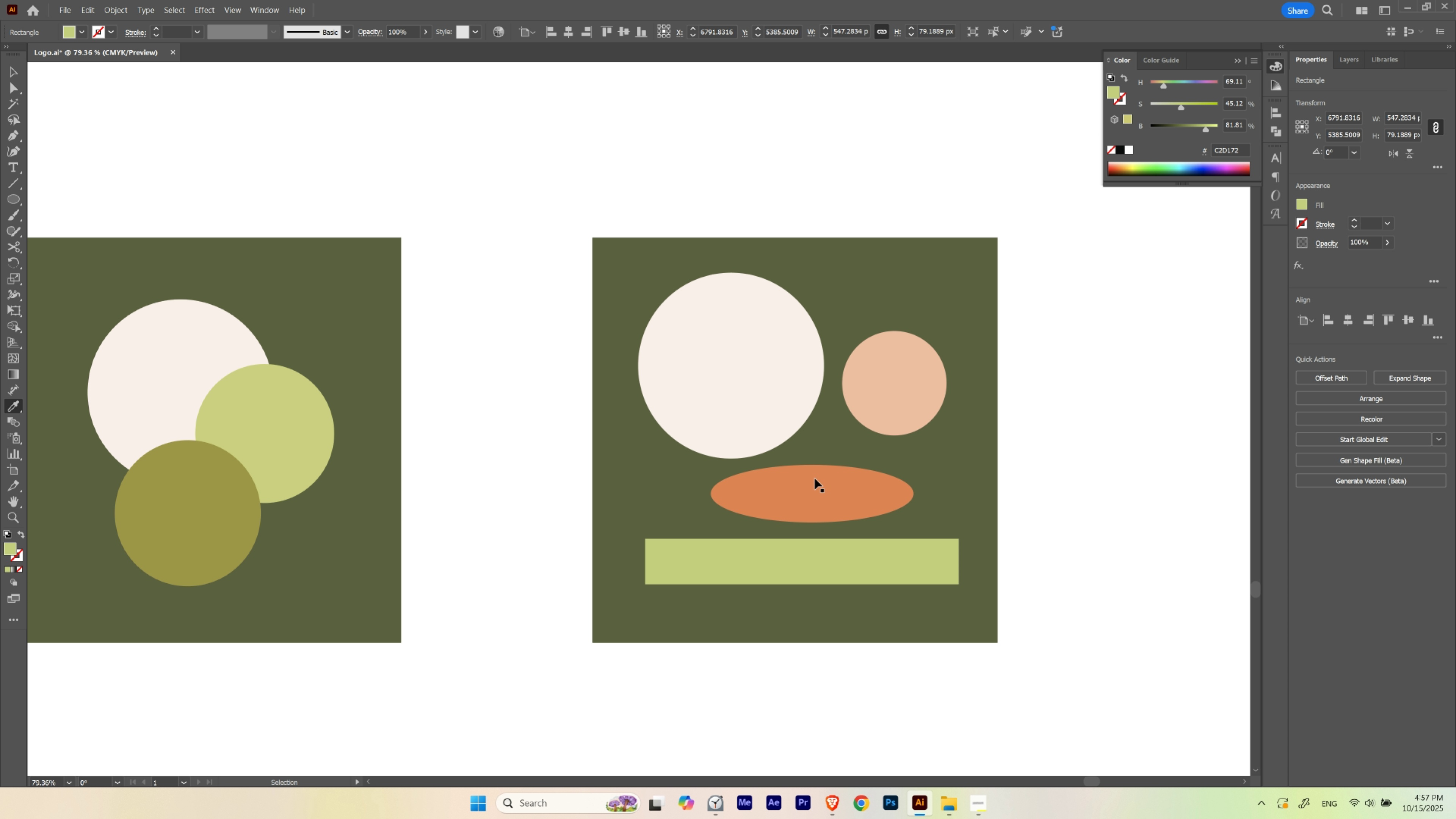 
left_click_drag(start_coordinate=[815, 478], to_coordinate=[824, 372])
 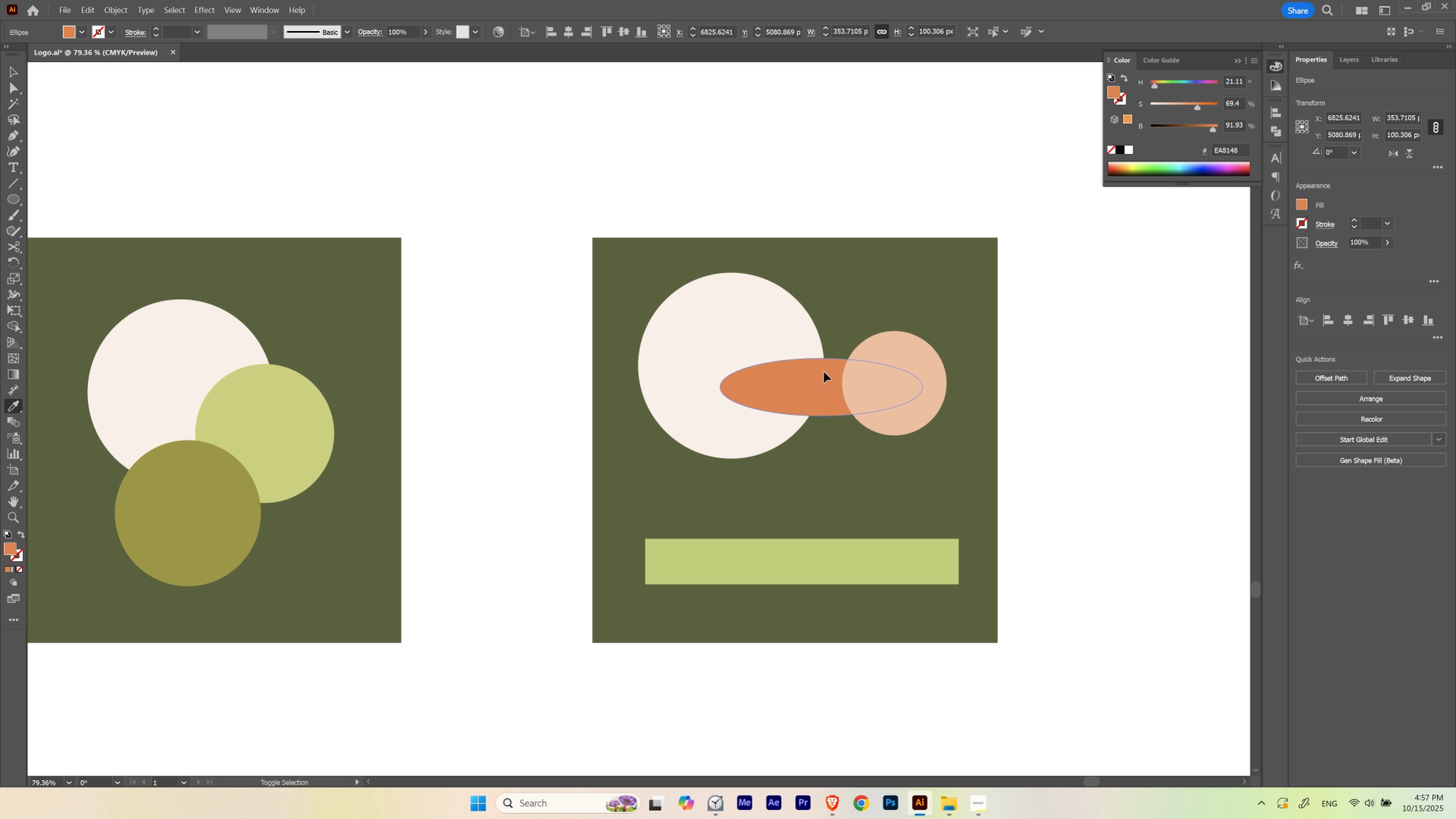 
key(Control+Shift+BracketRight)
 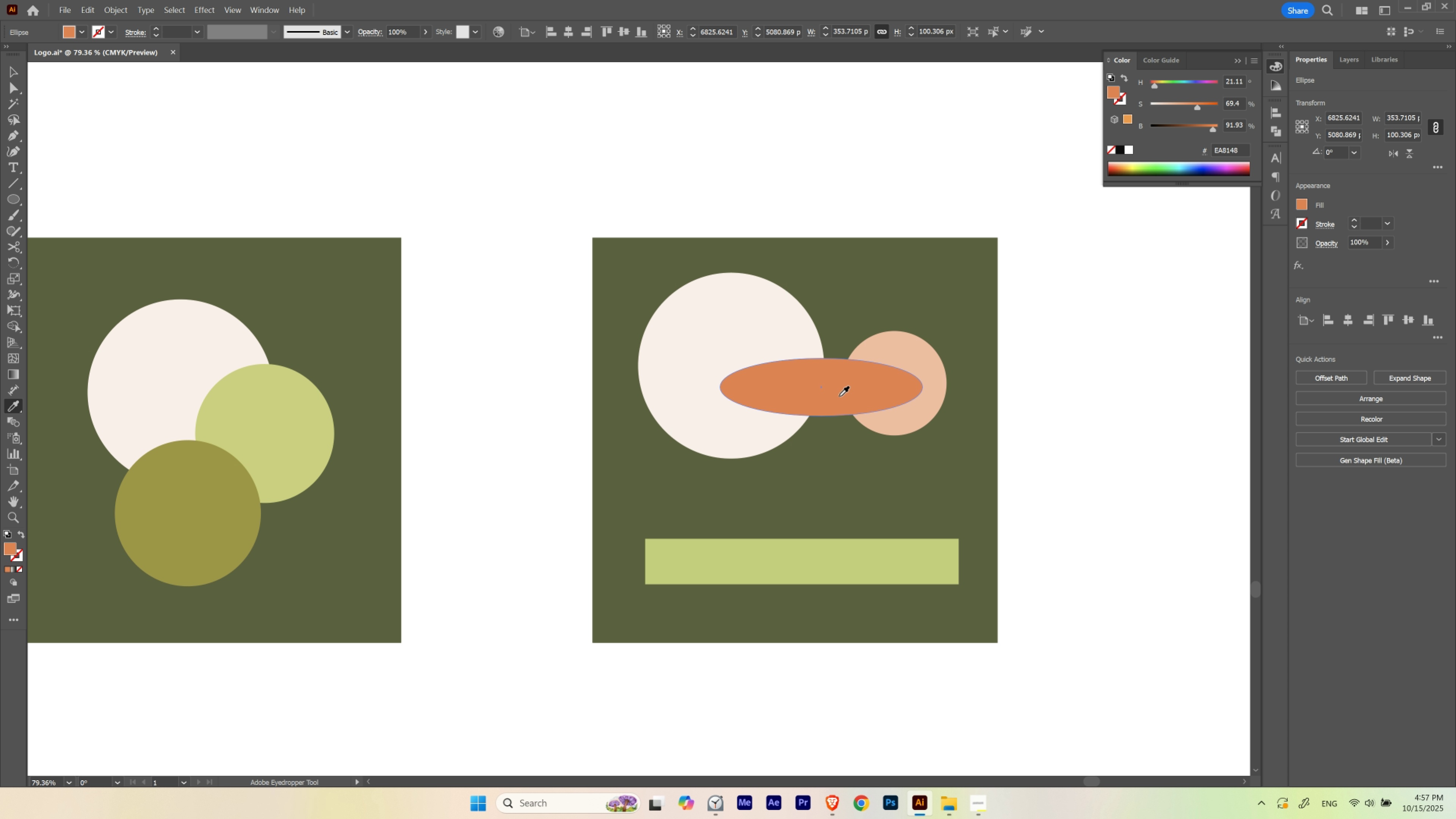 
hold_key(key=ControlLeft, duration=1.5)
left_click_drag(start_coordinate=[830, 393], to_coordinate=[822, 388])
 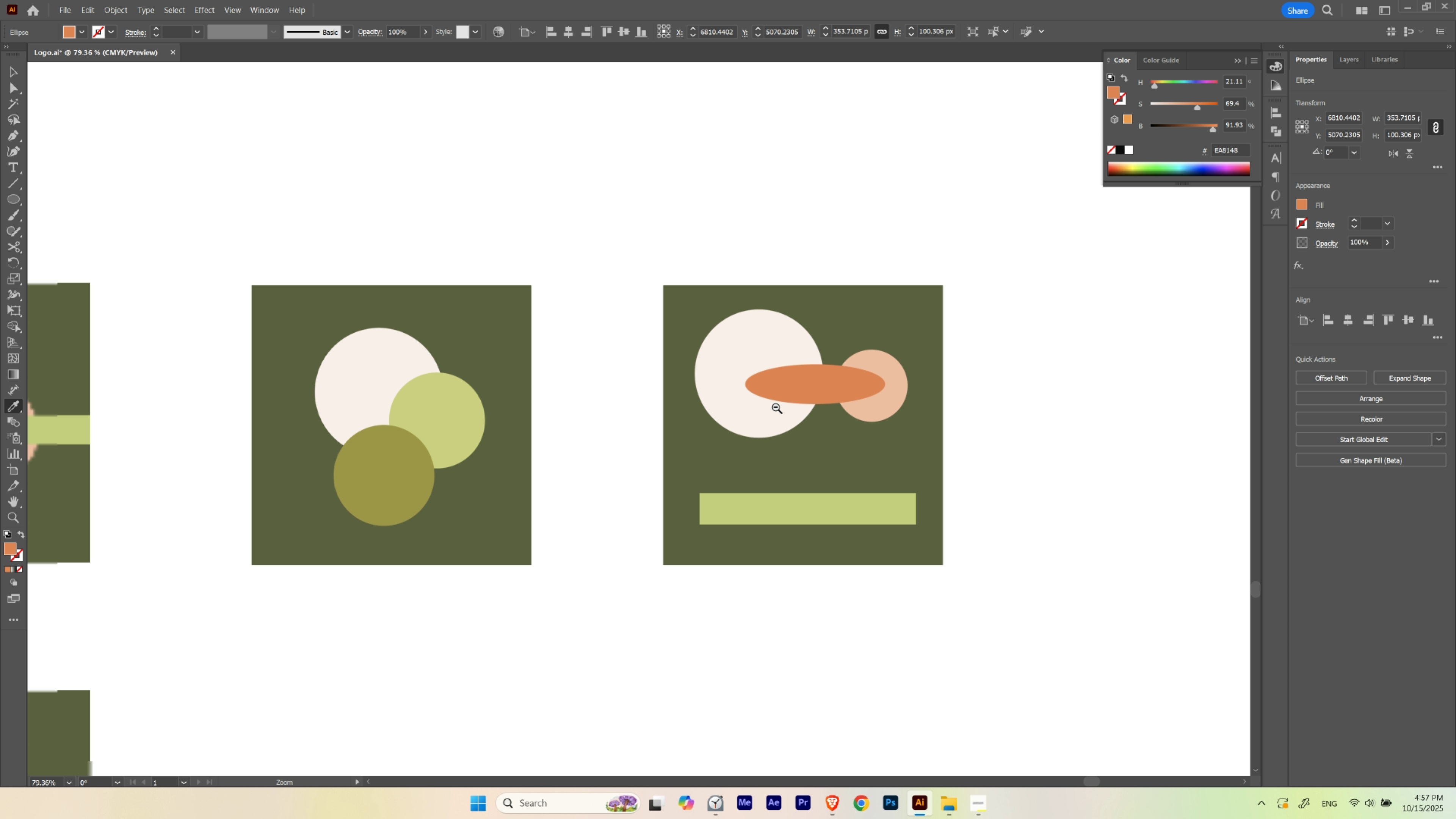 
hold_key(key=ControlLeft, duration=9.34)
 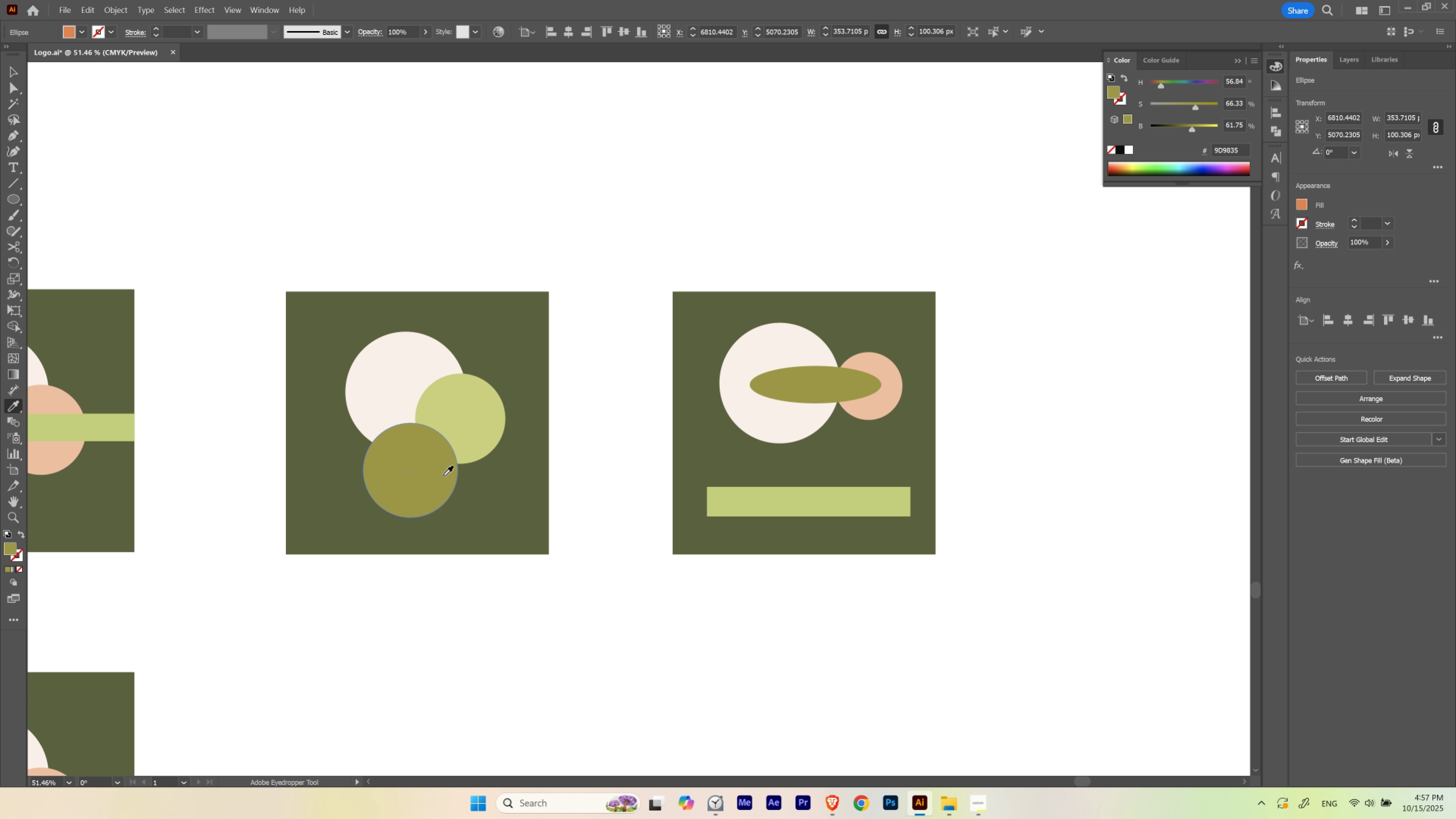 
hold_key(key=Space, duration=1.5)
 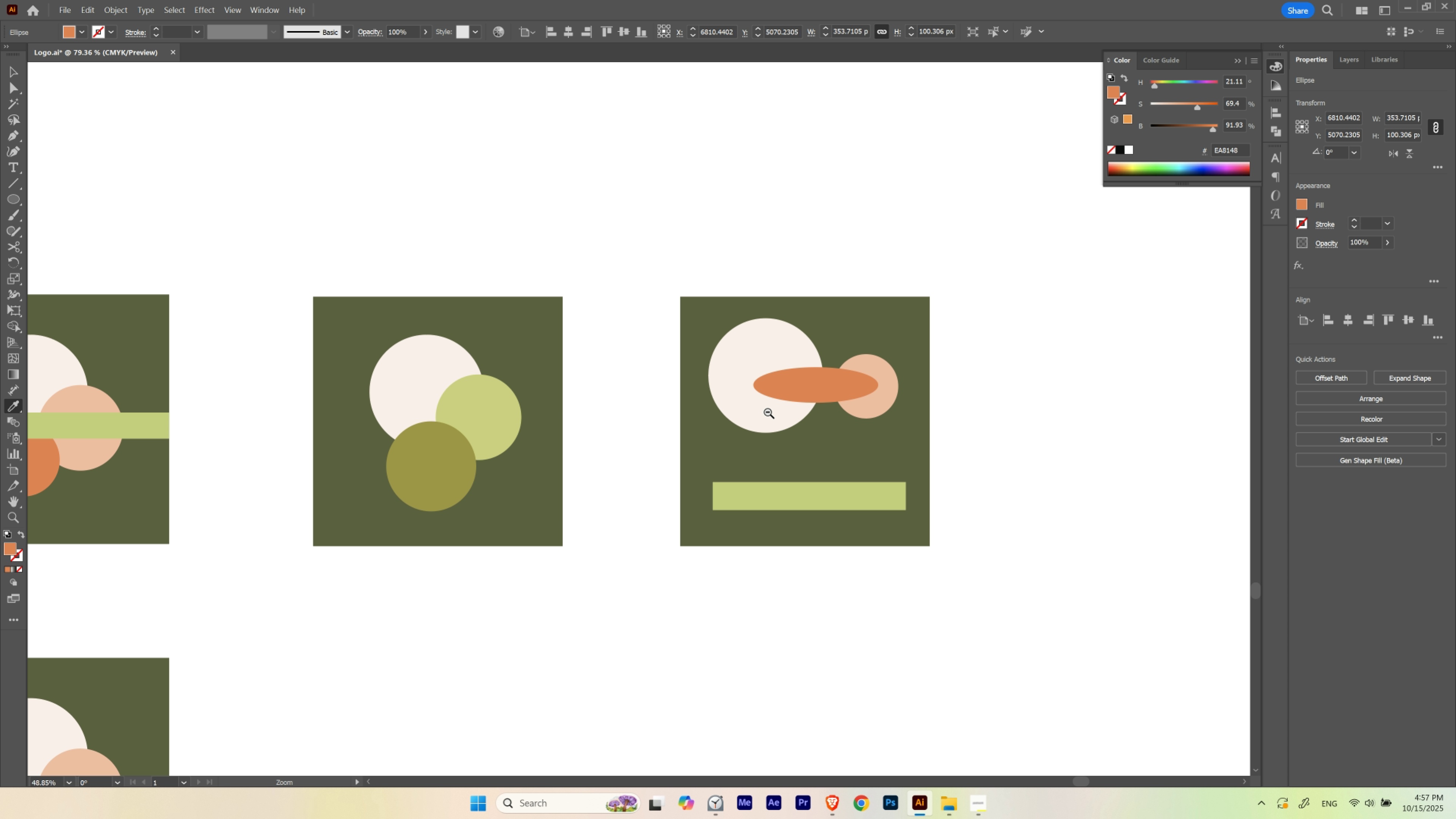 
left_click_drag(start_coordinate=[821, 391], to_coordinate=[773, 415])
 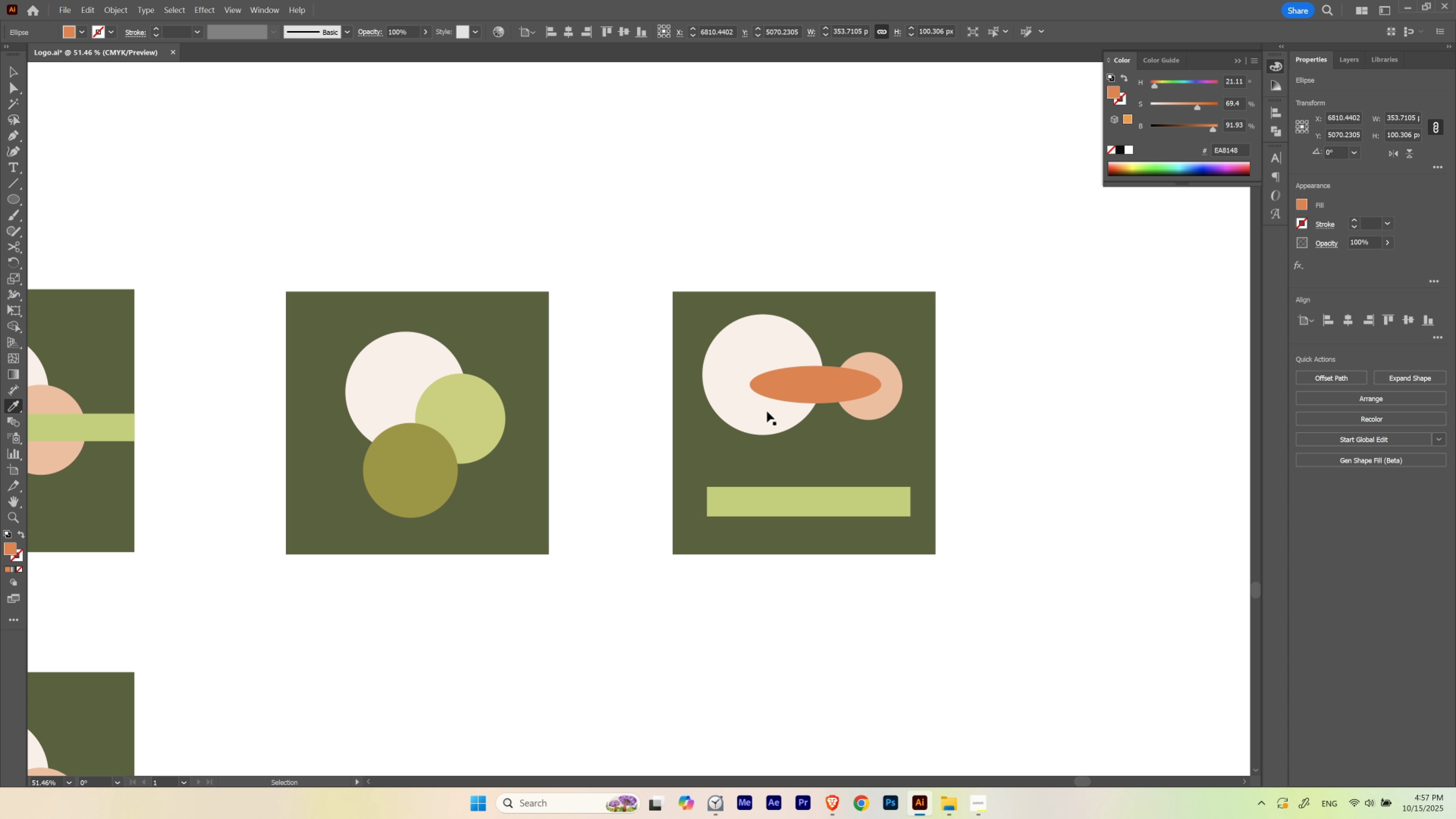 
hold_key(key=Space, duration=1.37)
 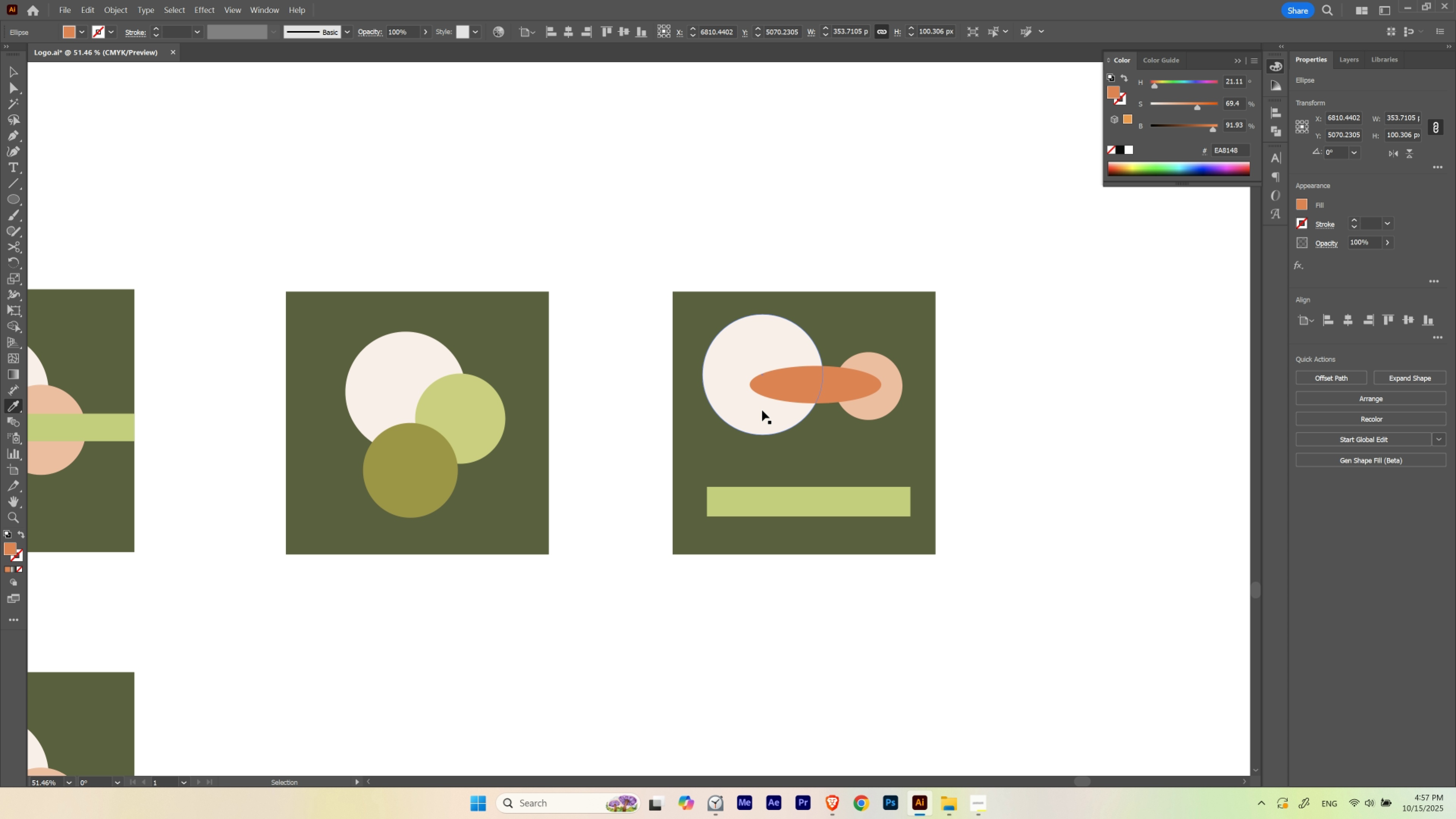 
left_click_drag(start_coordinate=[762, 410], to_coordinate=[779, 418])
 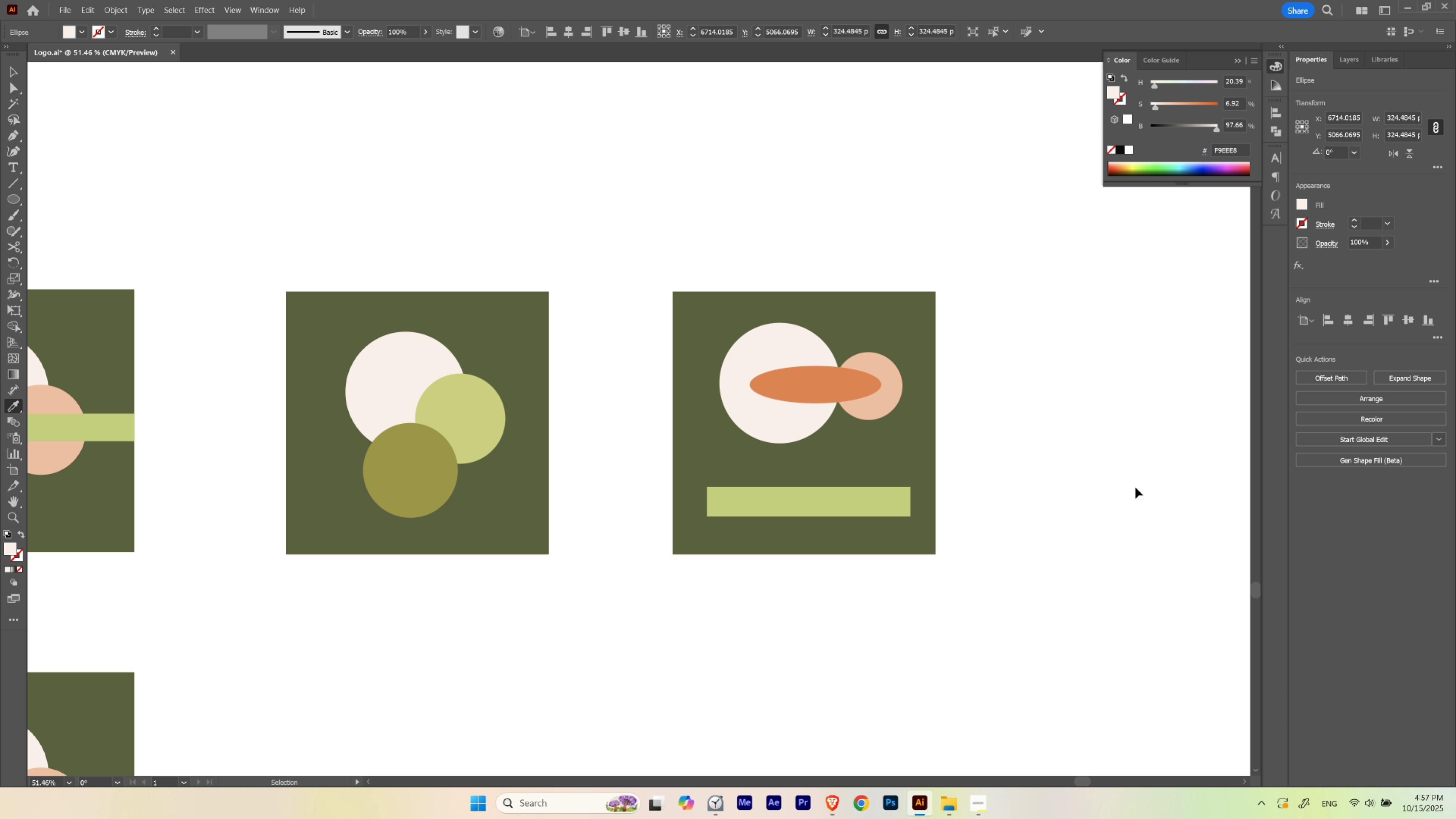 
left_click([834, 390])
 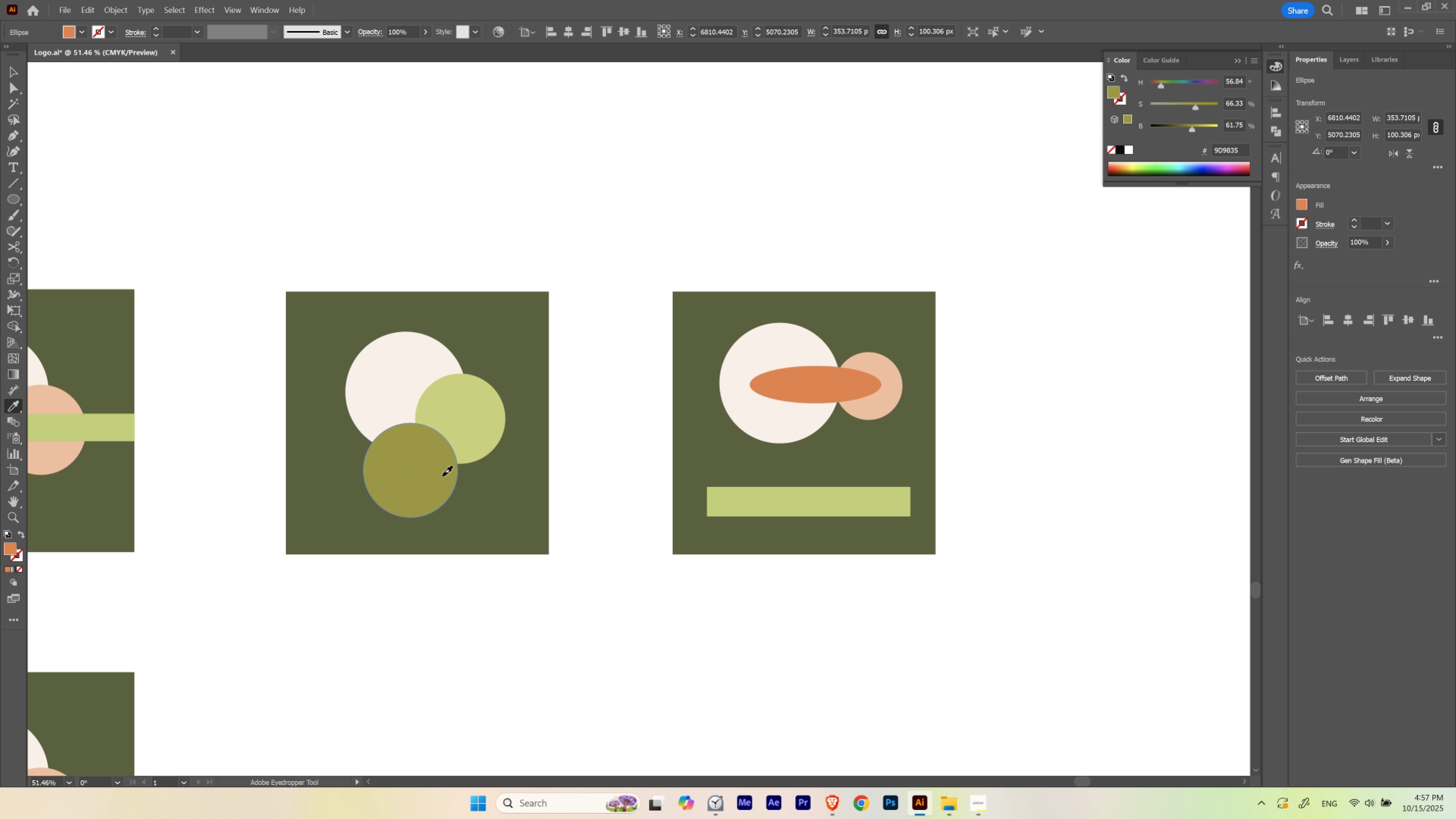 
left_click([442, 476])
 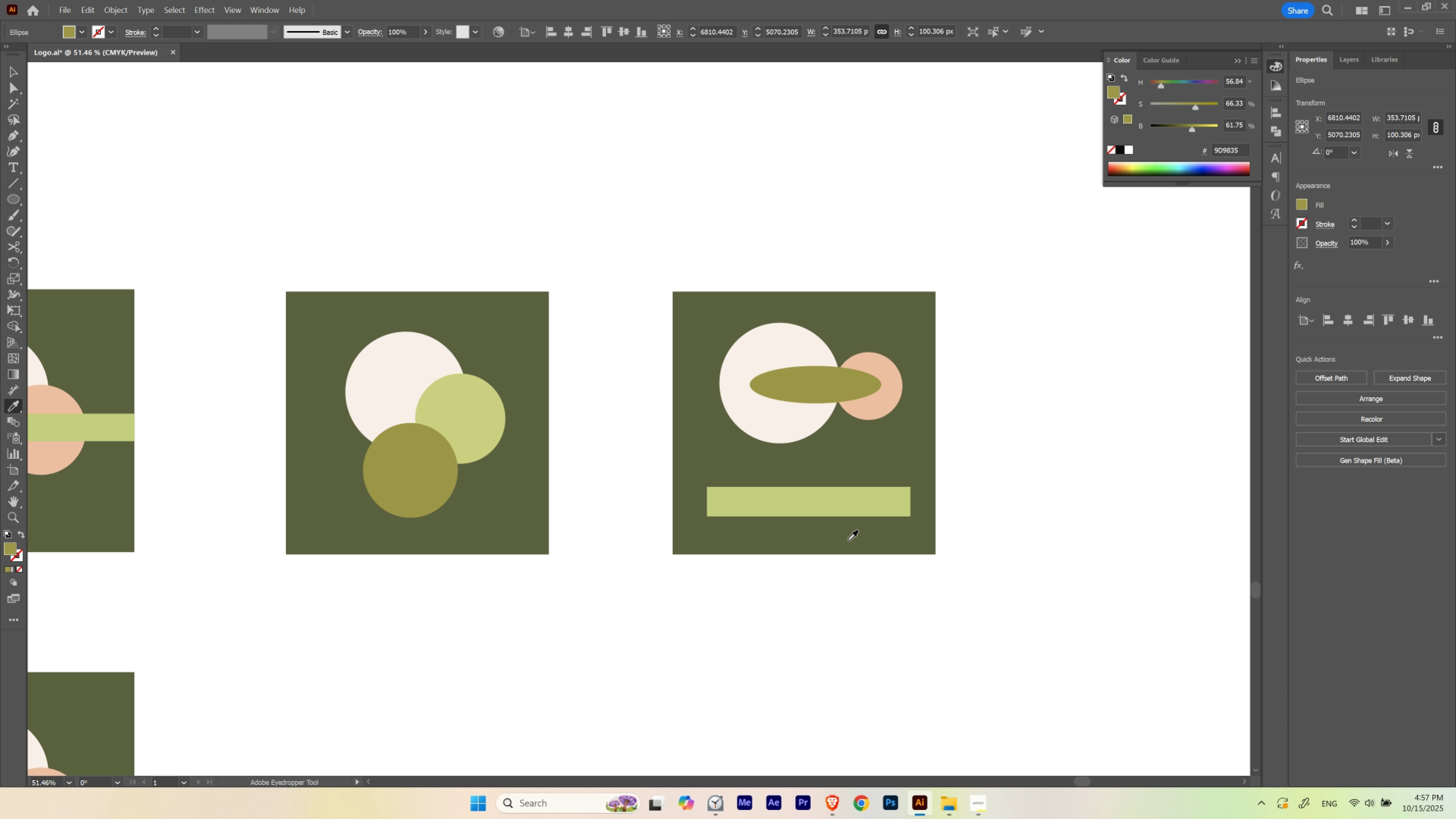 
hold_key(key=Space, duration=1.01)
 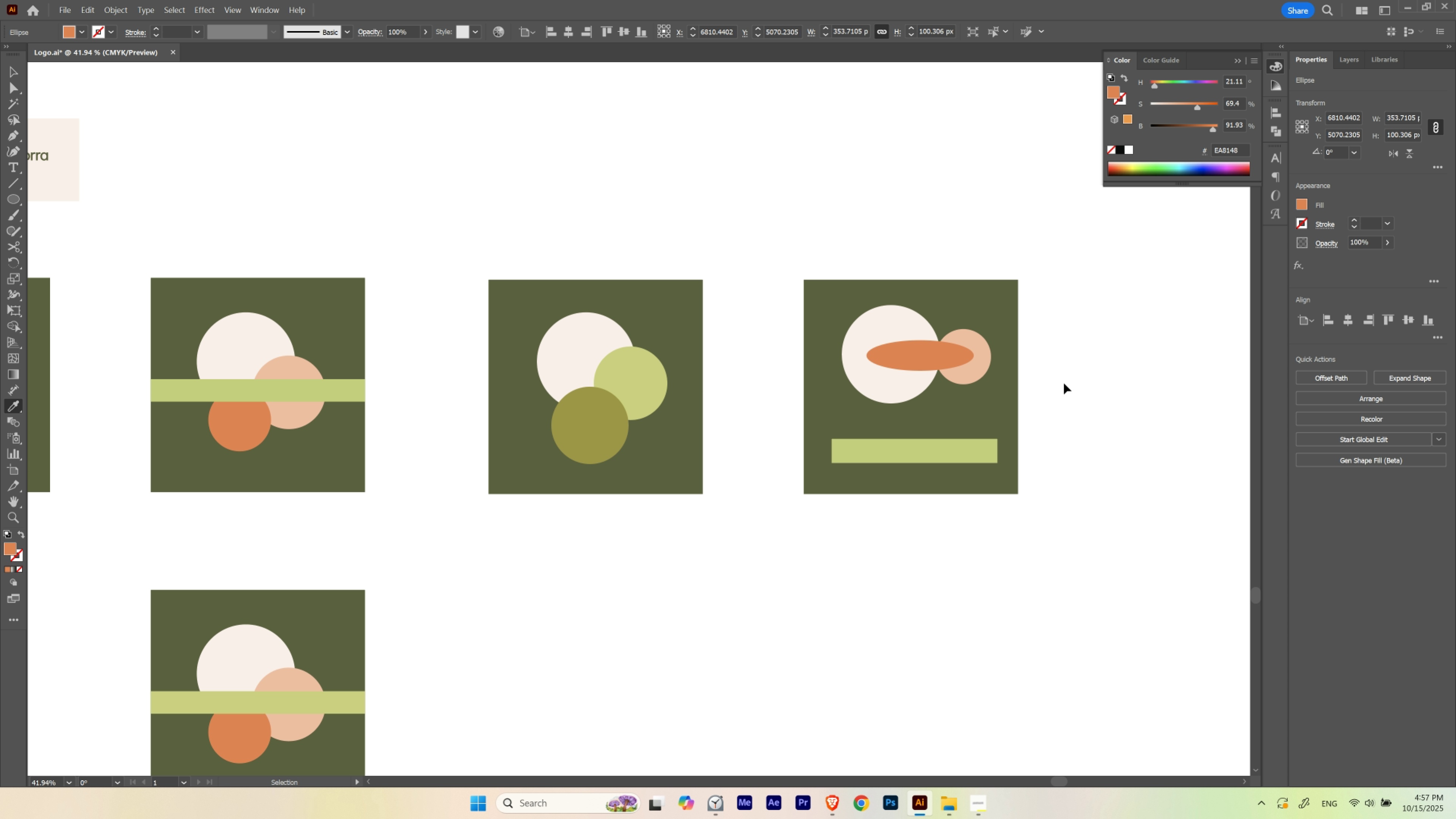 
hold_key(key=ControlLeft, duration=0.46)
left_click_drag(start_coordinate=[928, 321], to_coordinate=[906, 340])
 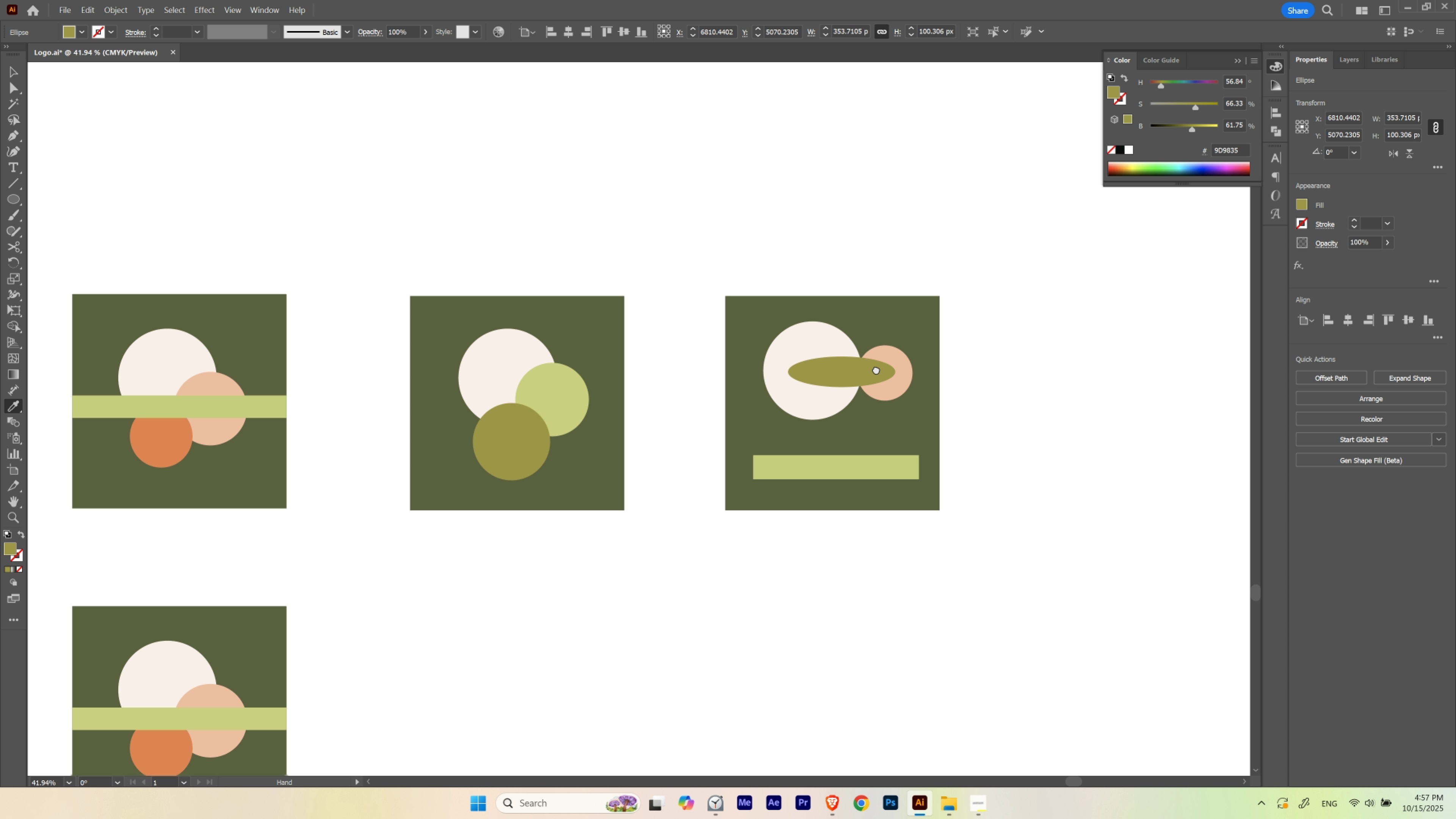 
left_click_drag(start_coordinate=[837, 378], to_coordinate=[921, 360])
 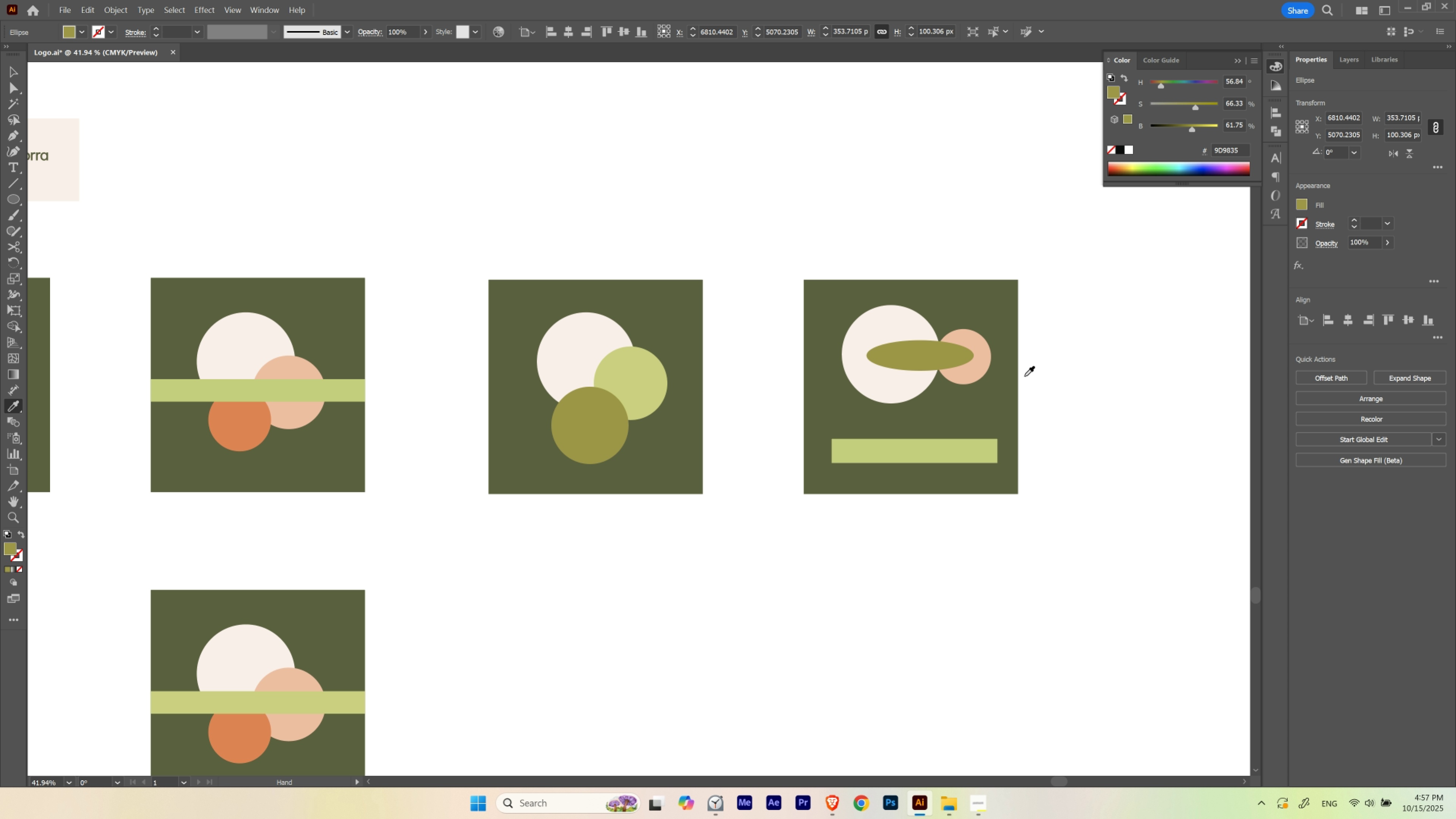 
key(Control+Z)
 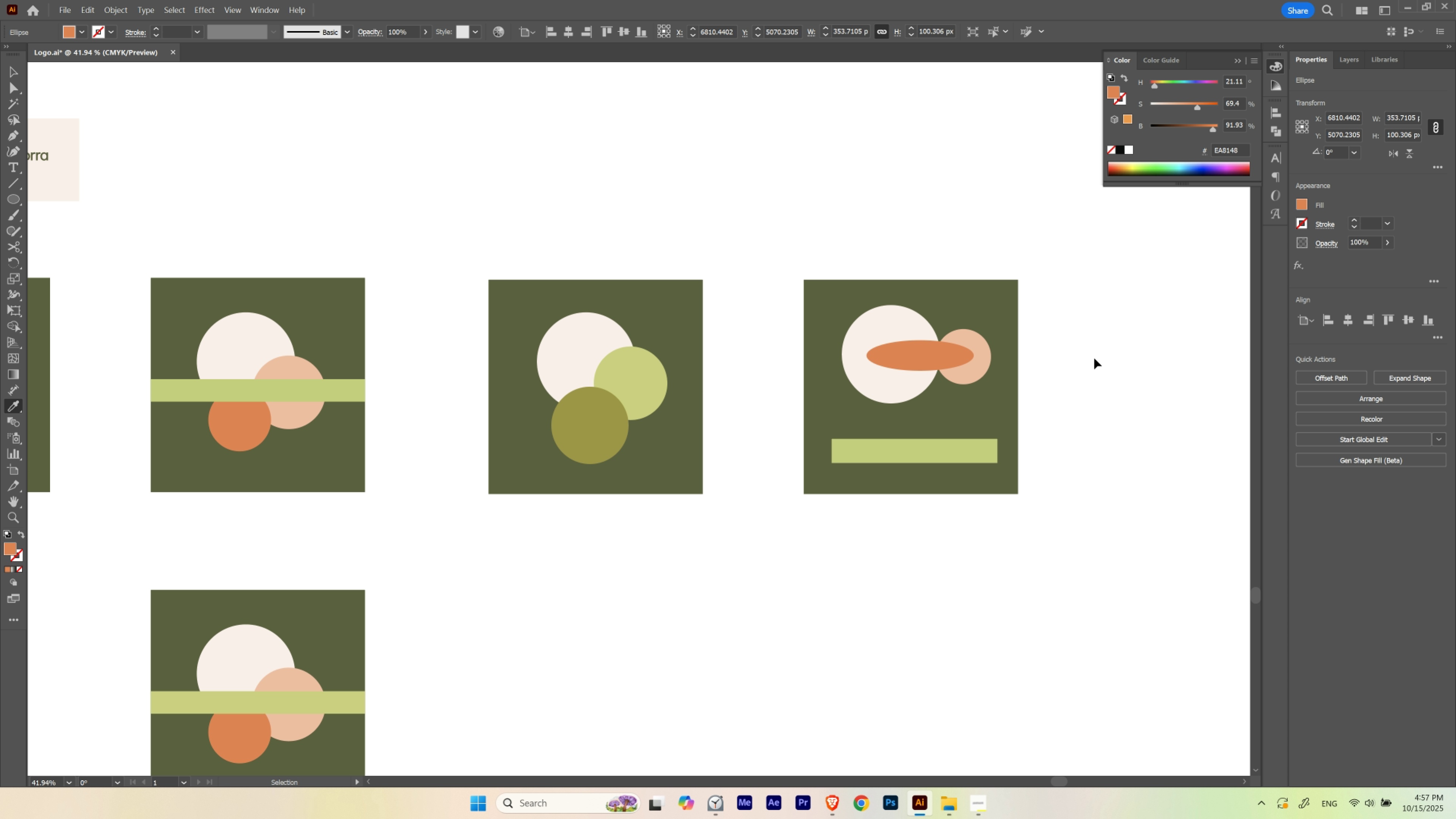 
hold_key(key=Space, duration=1.21)
 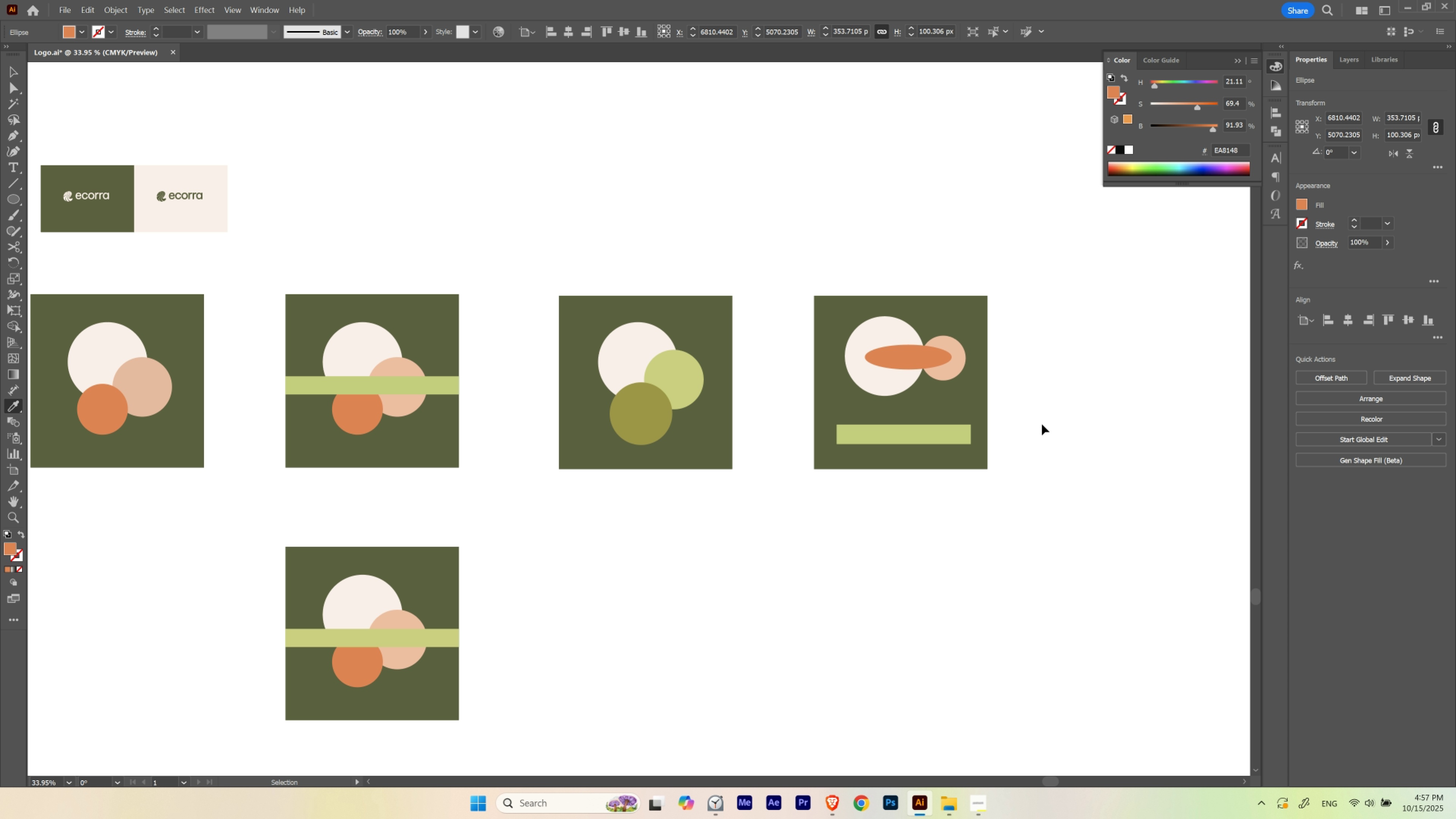 
left_click_drag(start_coordinate=[1094, 358], to_coordinate=[1071, 365])
 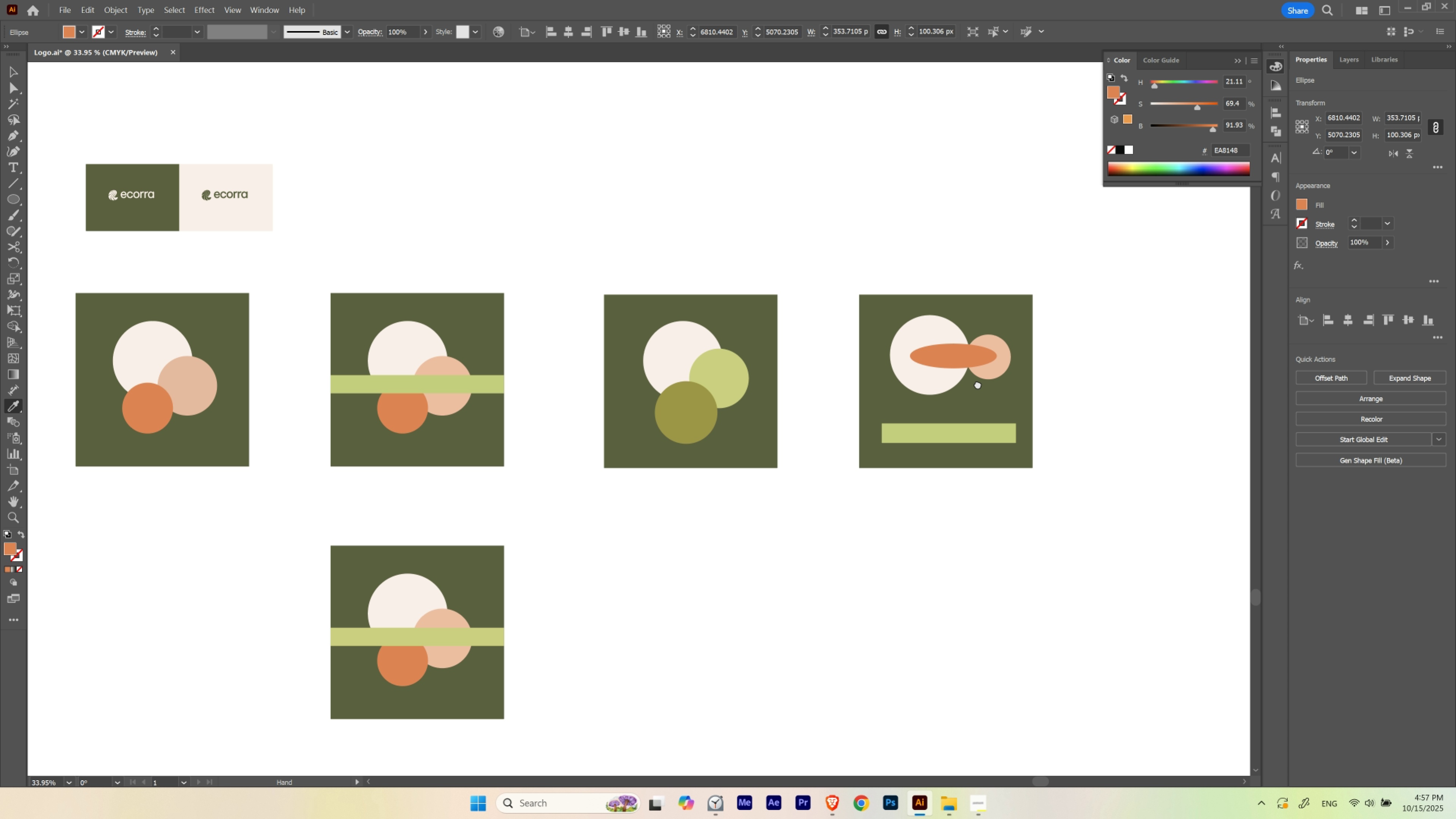 
left_click_drag(start_coordinate=[976, 385], to_coordinate=[931, 386])
 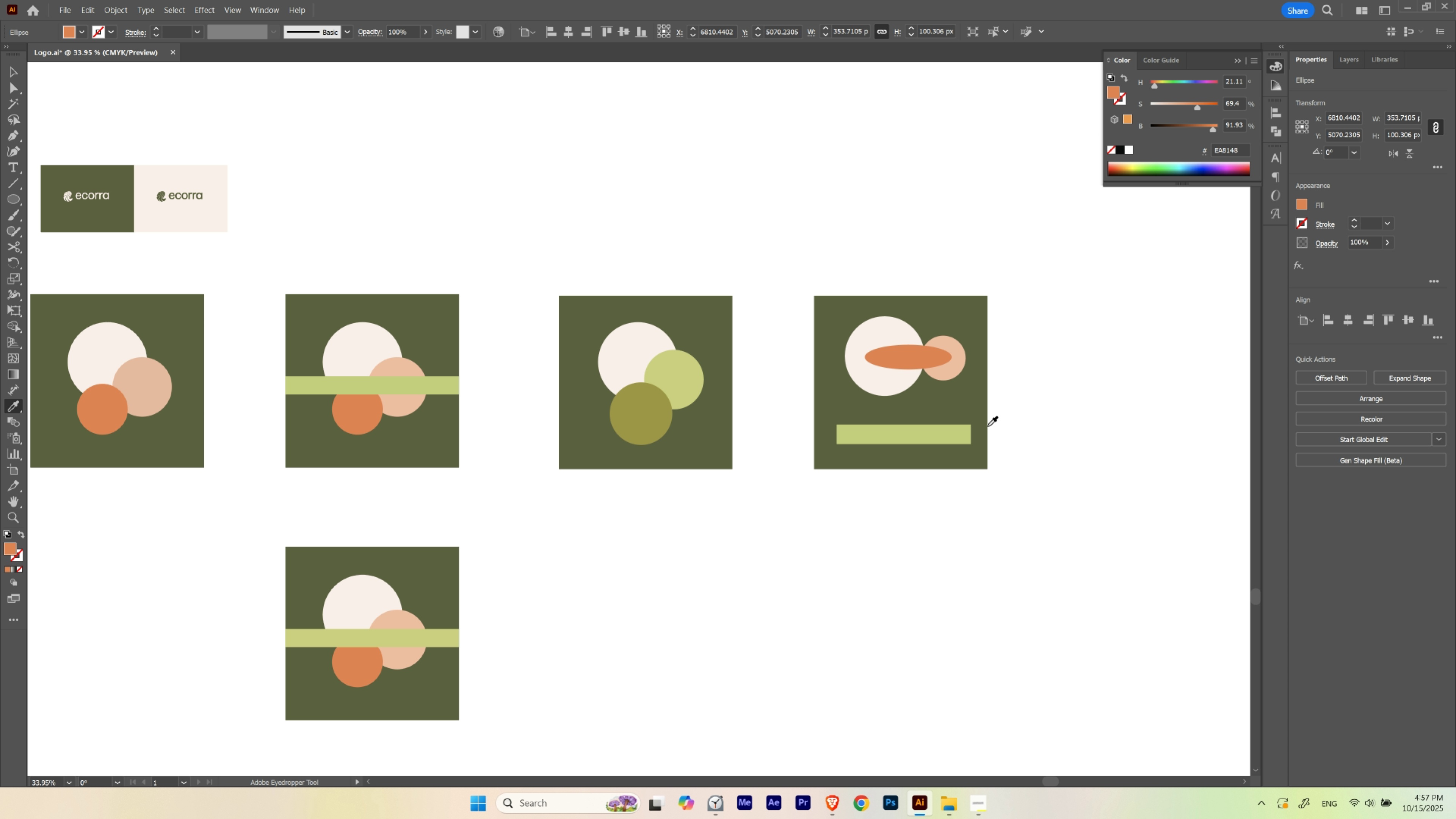 
hold_key(key=ControlLeft, duration=1.53)
 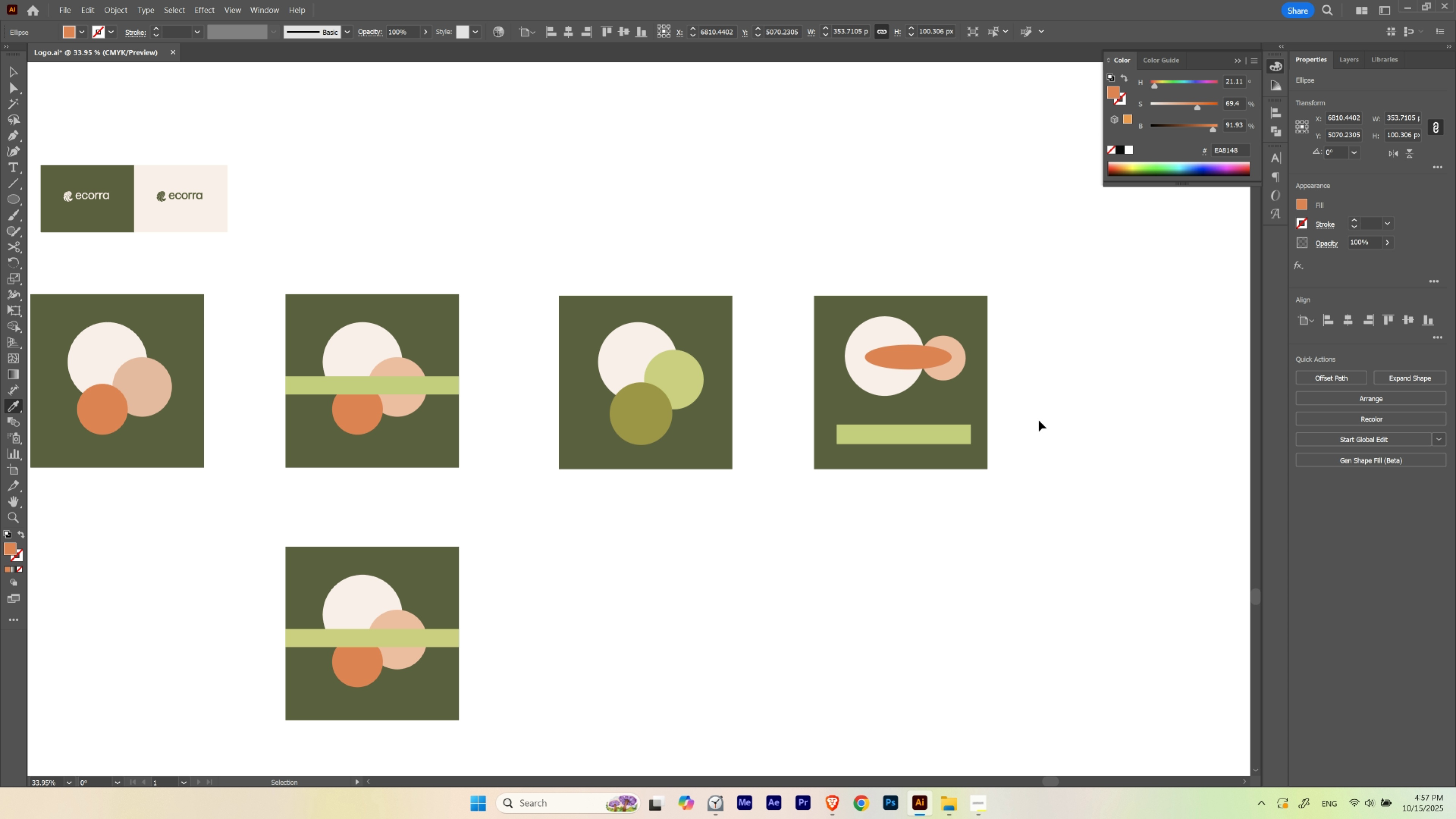 
hold_key(key=ControlLeft, duration=1.53)
 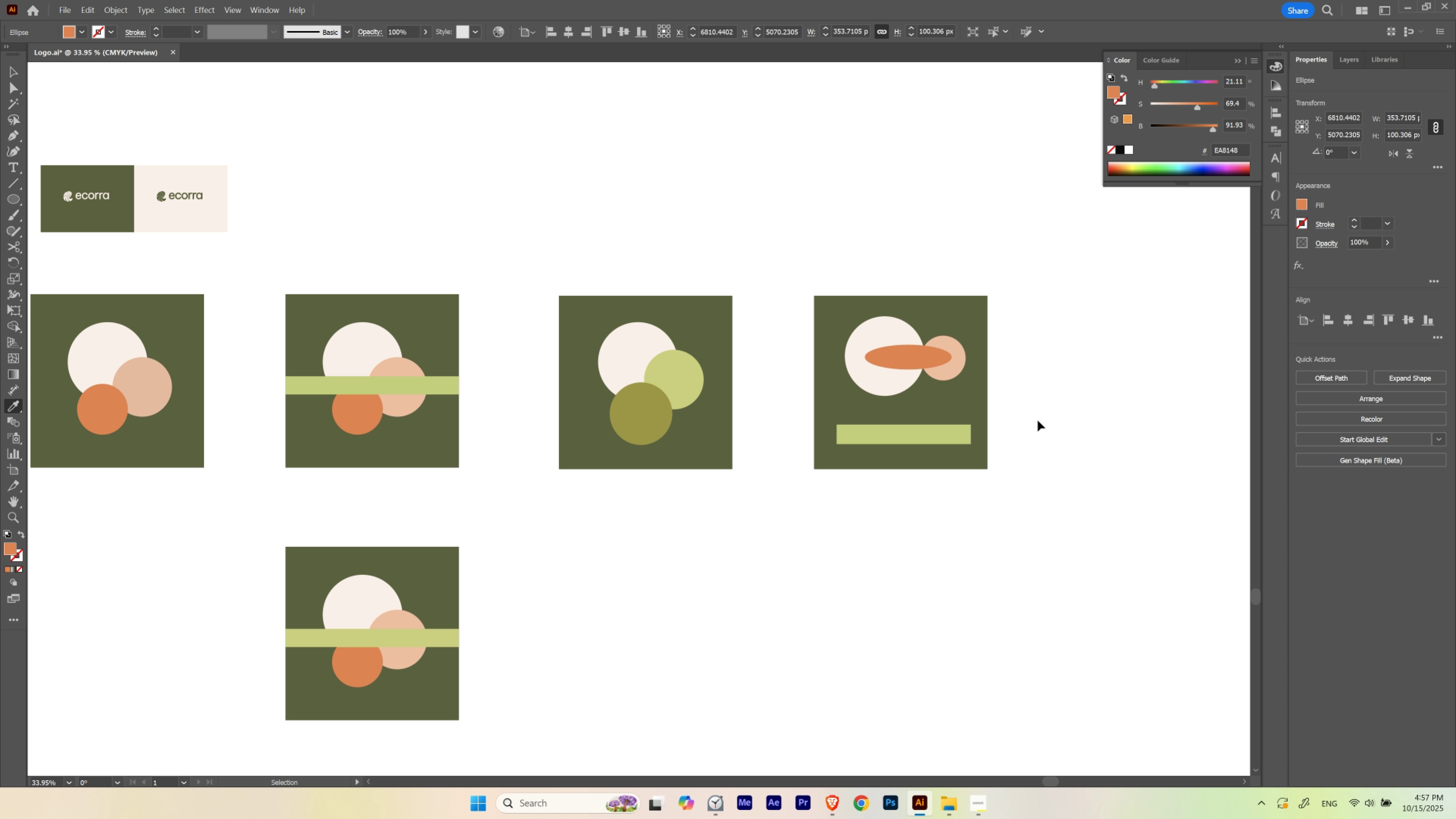 
hold_key(key=ControlLeft, duration=1.51)
 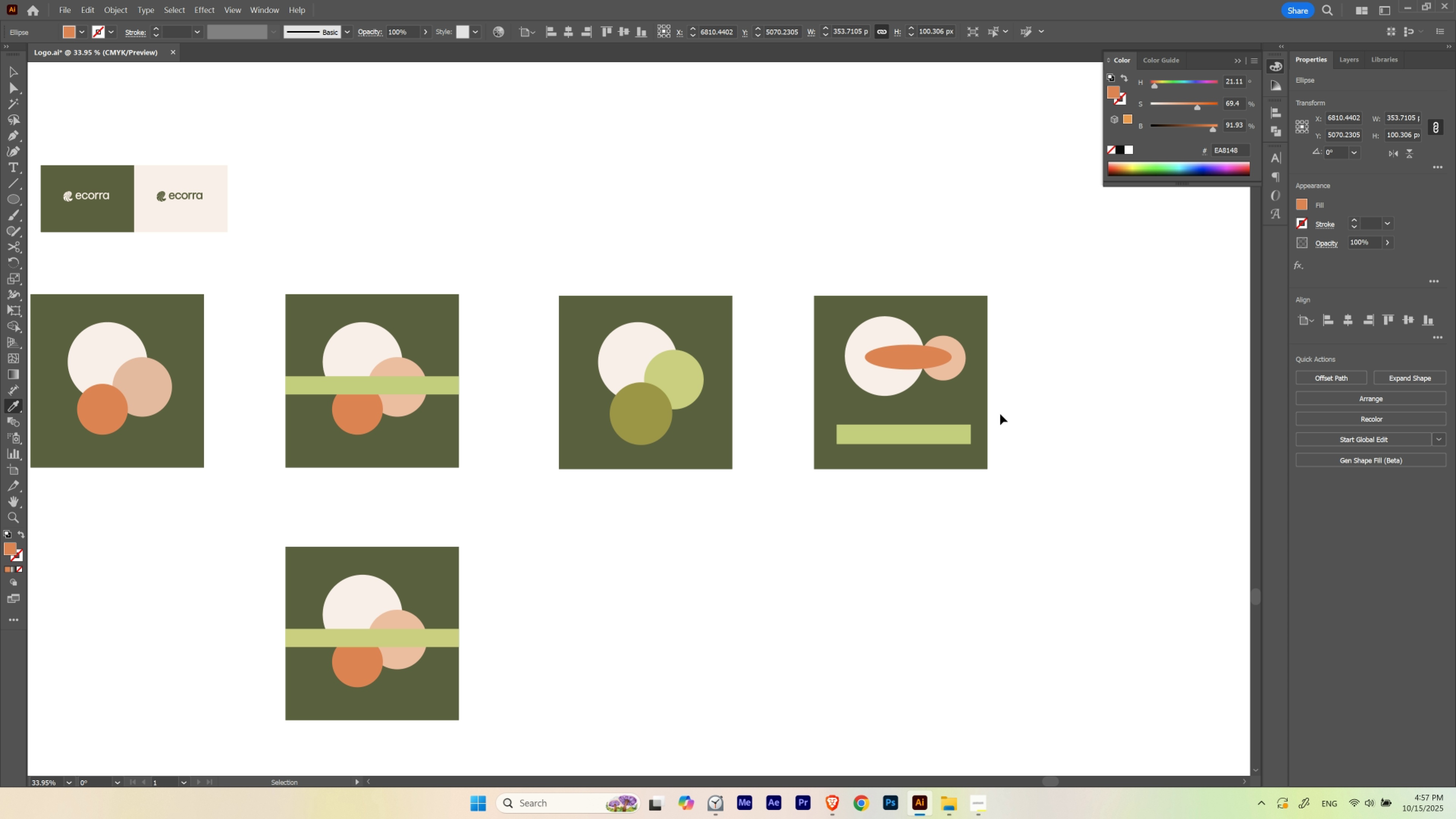 
hold_key(key=ControlLeft, duration=0.66)
 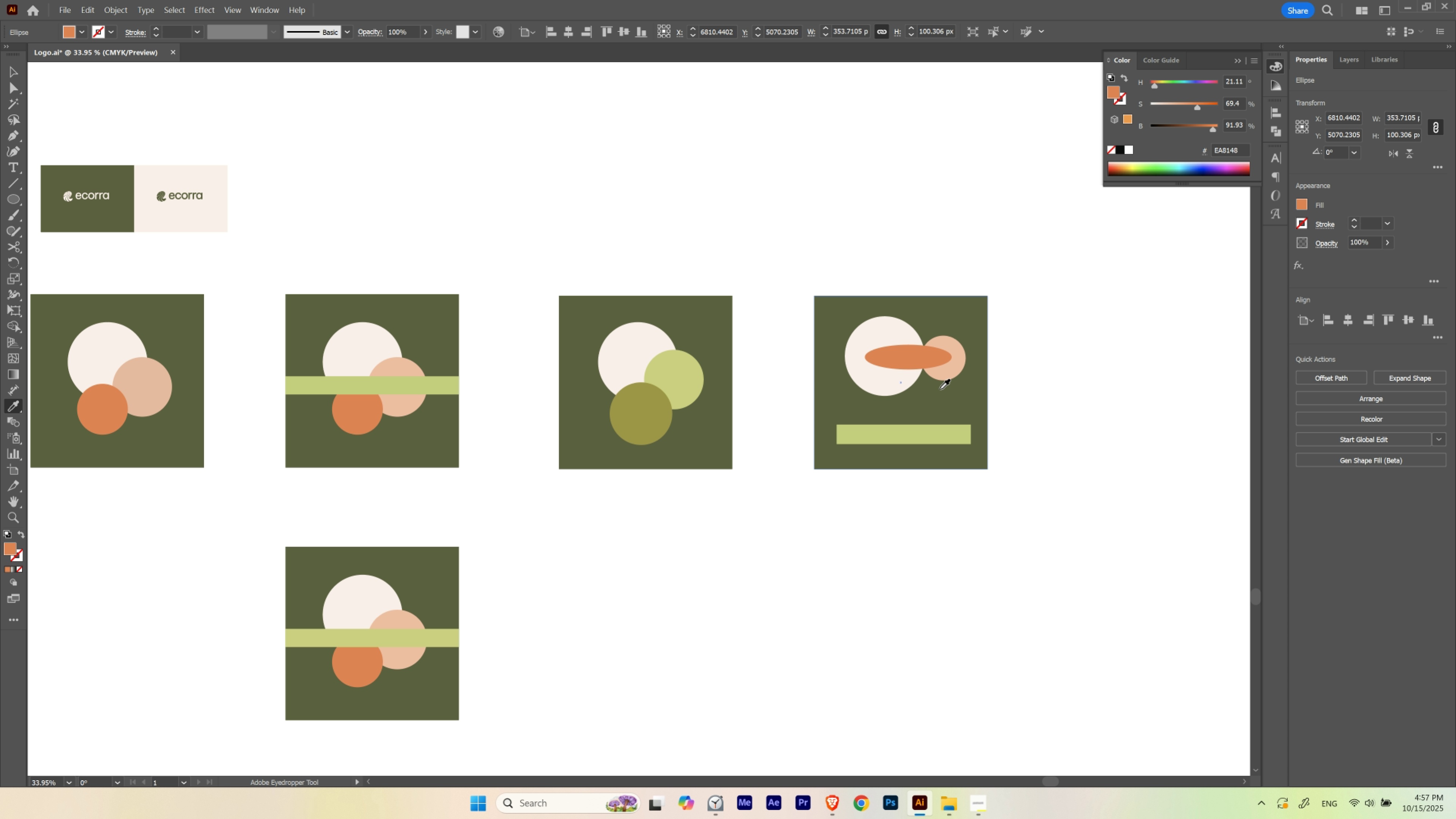 
hold_key(key=ControlLeft, duration=1.5)
left_click_drag(start_coordinate=[910, 432], to_coordinate=[911, 413])
 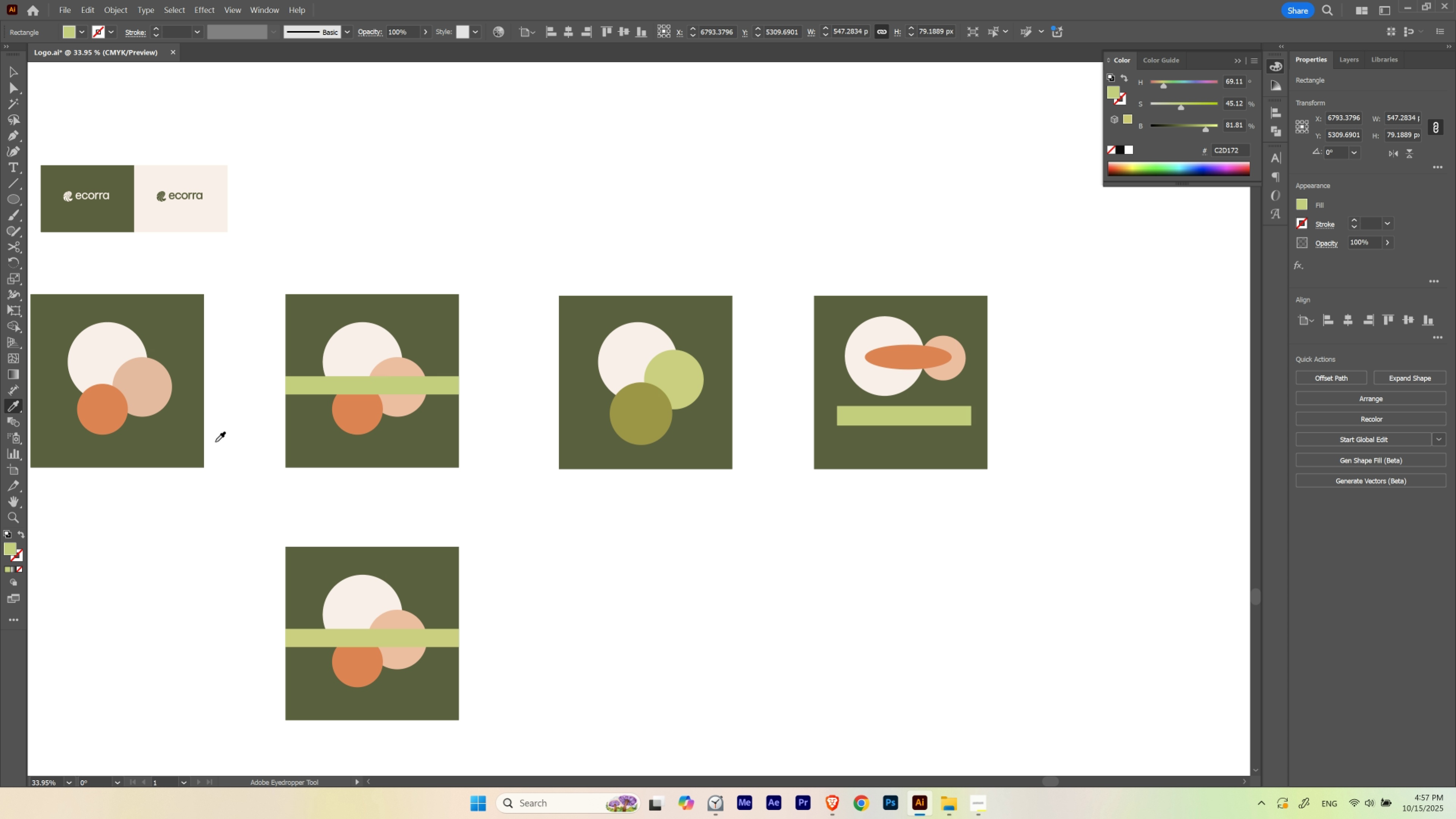 
hold_key(key=ControlLeft, duration=1.06)
 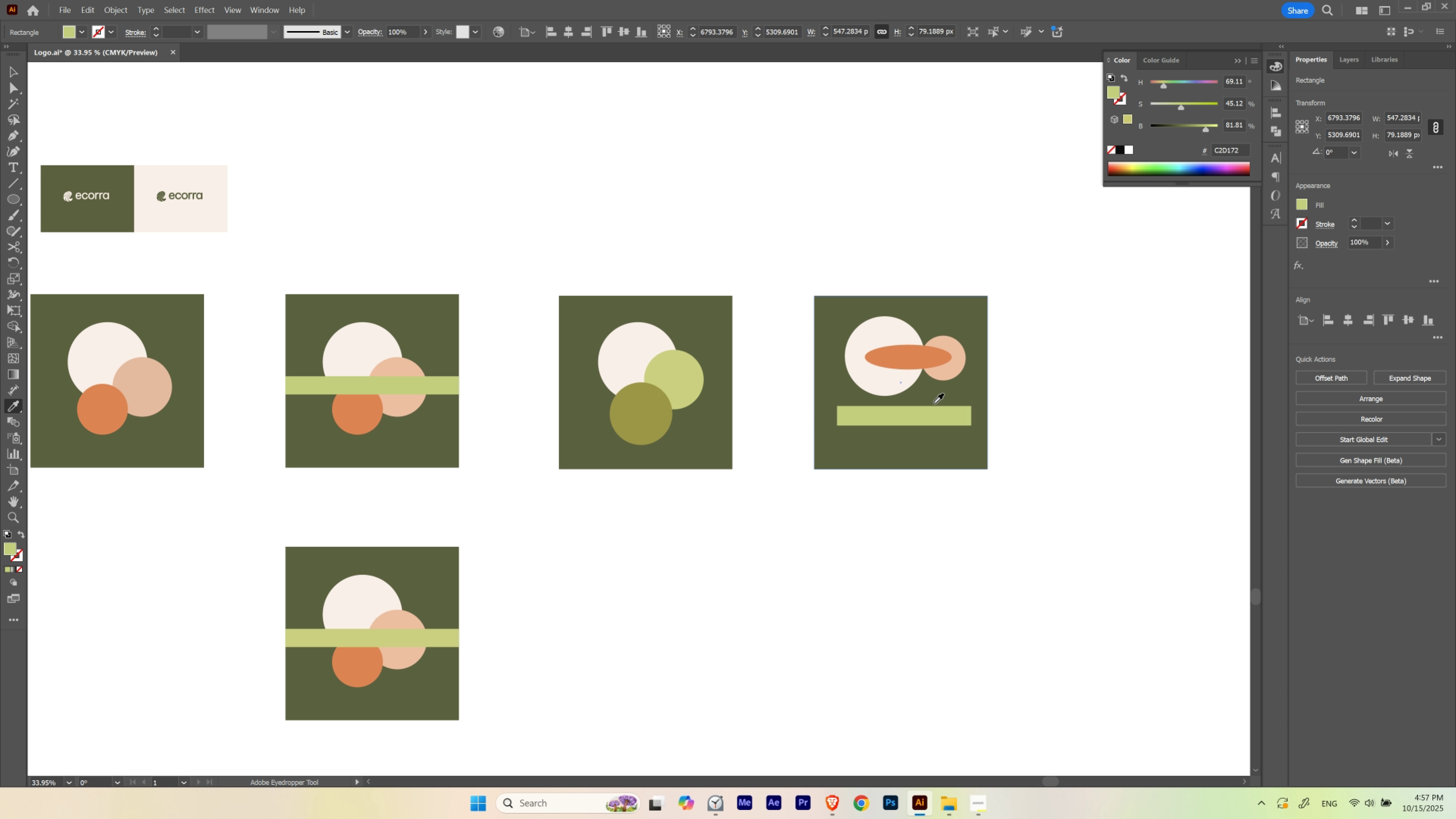 
wait(6.93)
 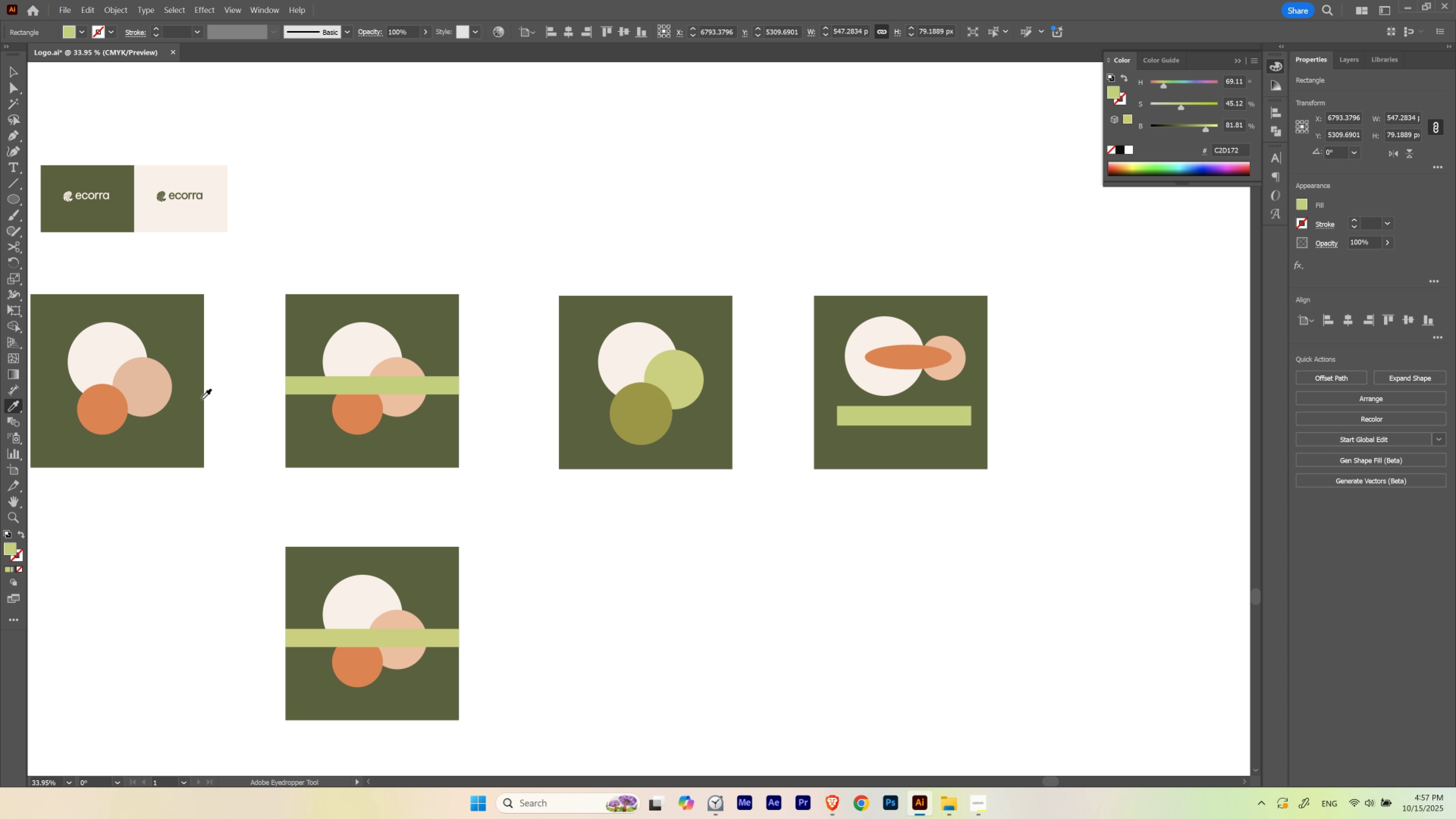 
left_click([654, 415])
 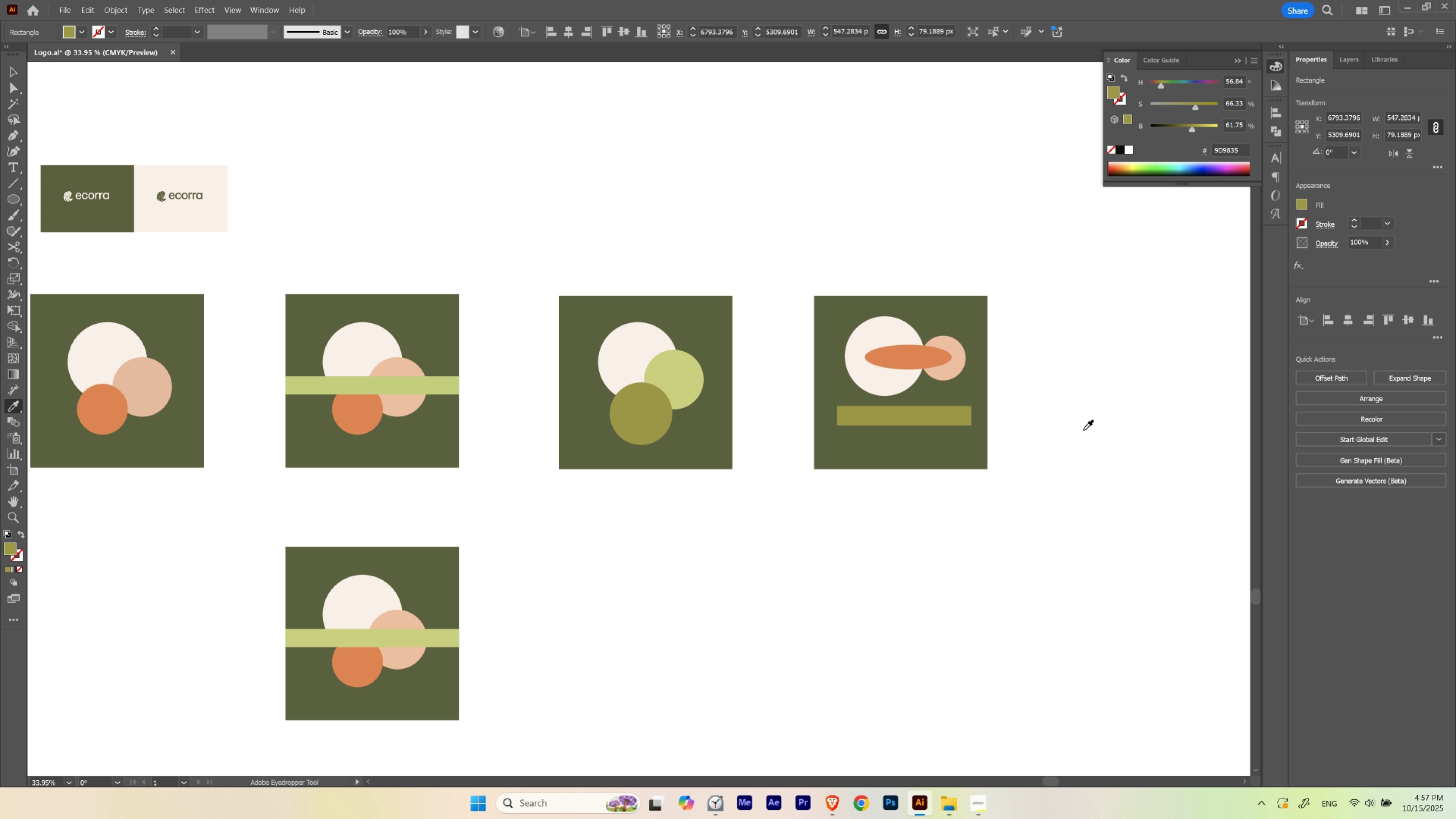 
hold_key(key=Space, duration=1.44)
 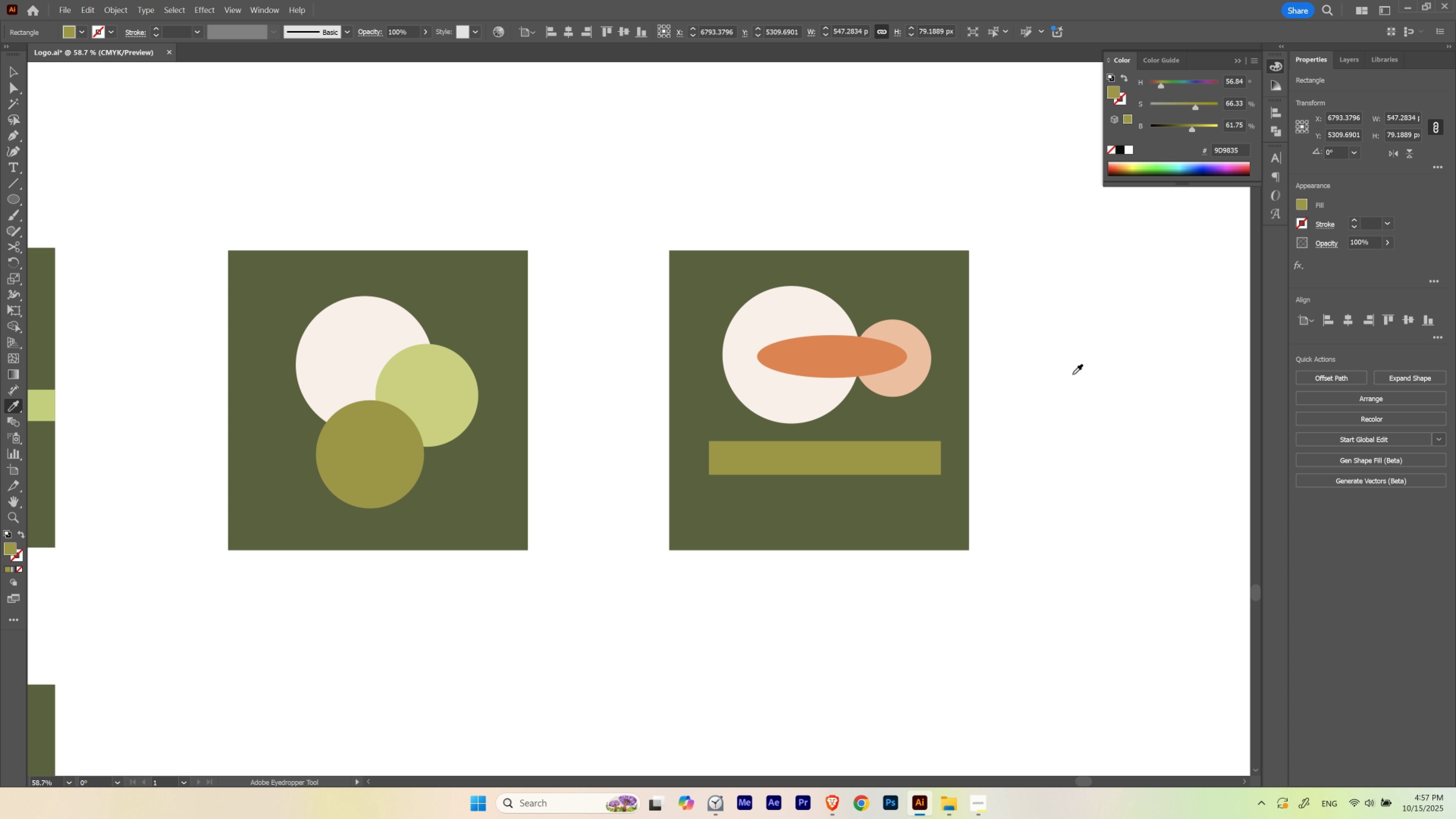 
hold_key(key=ControlLeft, duration=1.37)
left_click_drag(start_coordinate=[1012, 358], to_coordinate=[1072, 374])
 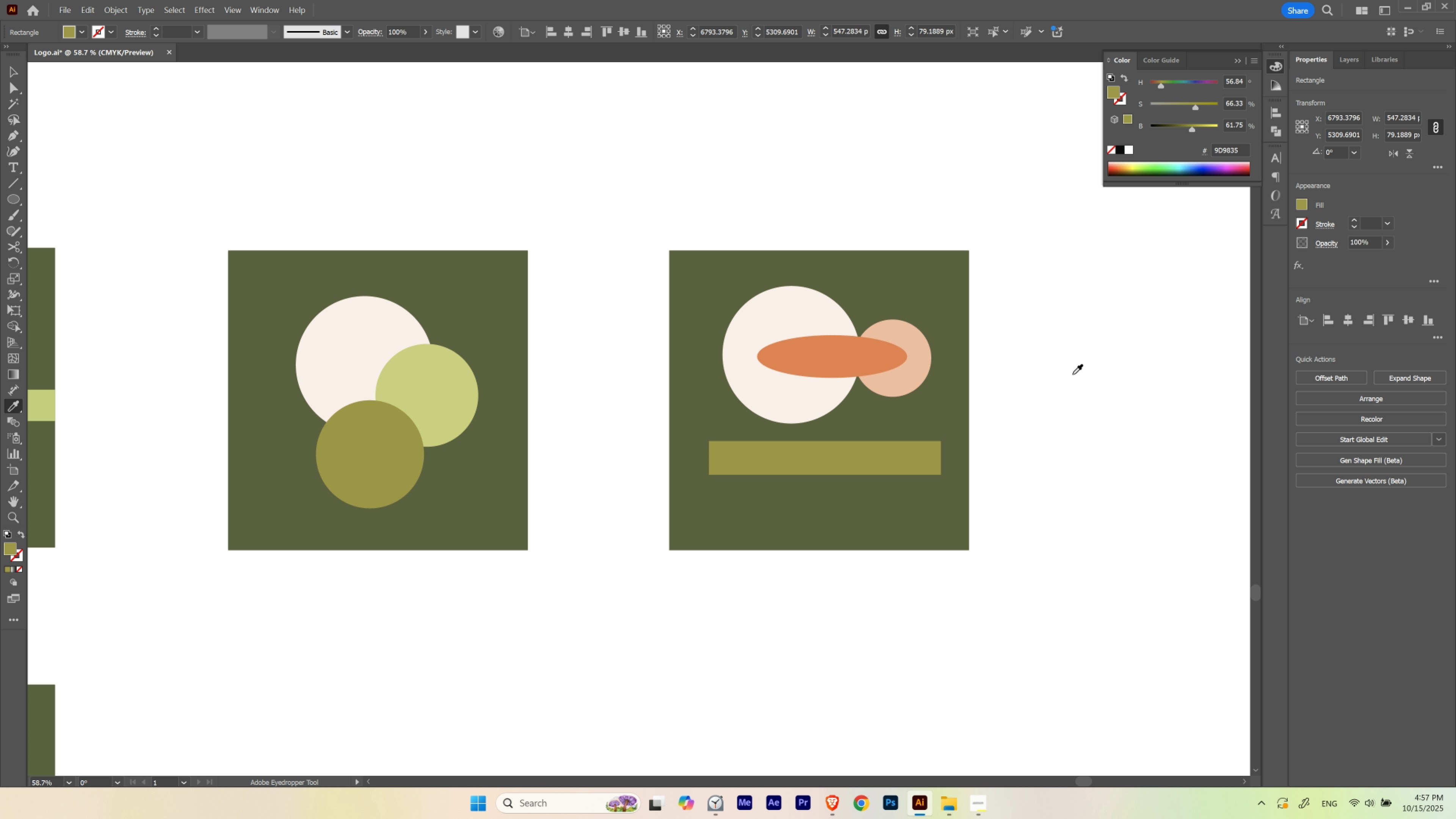 
wait(6.79)
 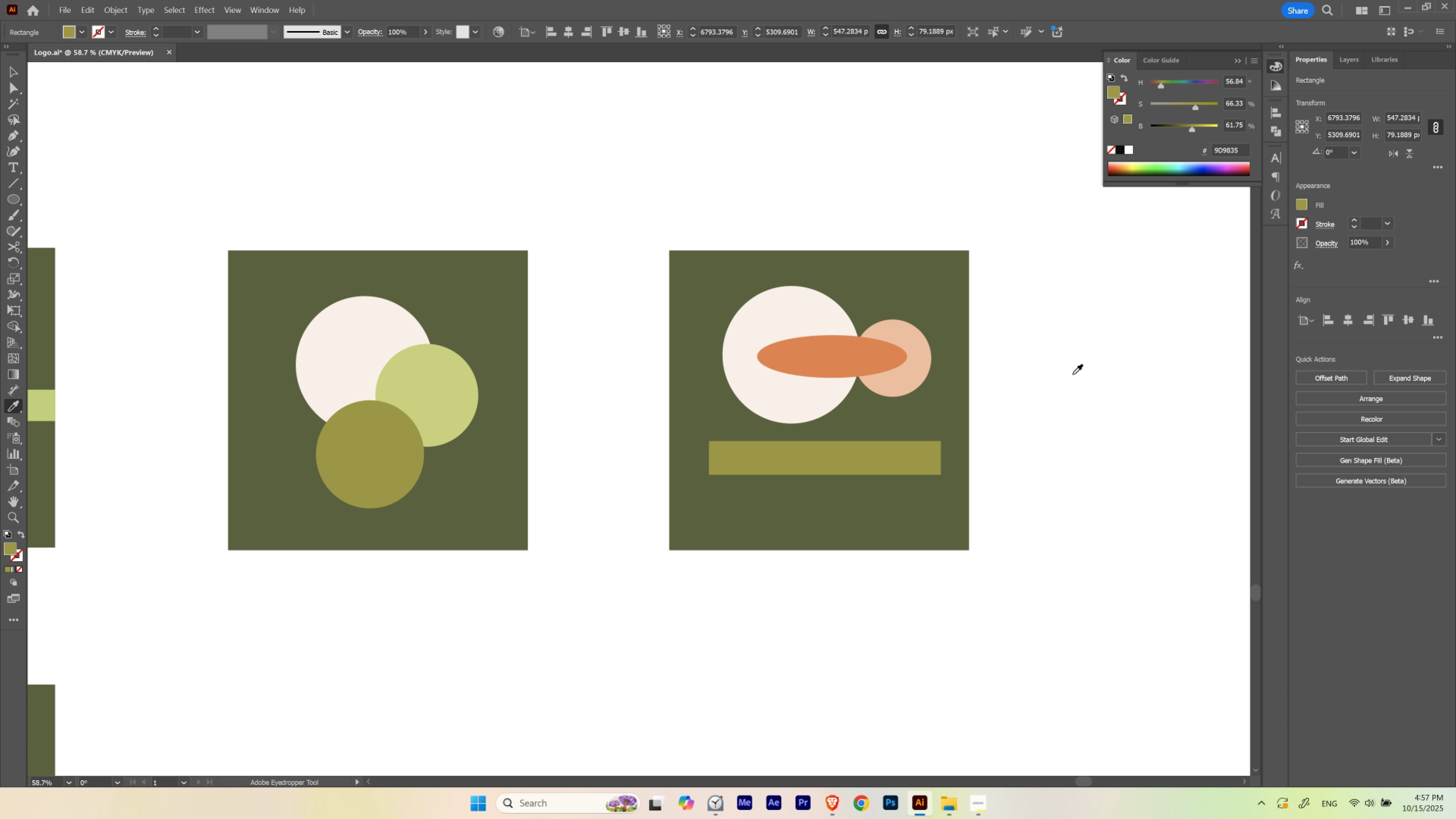 
key(V)
 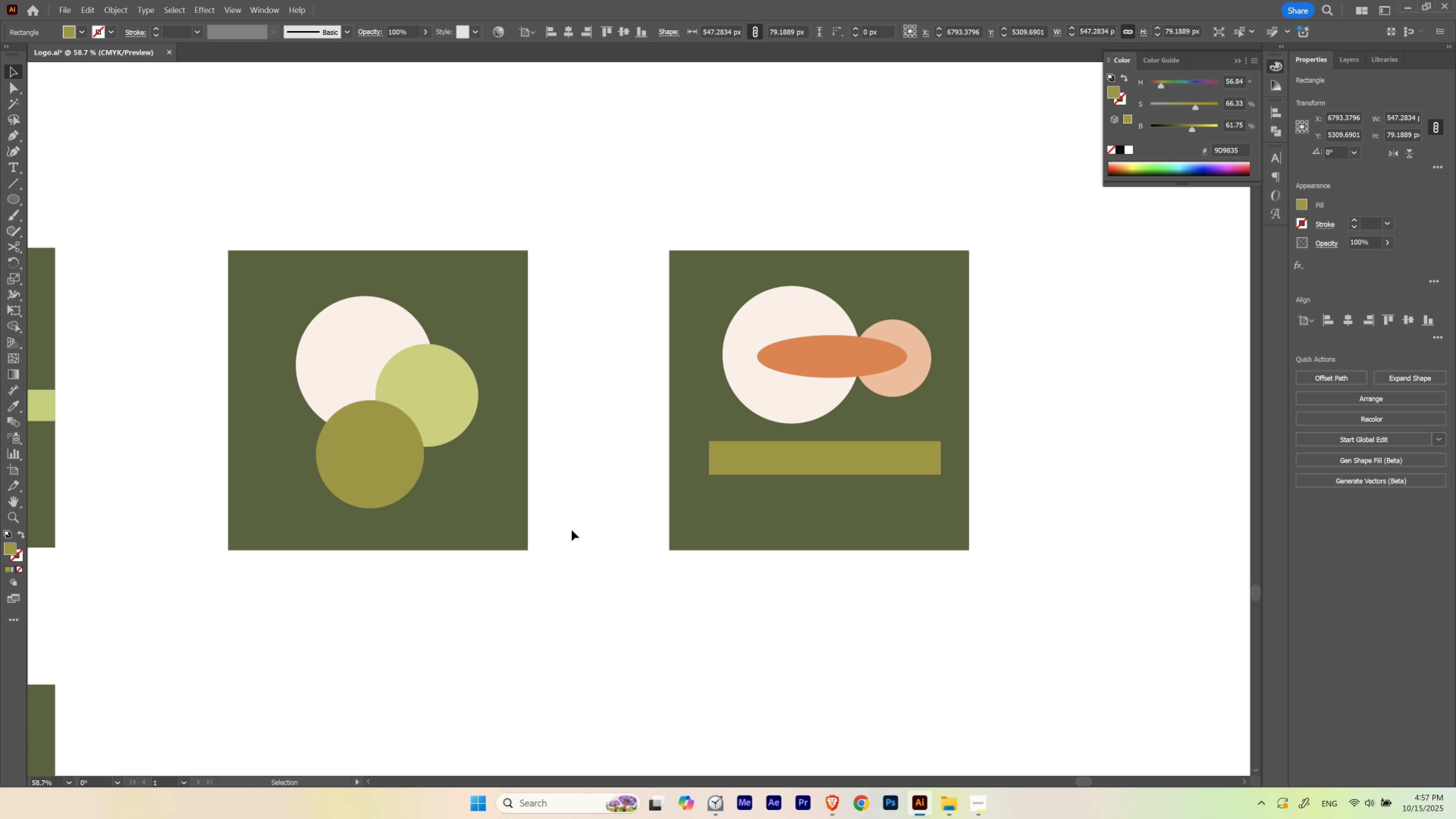 
hold_key(key=Space, duration=0.54)
 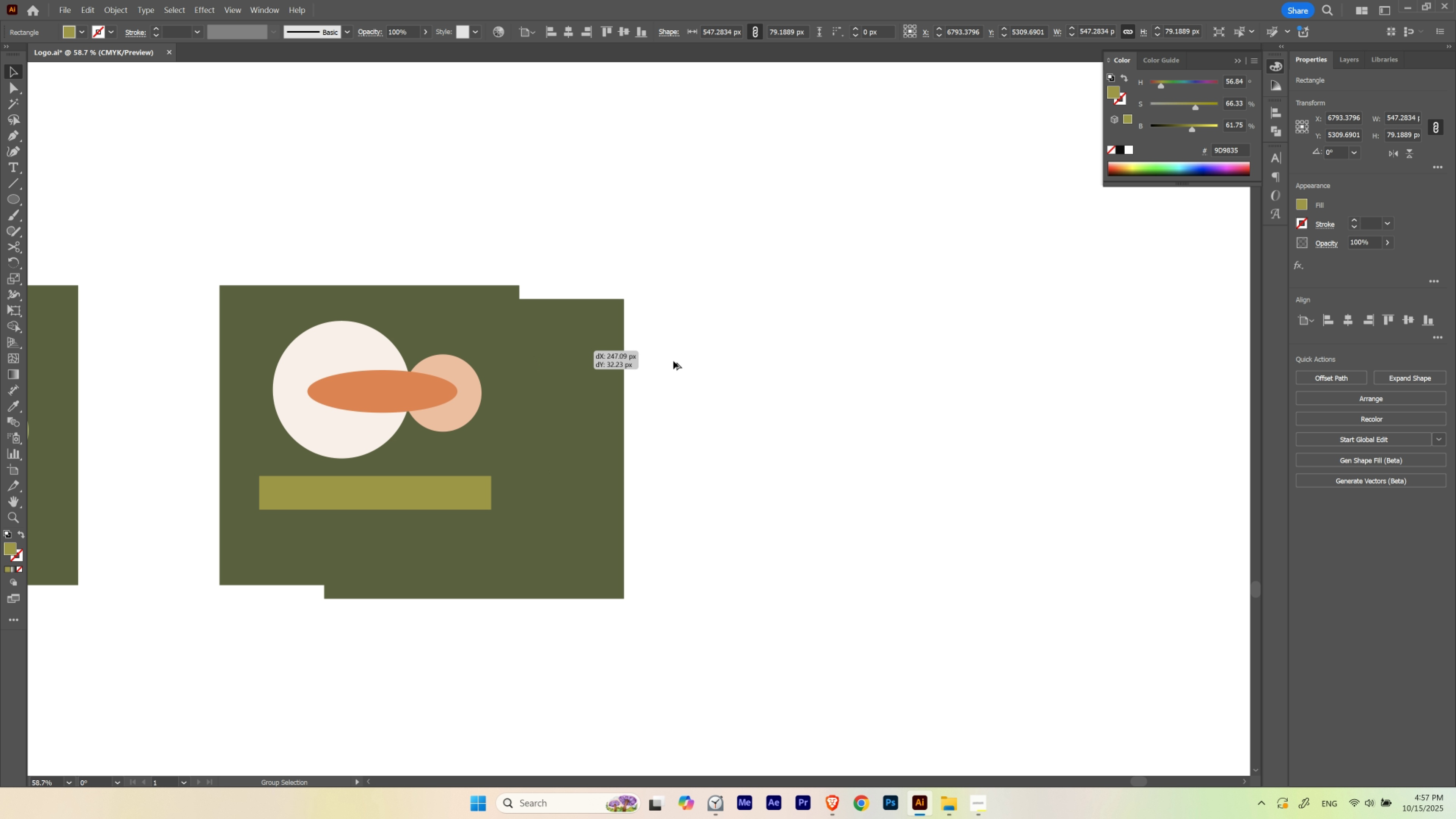 
left_click_drag(start_coordinate=[899, 390], to_coordinate=[450, 424])
 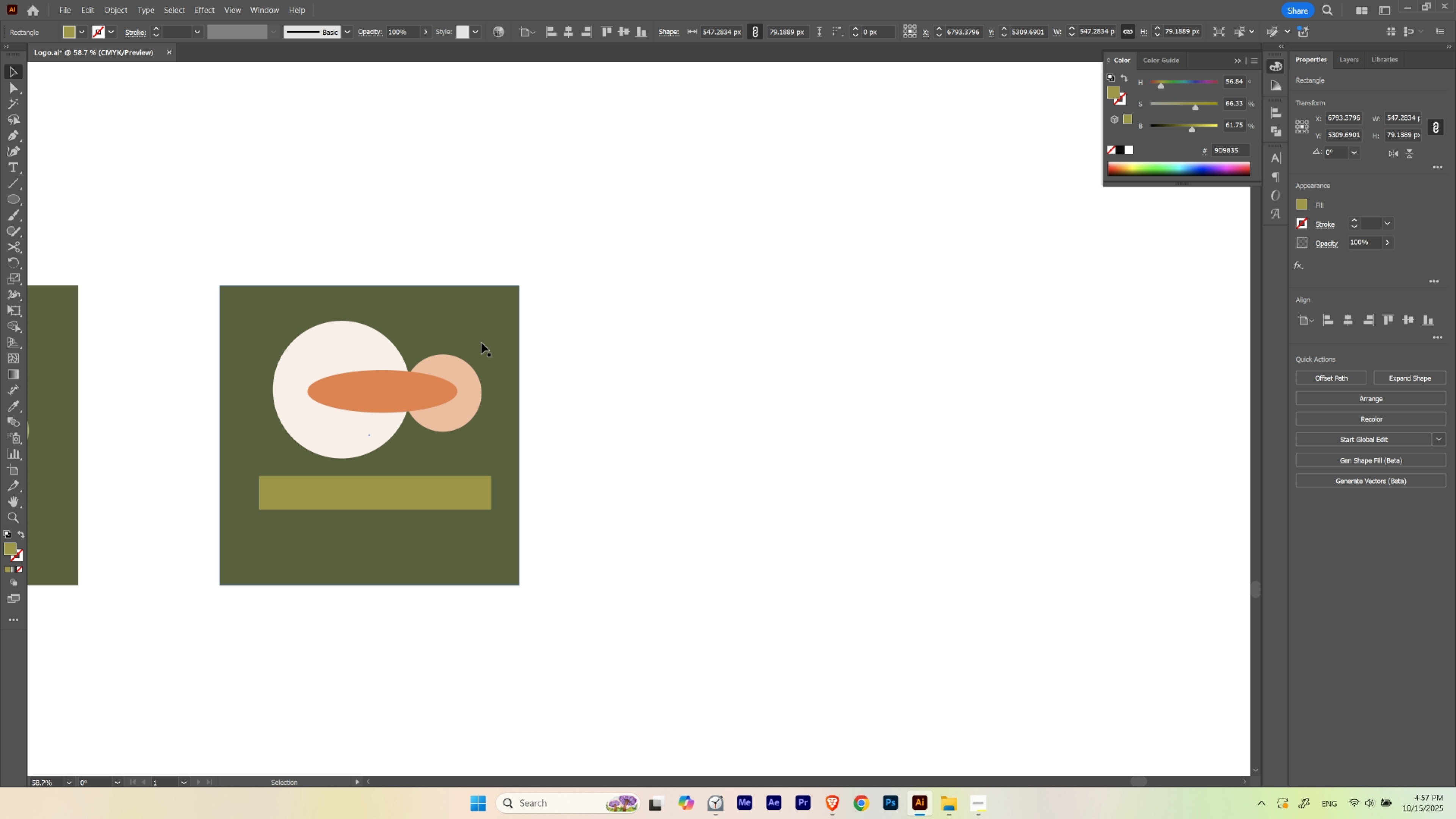 
hold_key(key=AltLeft, duration=1.11)
hold_key(key=ControlLeft, duration=1.06)
left_click_drag(start_coordinate=[474, 337], to_coordinate=[898, 372])
 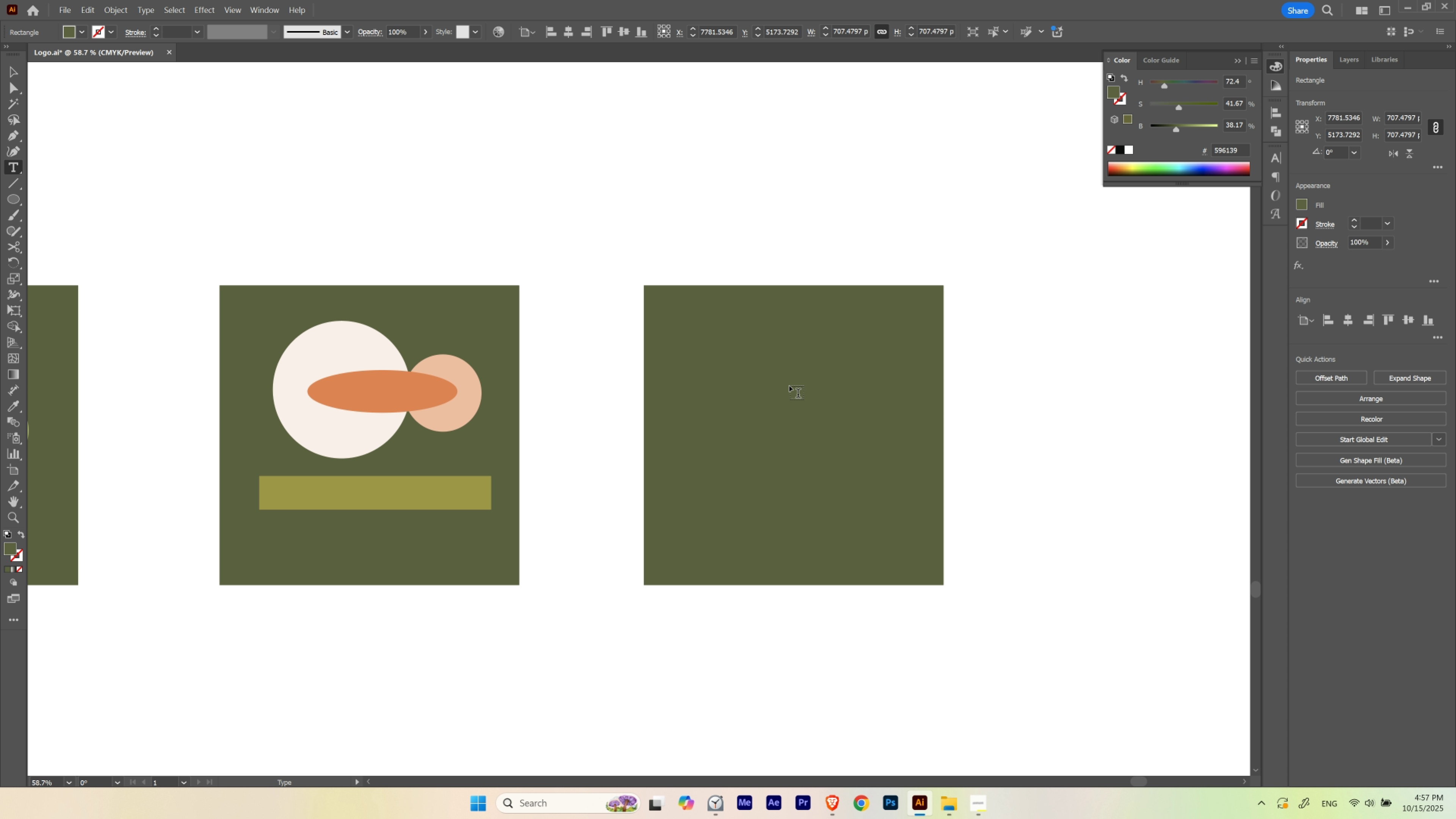 
hold_key(key=ShiftLeft, duration=0.75)
 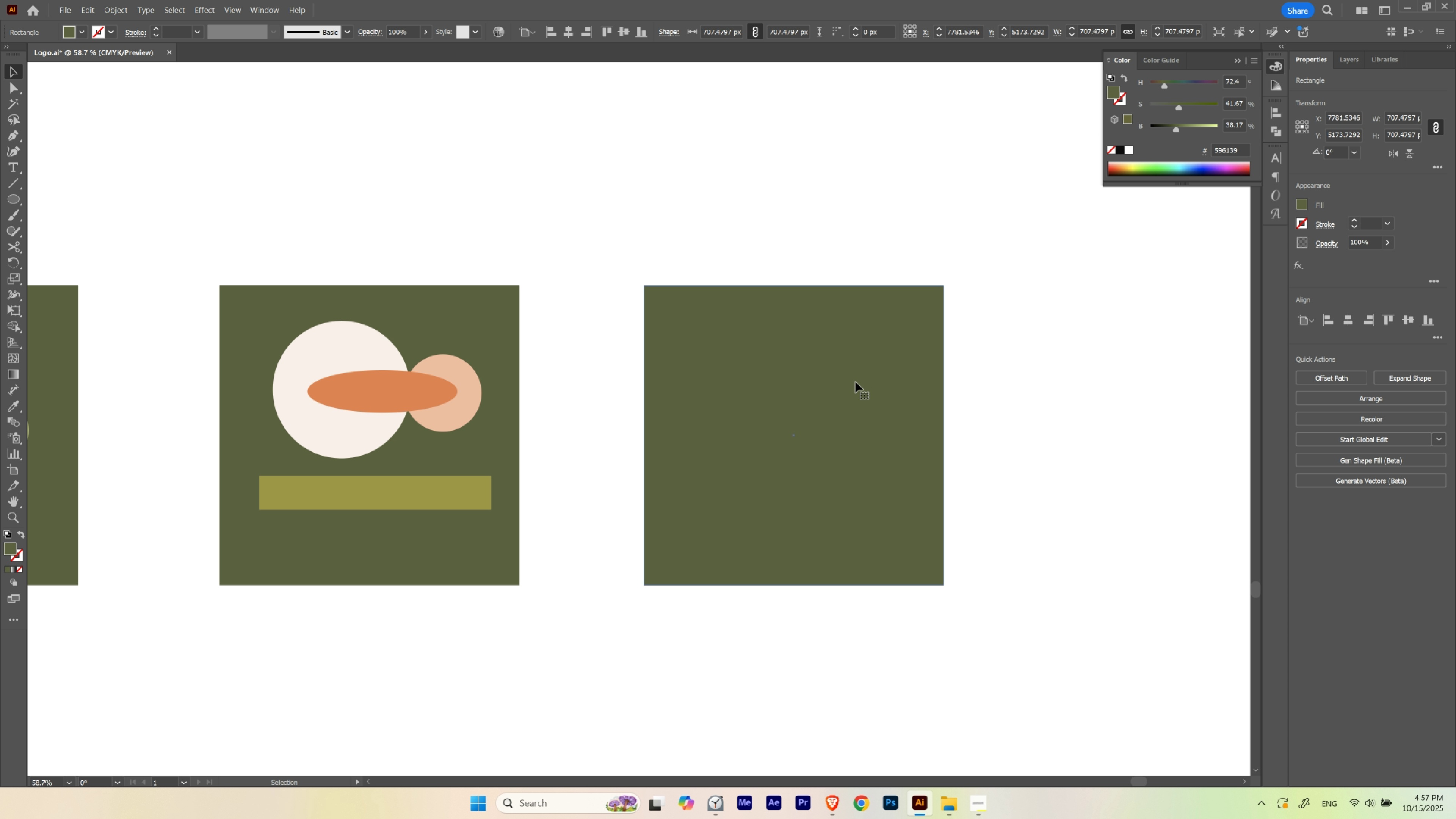 
key(T)
 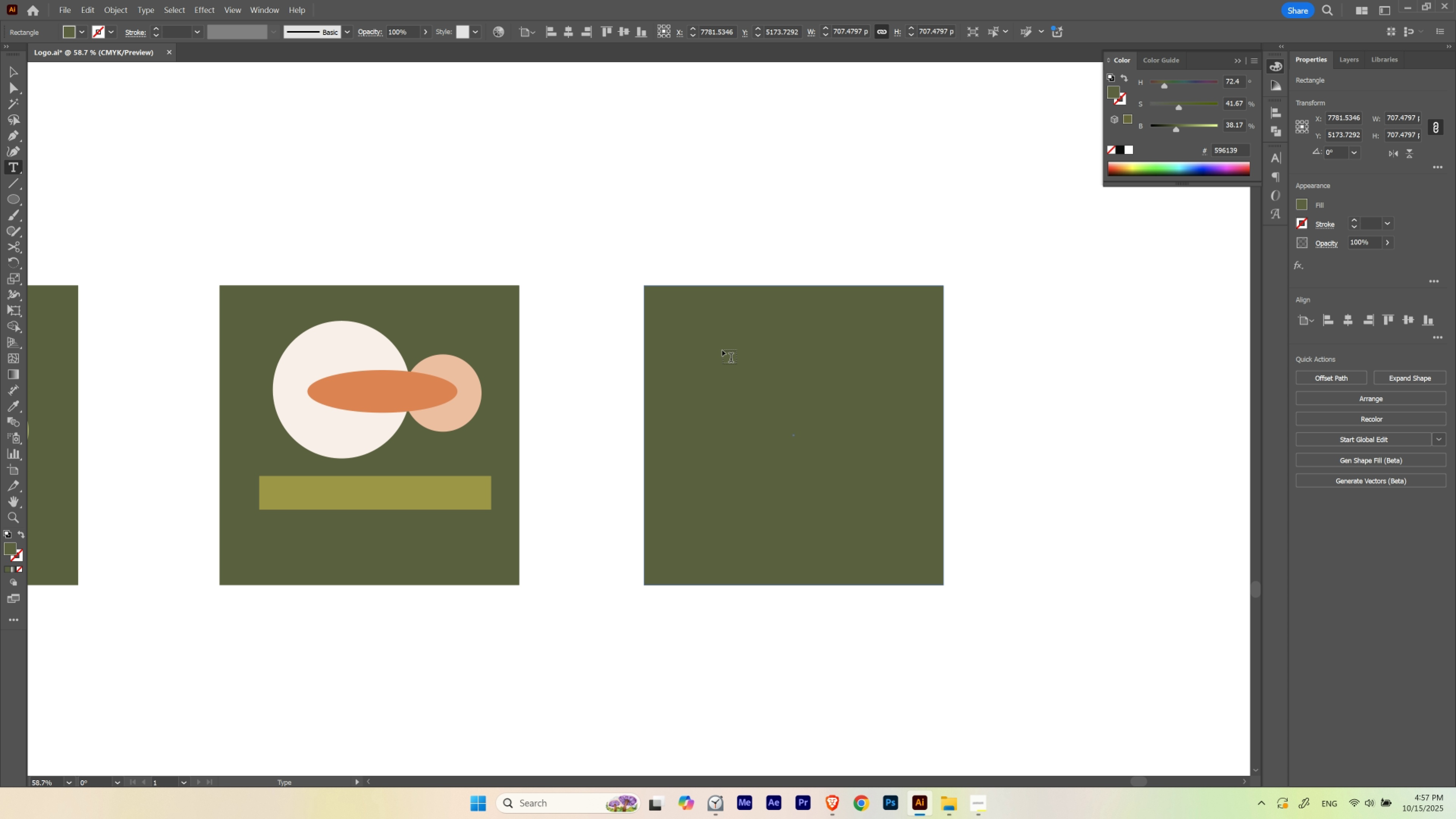 
left_click([722, 350])
 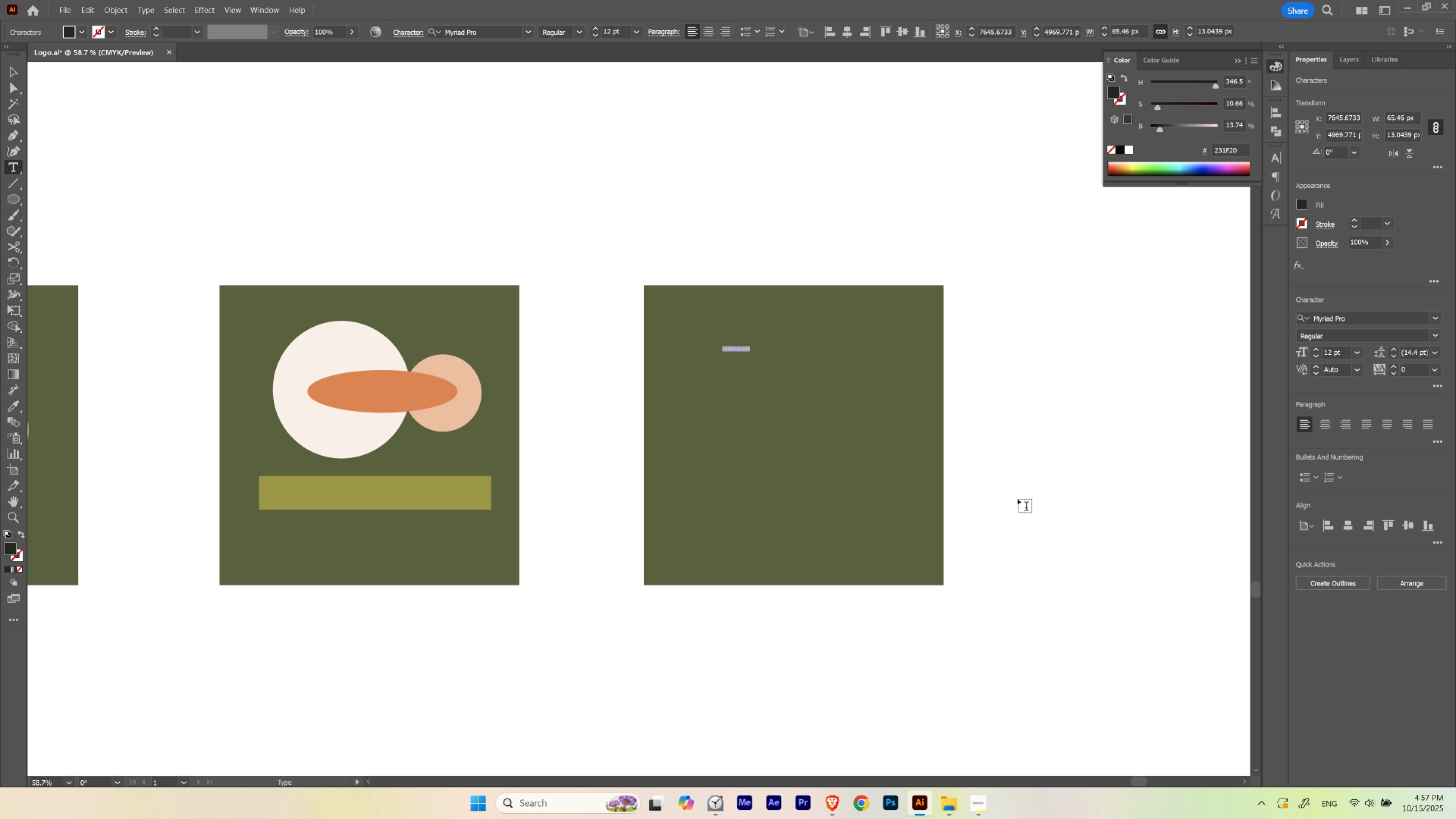 
key(Escape)
 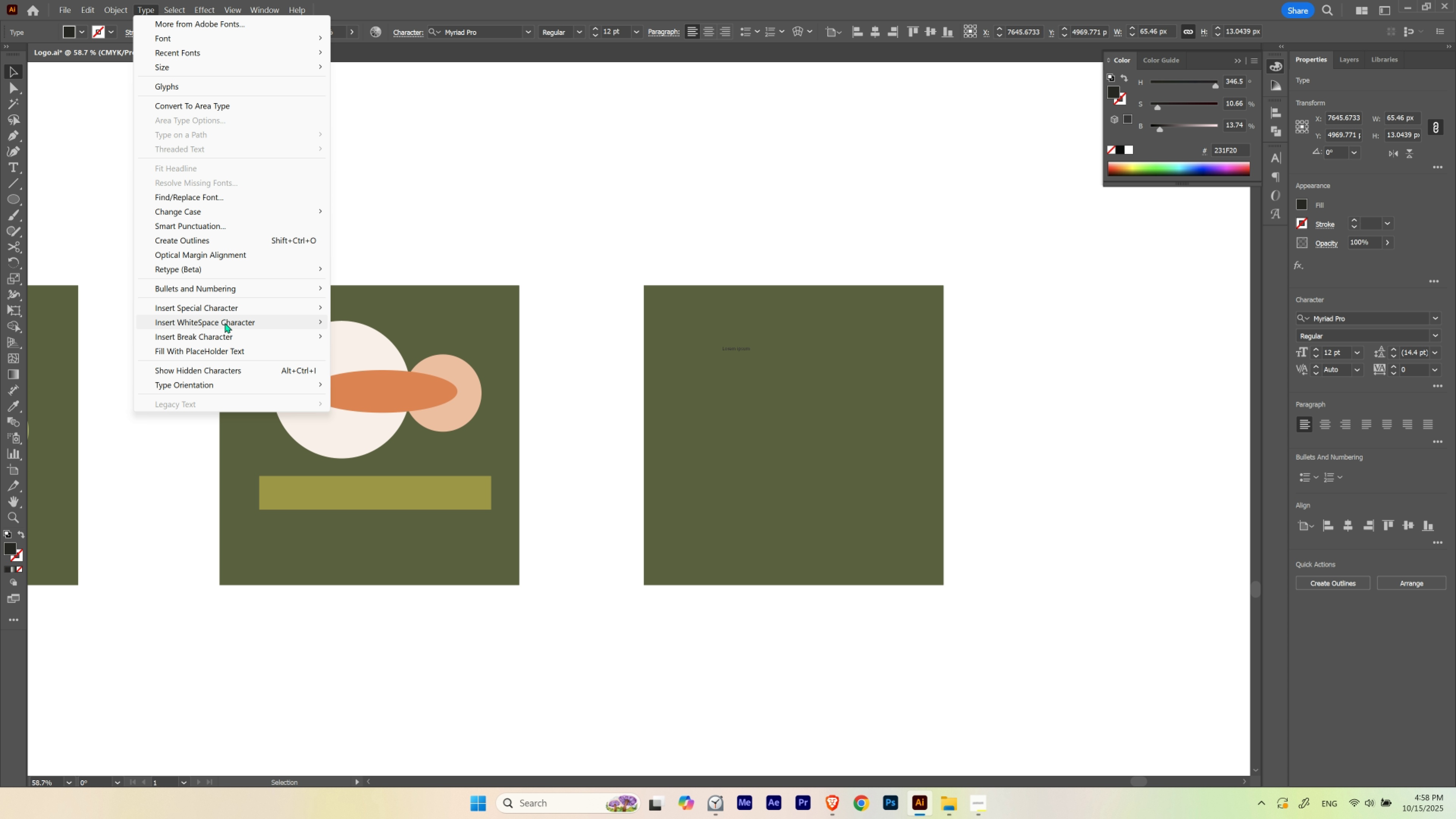 
left_click([259, 212])
 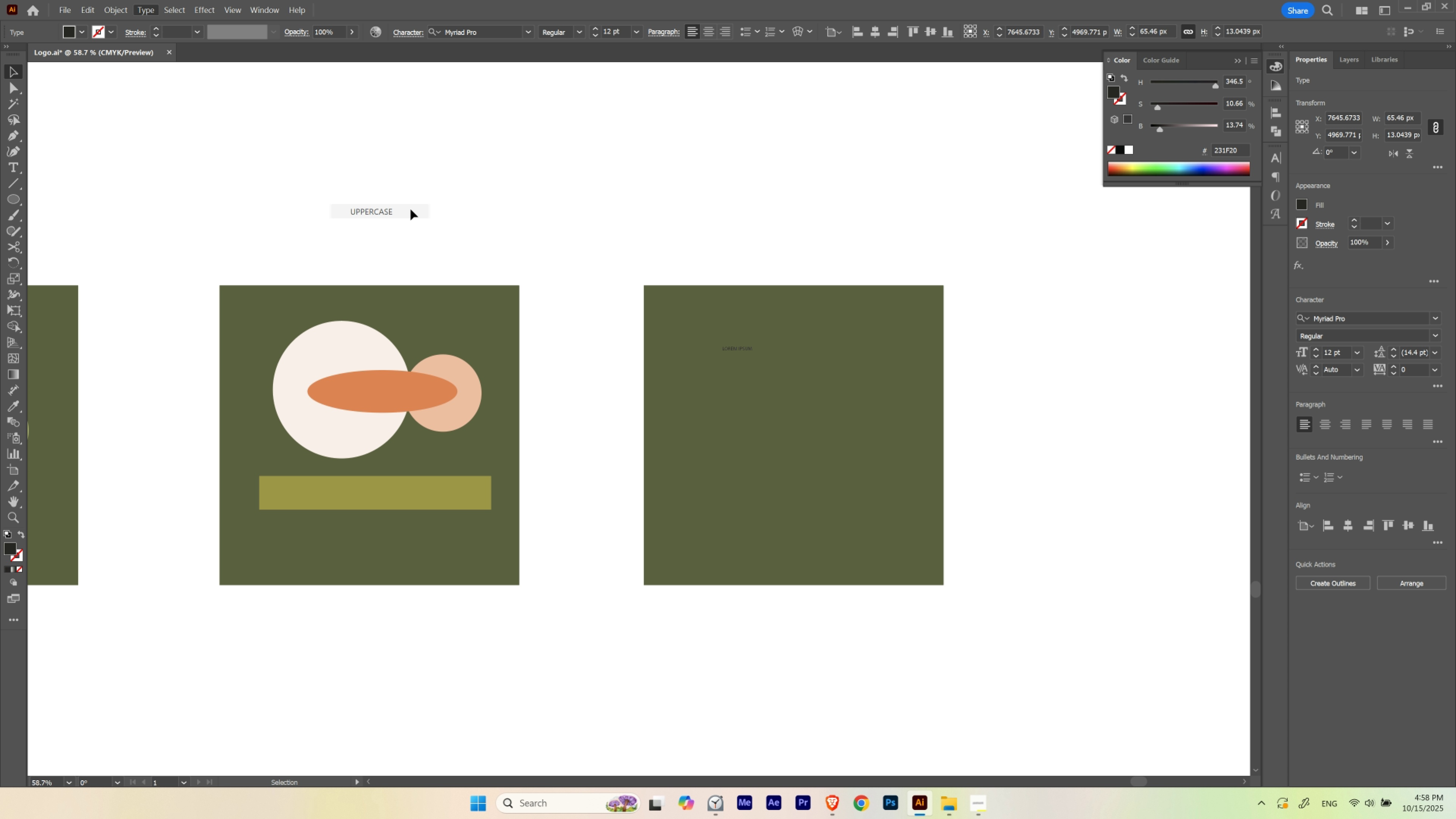 
left_click([411, 209])
 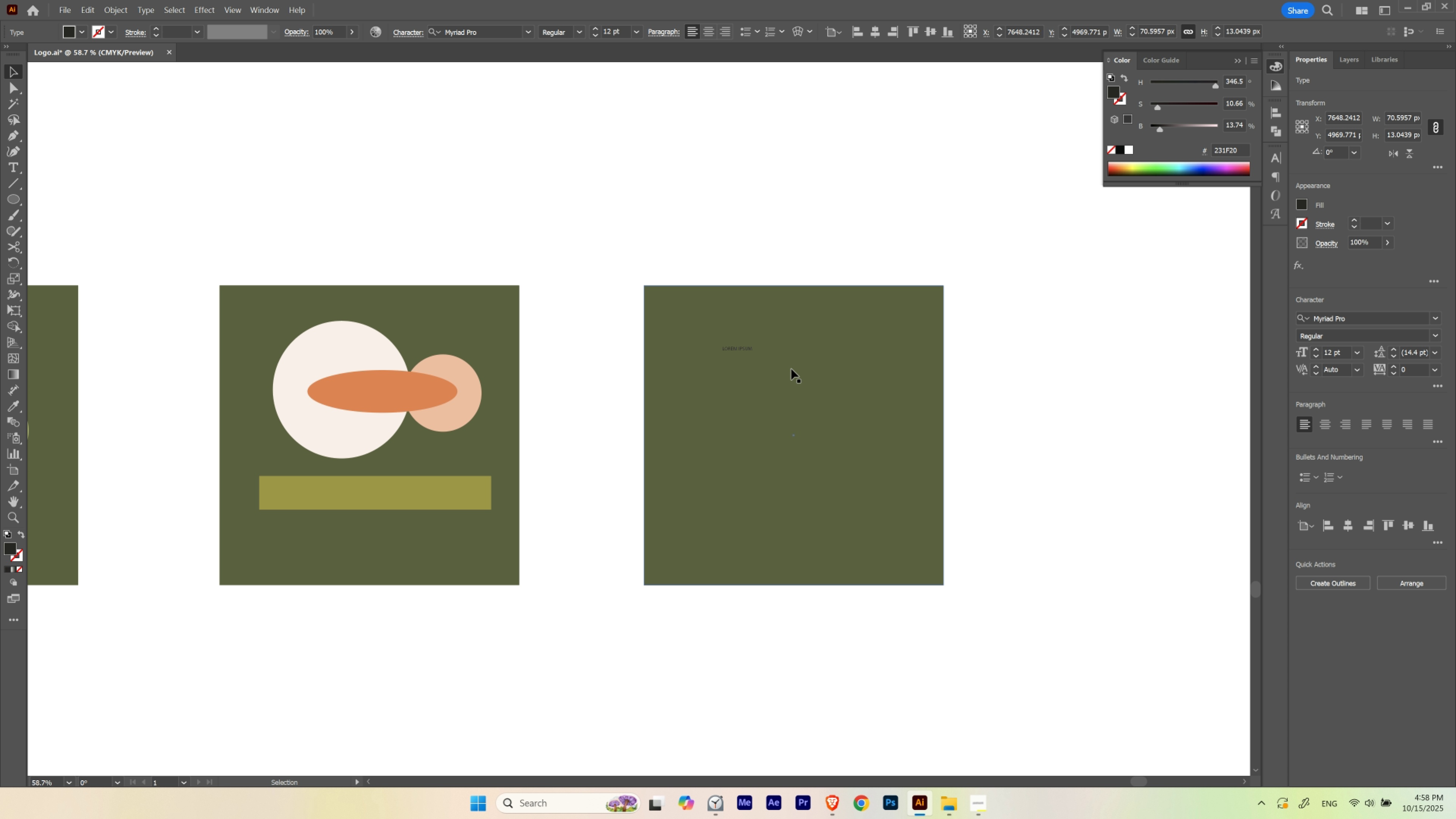 
hold_key(key=ControlLeft, duration=0.62)
 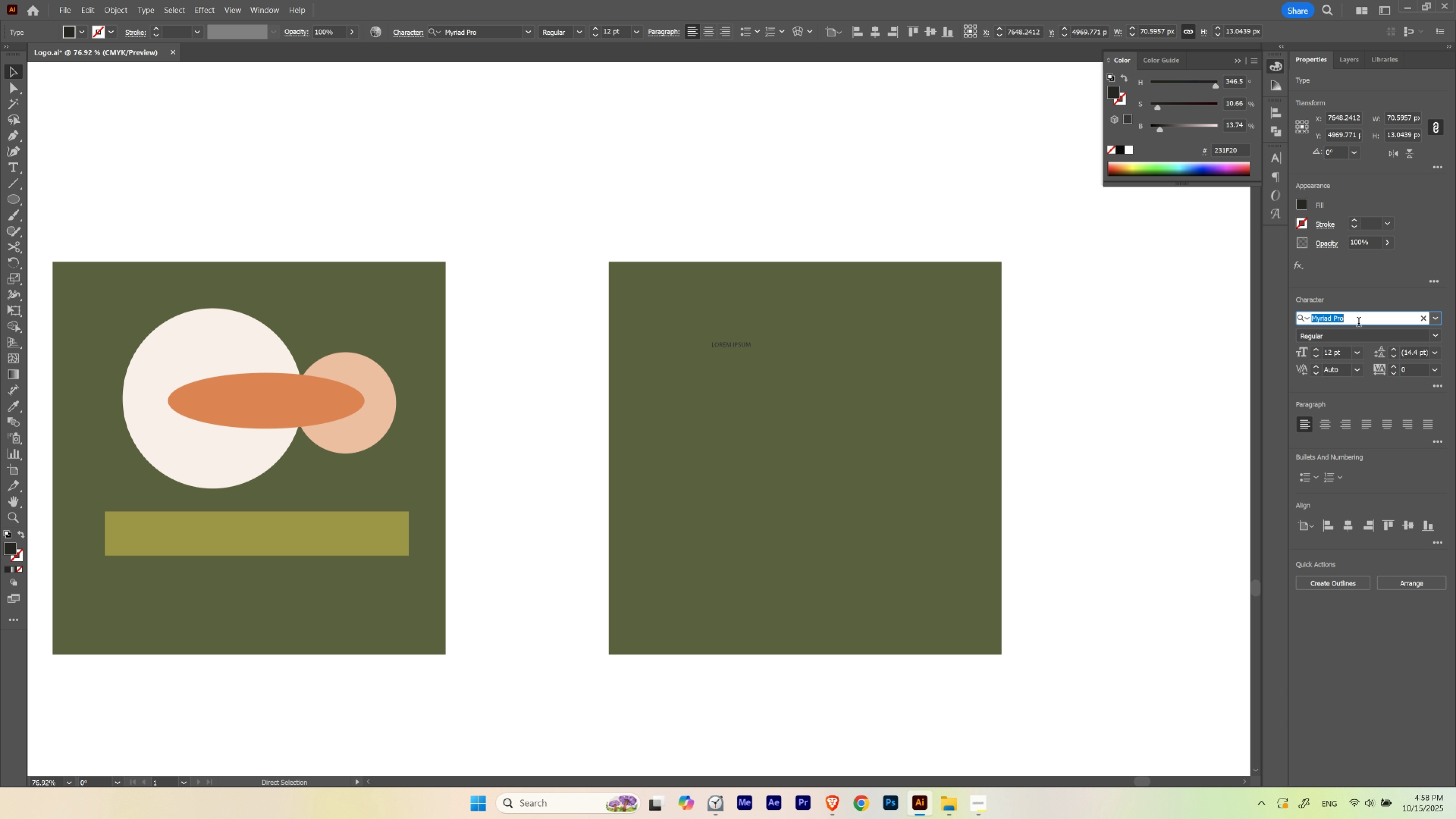 
hold_key(key=Space, duration=0.65)
 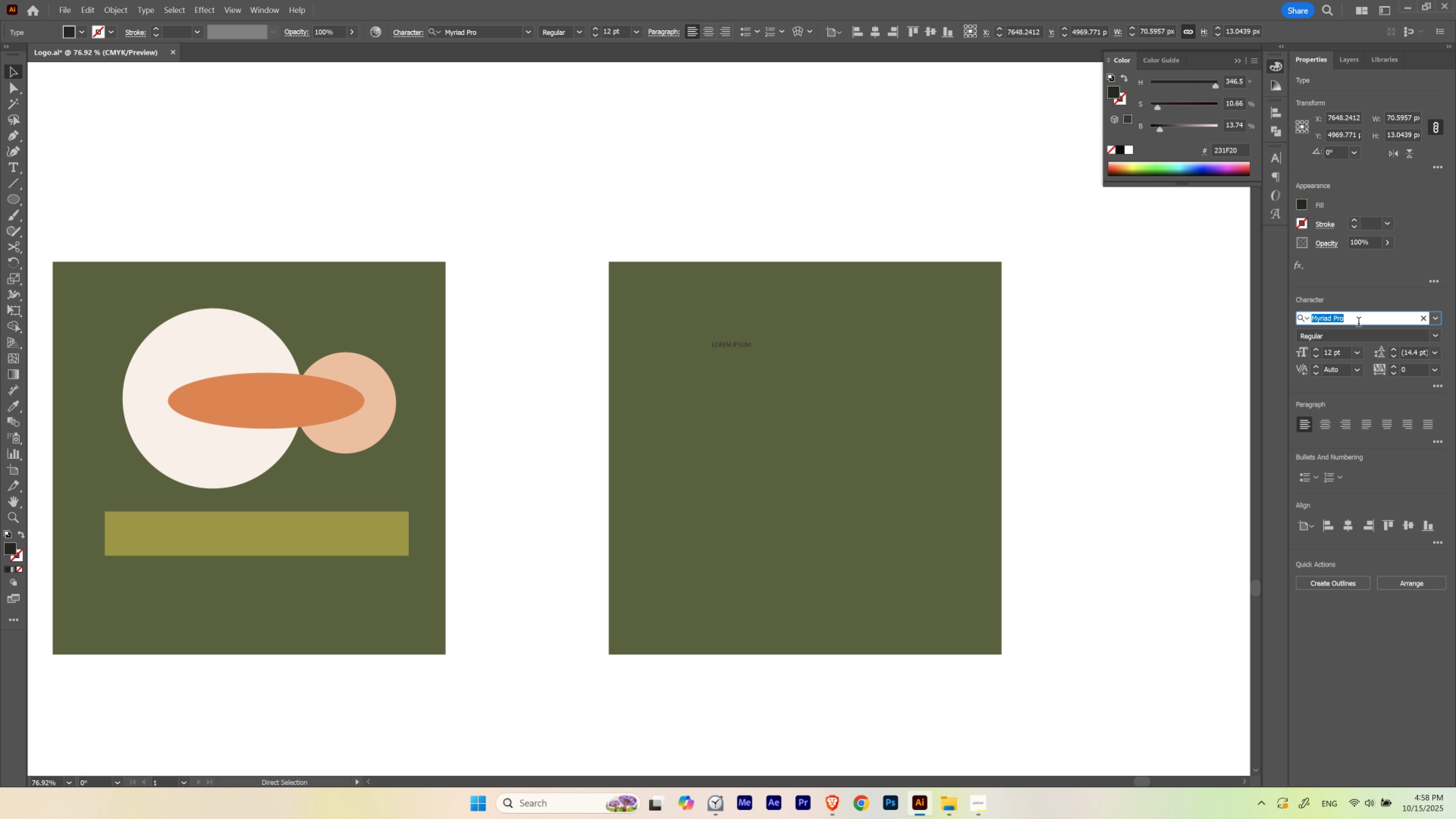 
left_click_drag(start_coordinate=[757, 361], to_coordinate=[787, 385])
 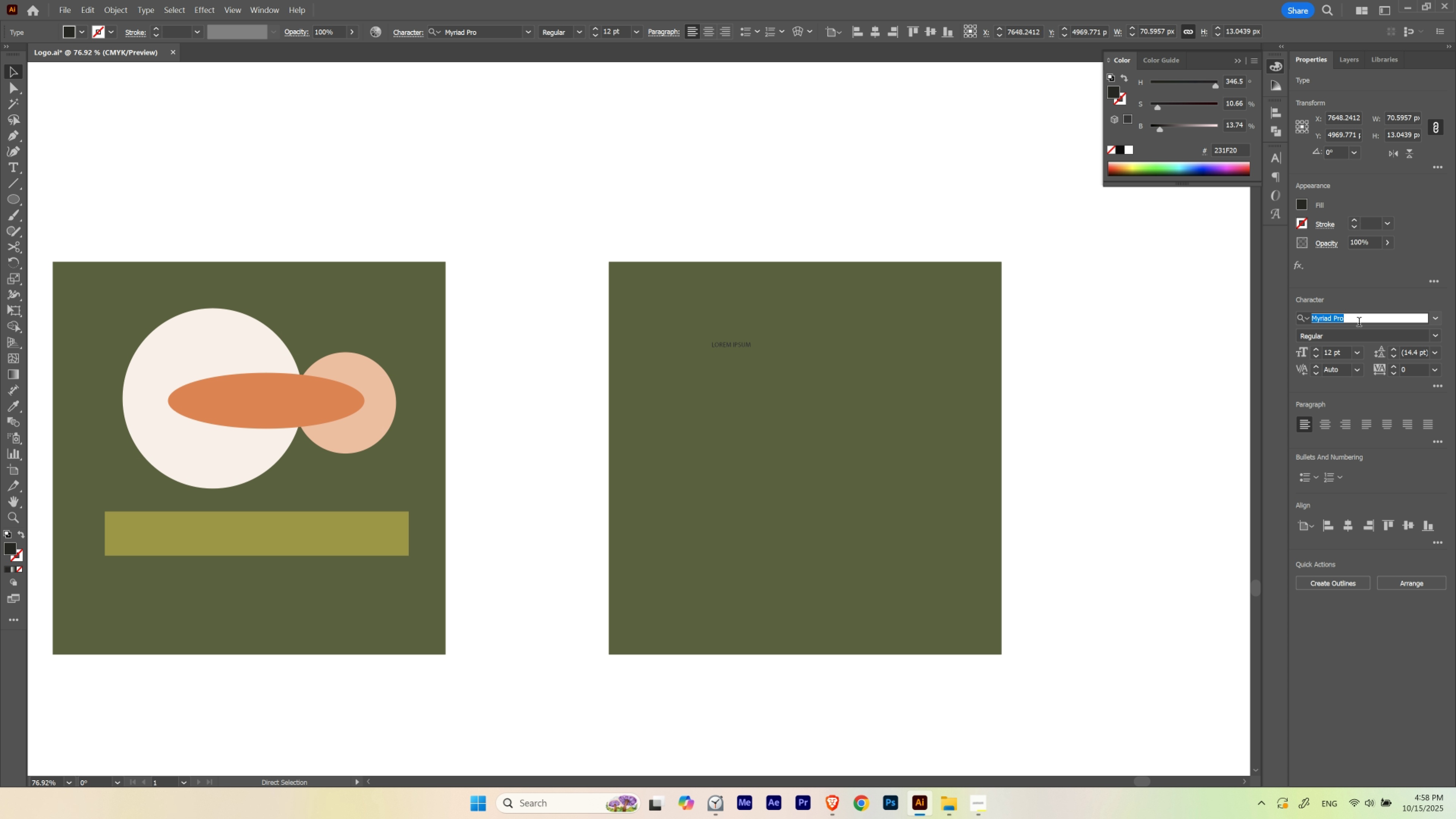 
left_click([1359, 323])
 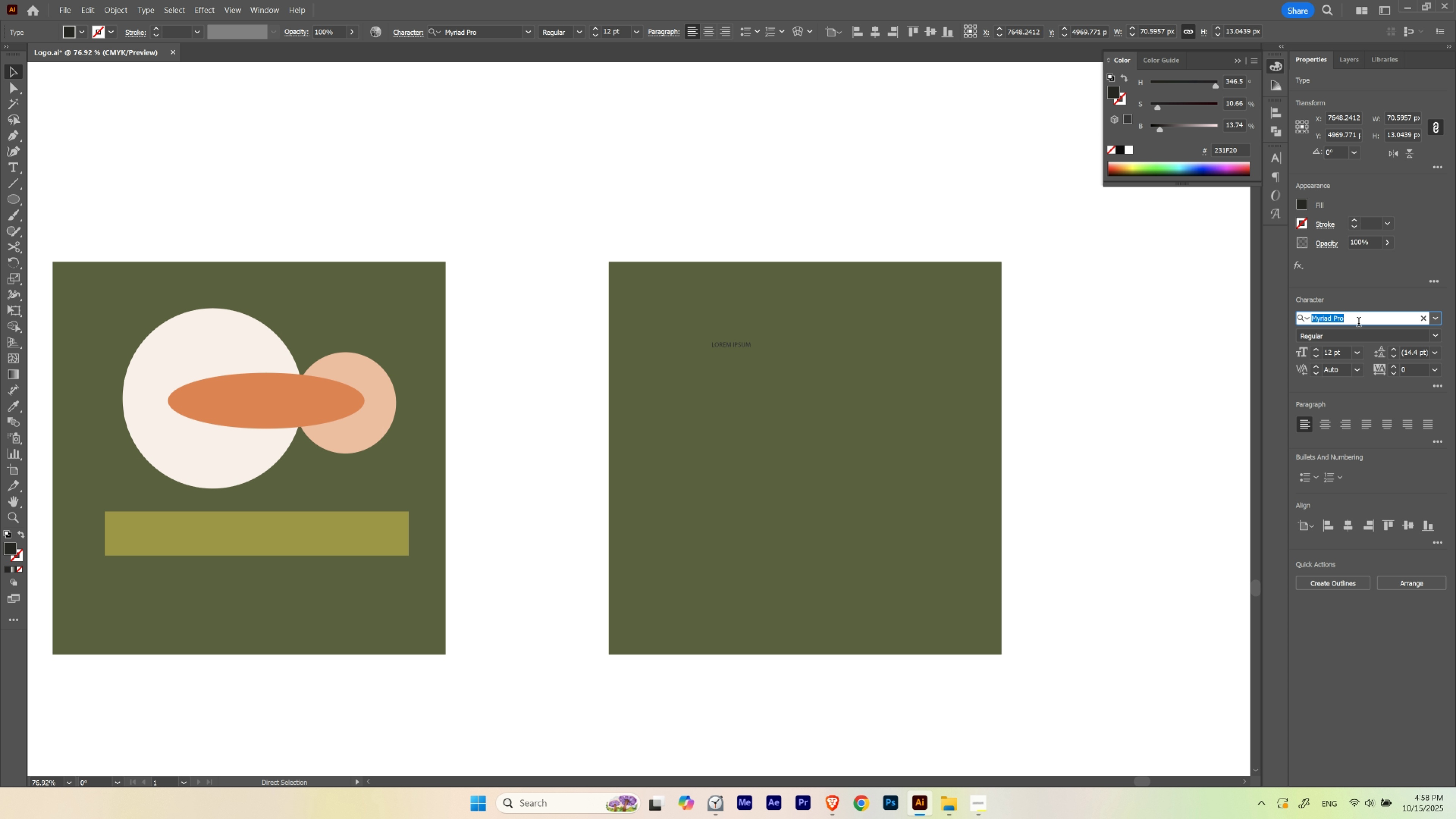 
type(creato)
 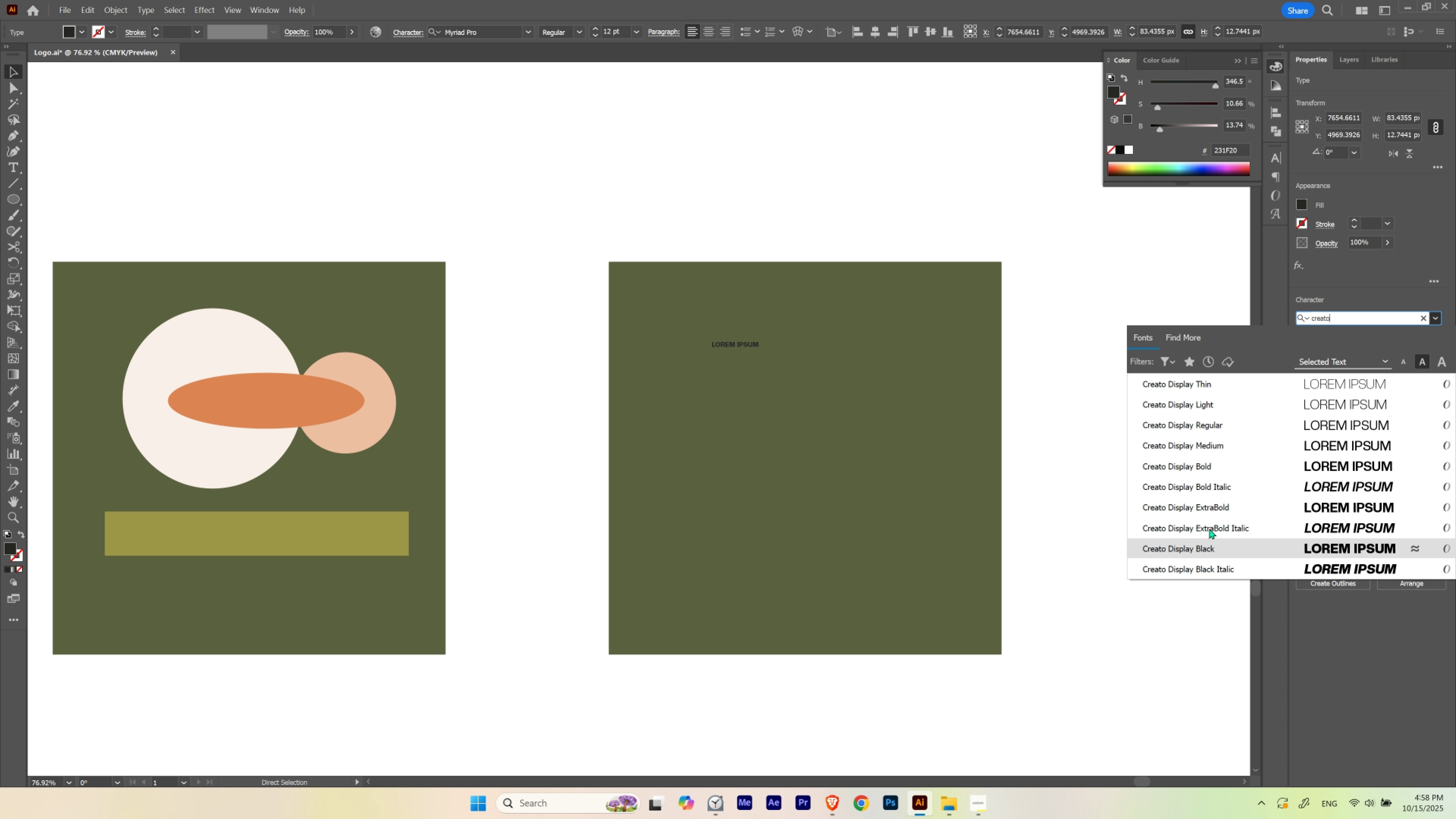 
left_click([1219, 510])
 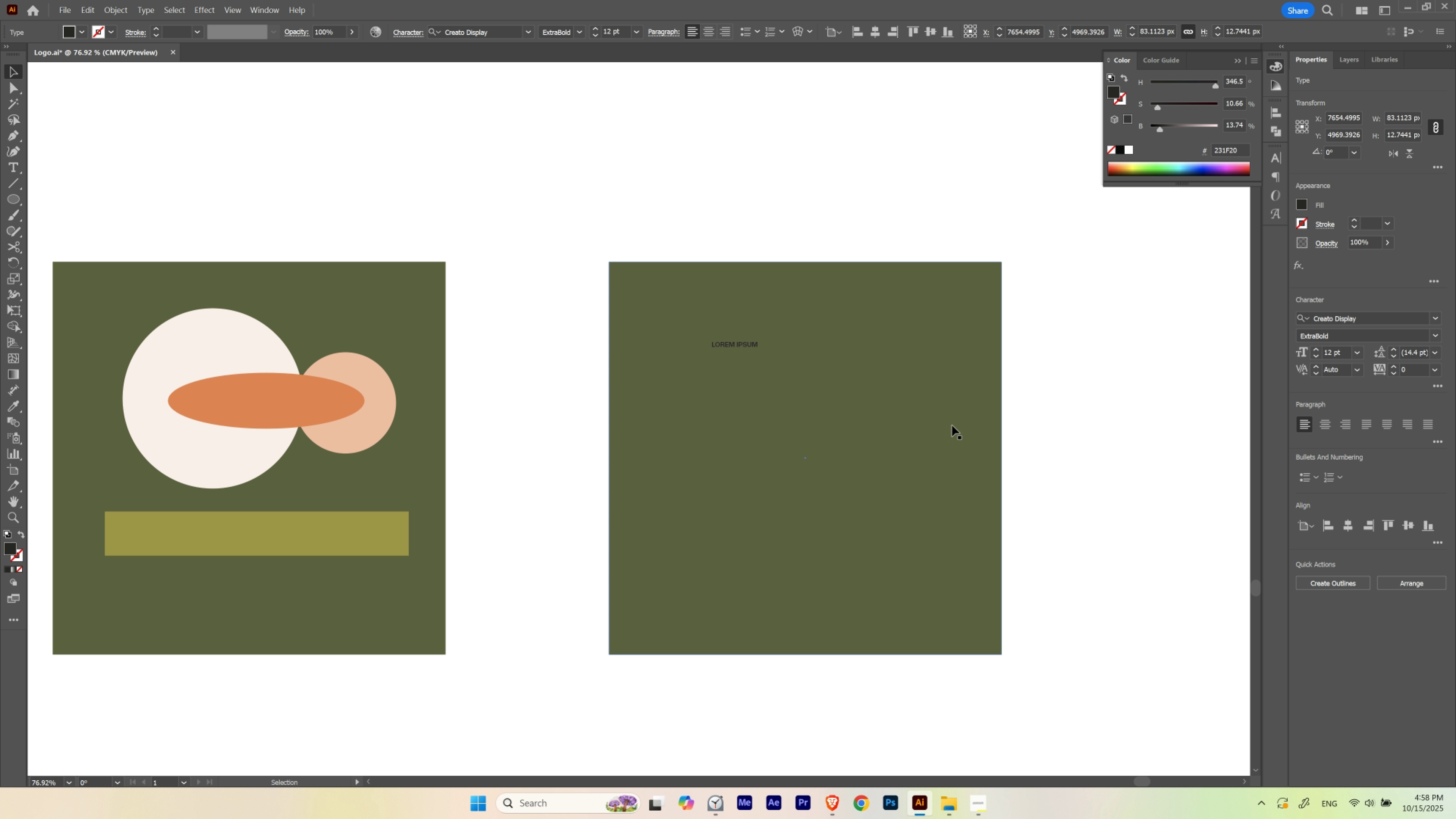 
key(Control+ControlLeft)
 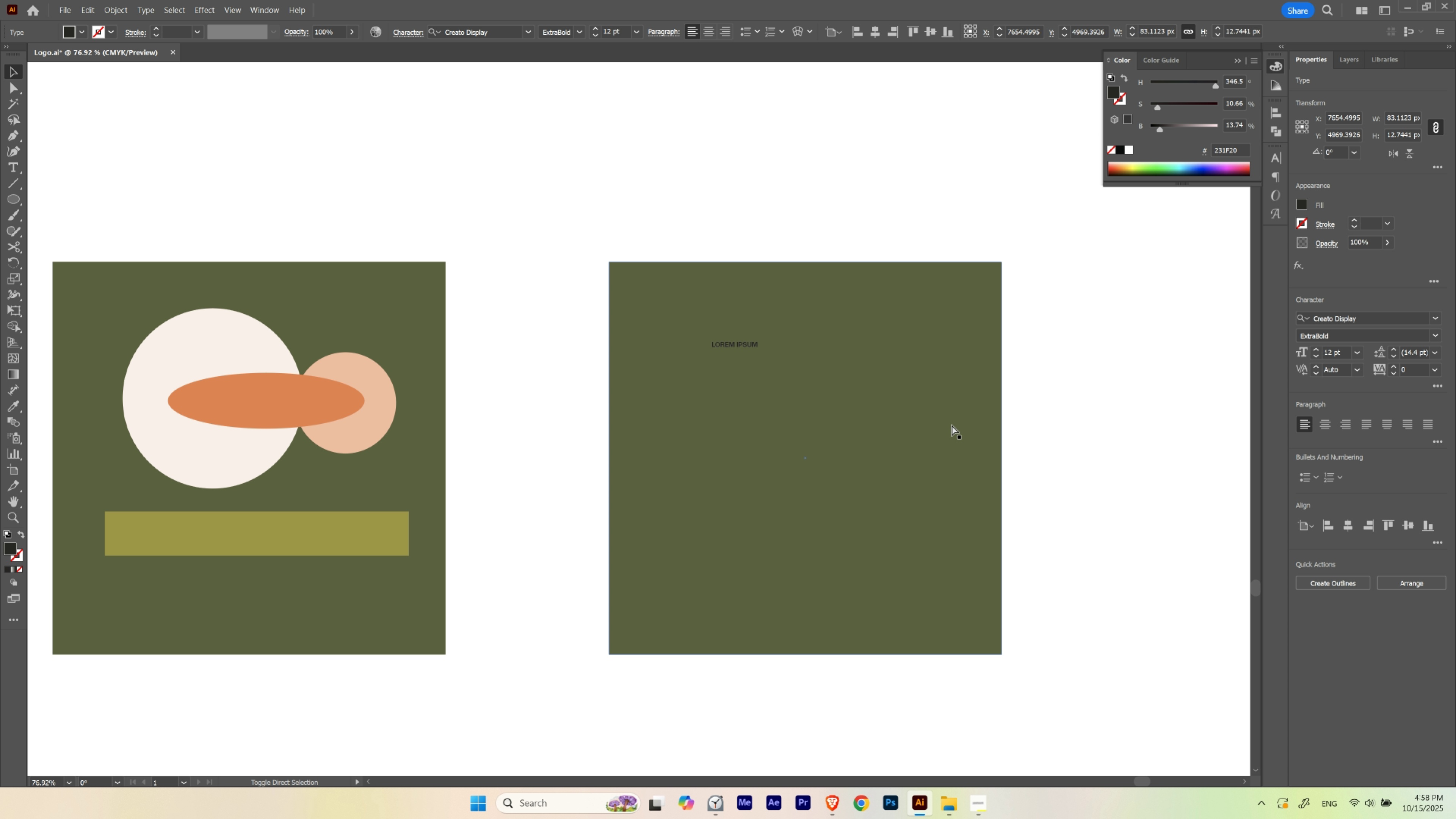 
key(Control+Shift+ShiftLeft)
 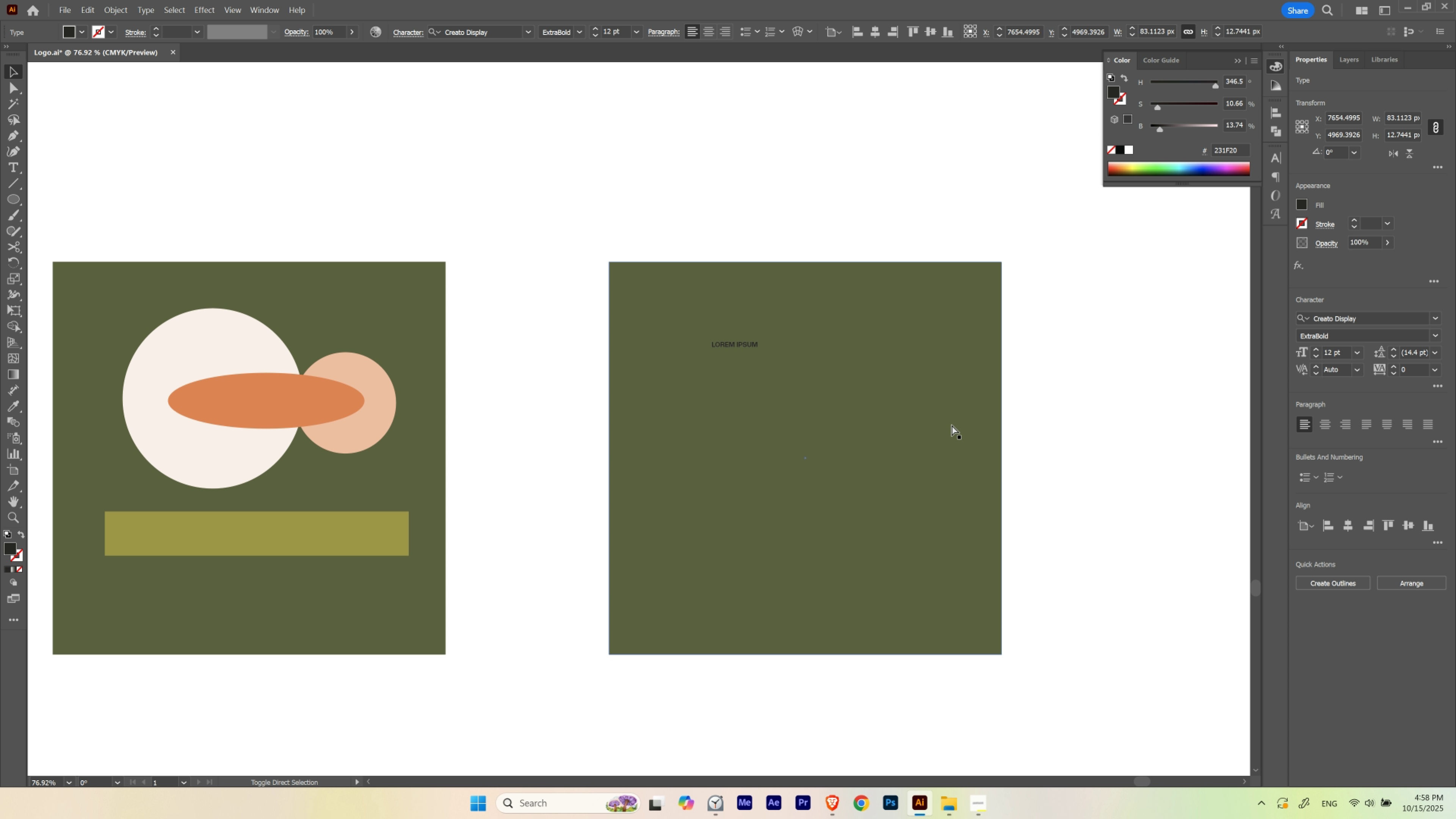 
key(Control+Shift+B)
 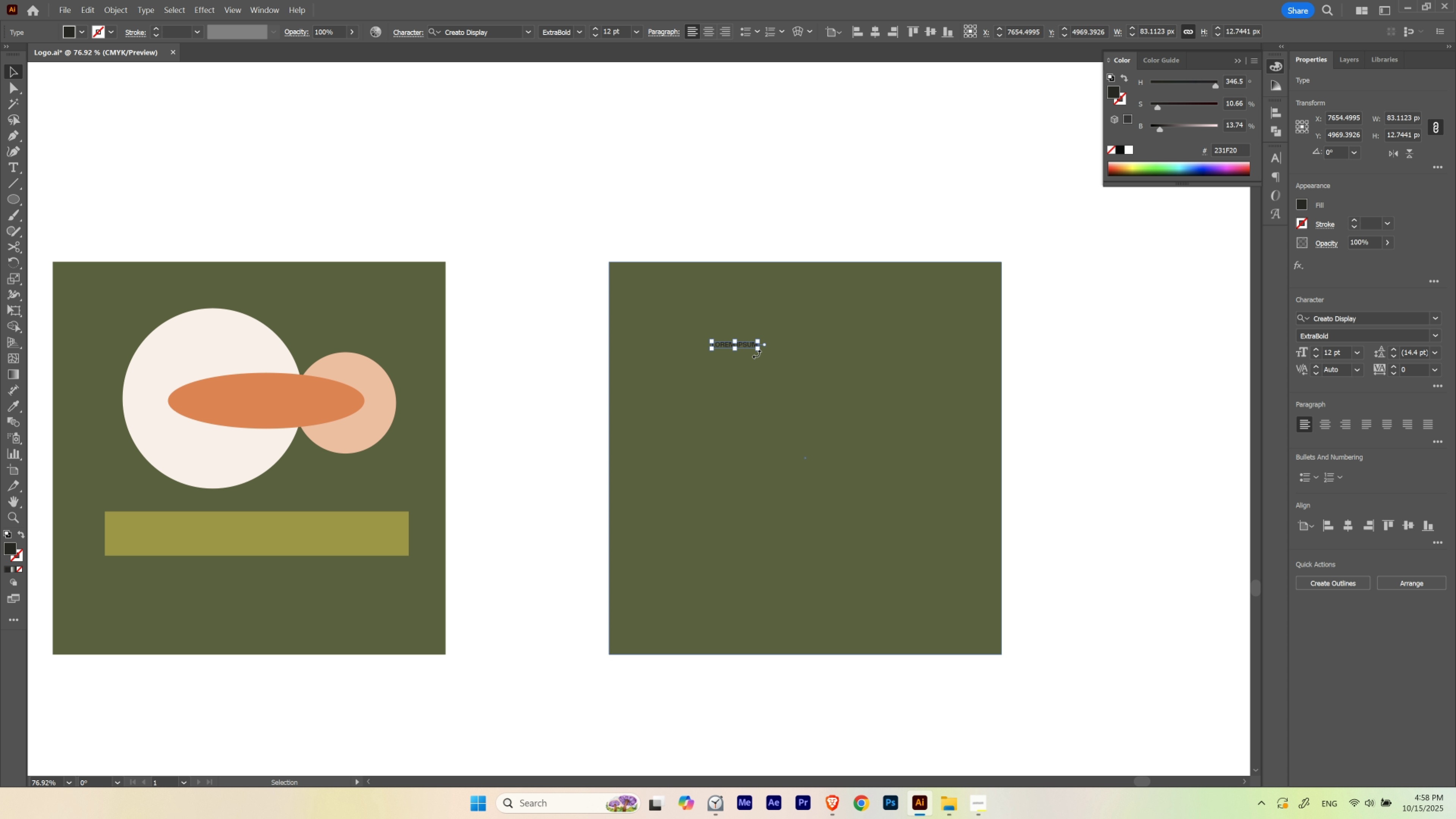 
hold_key(key=ShiftLeft, duration=1.53)
left_click_drag(start_coordinate=[758, 350], to_coordinate=[949, 442])
 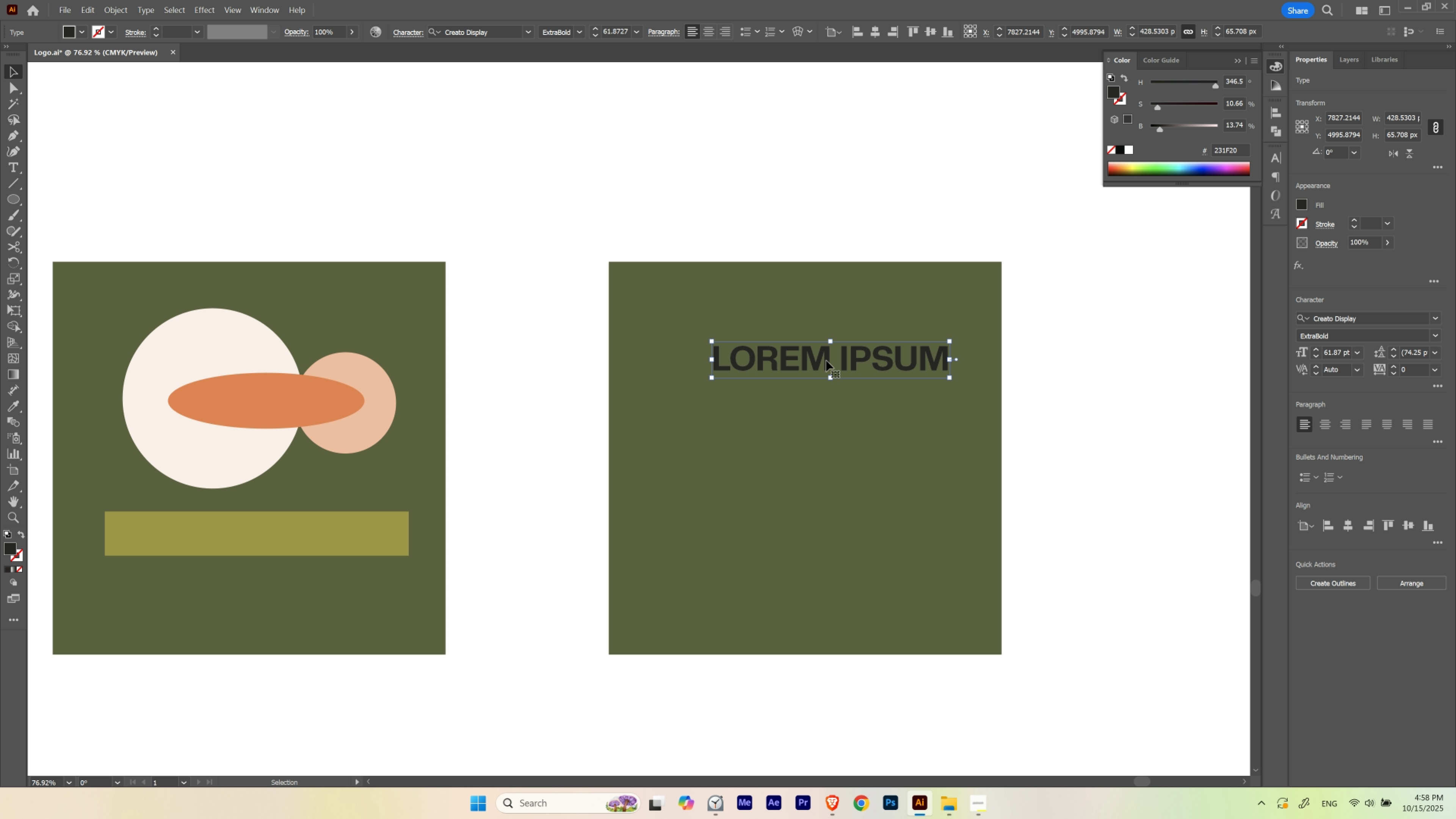 
hold_key(key=ControlLeft, duration=1.53)
left_click_drag(start_coordinate=[828, 360], to_coordinate=[780, 347])
 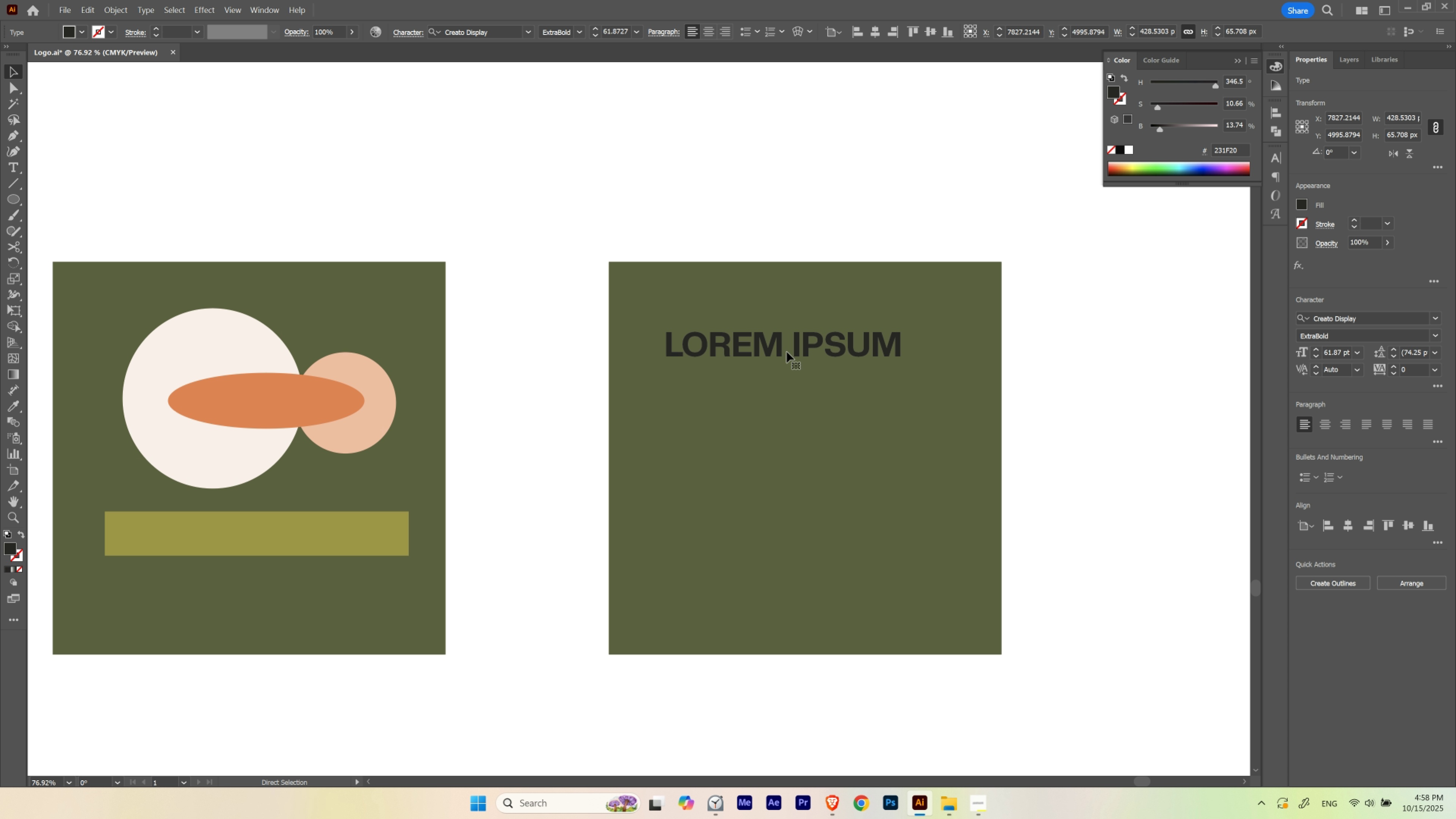 
key(Control+ControlLeft)
 